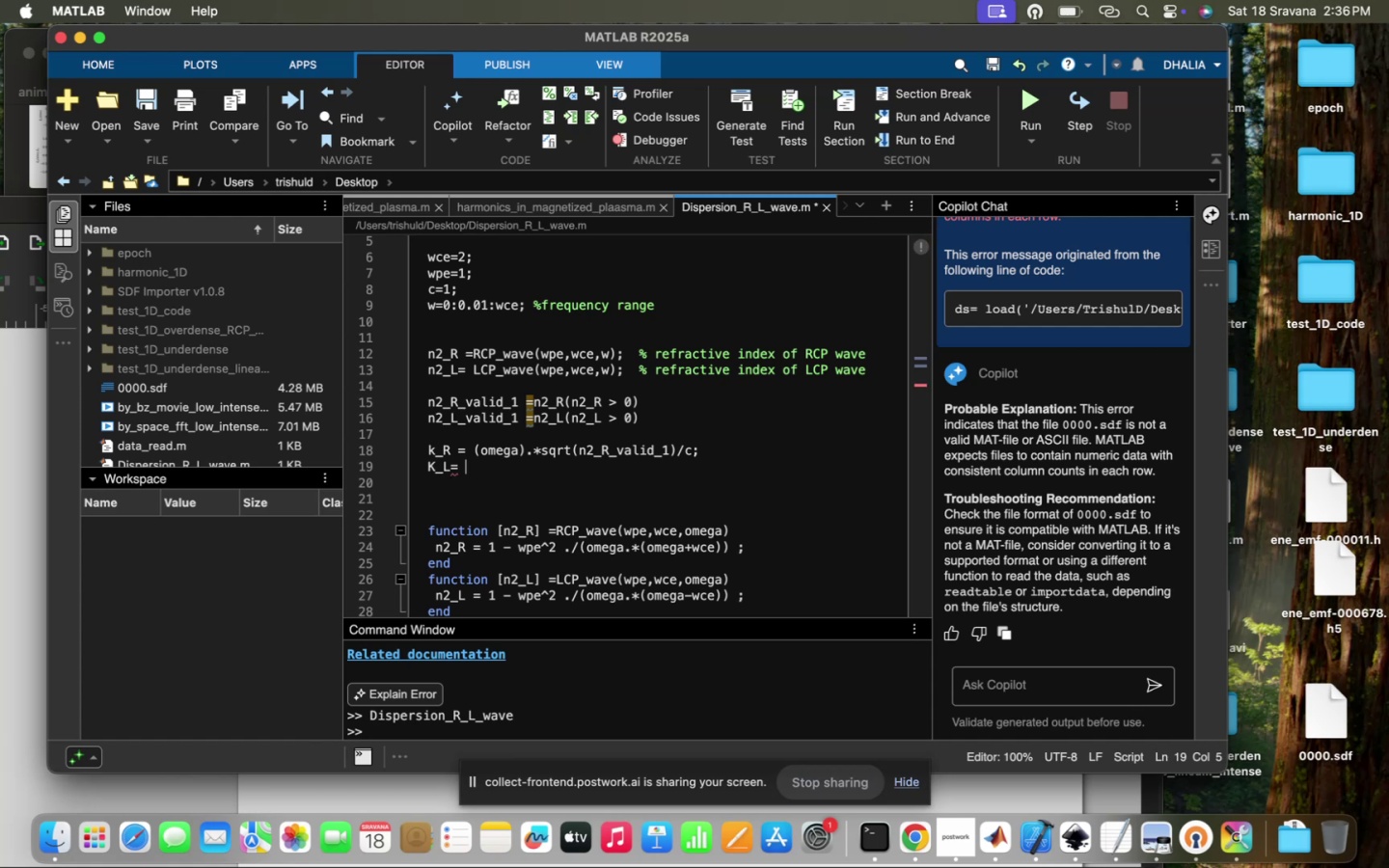 
key(Backspace)
 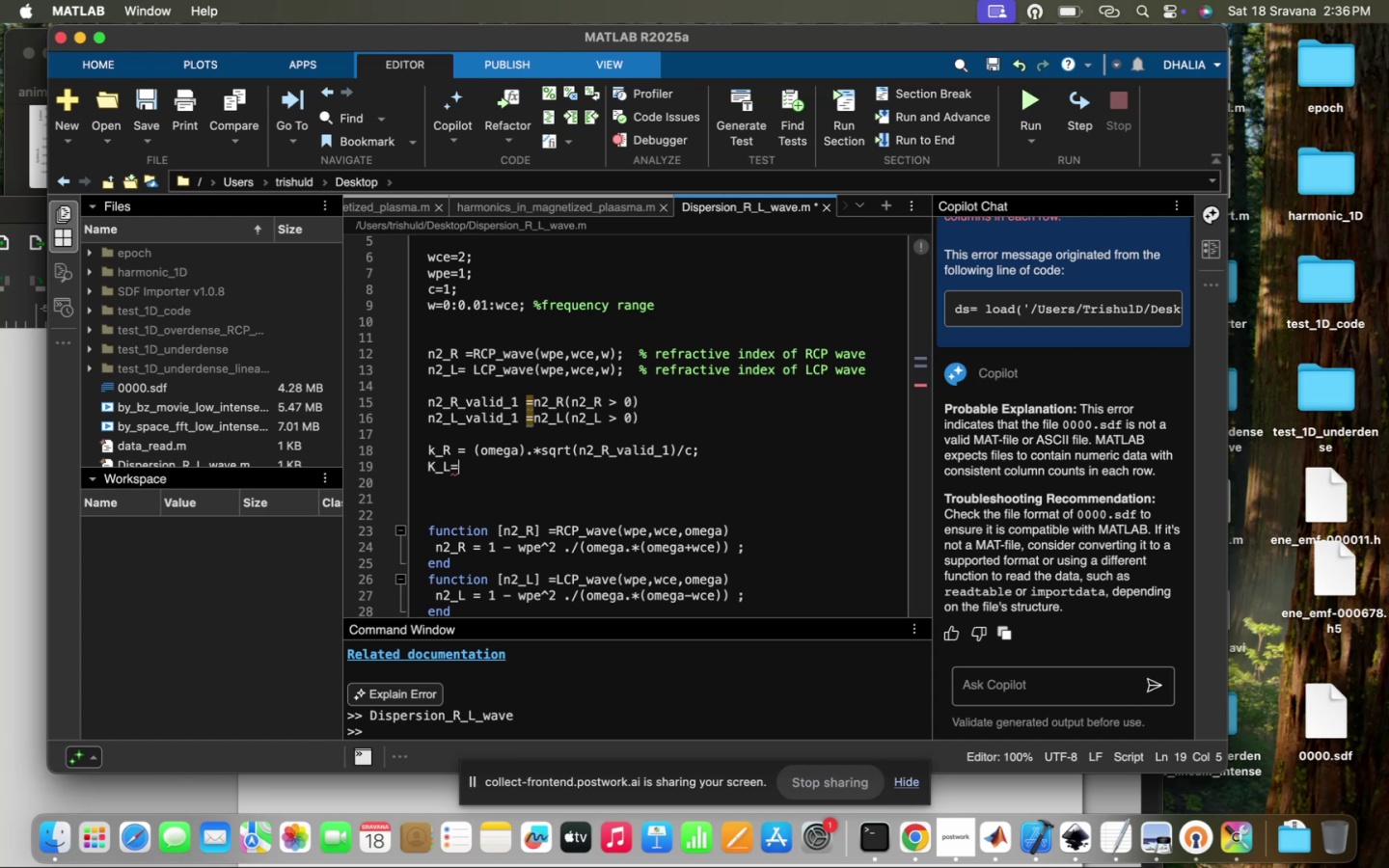 
key(ArrowLeft)
 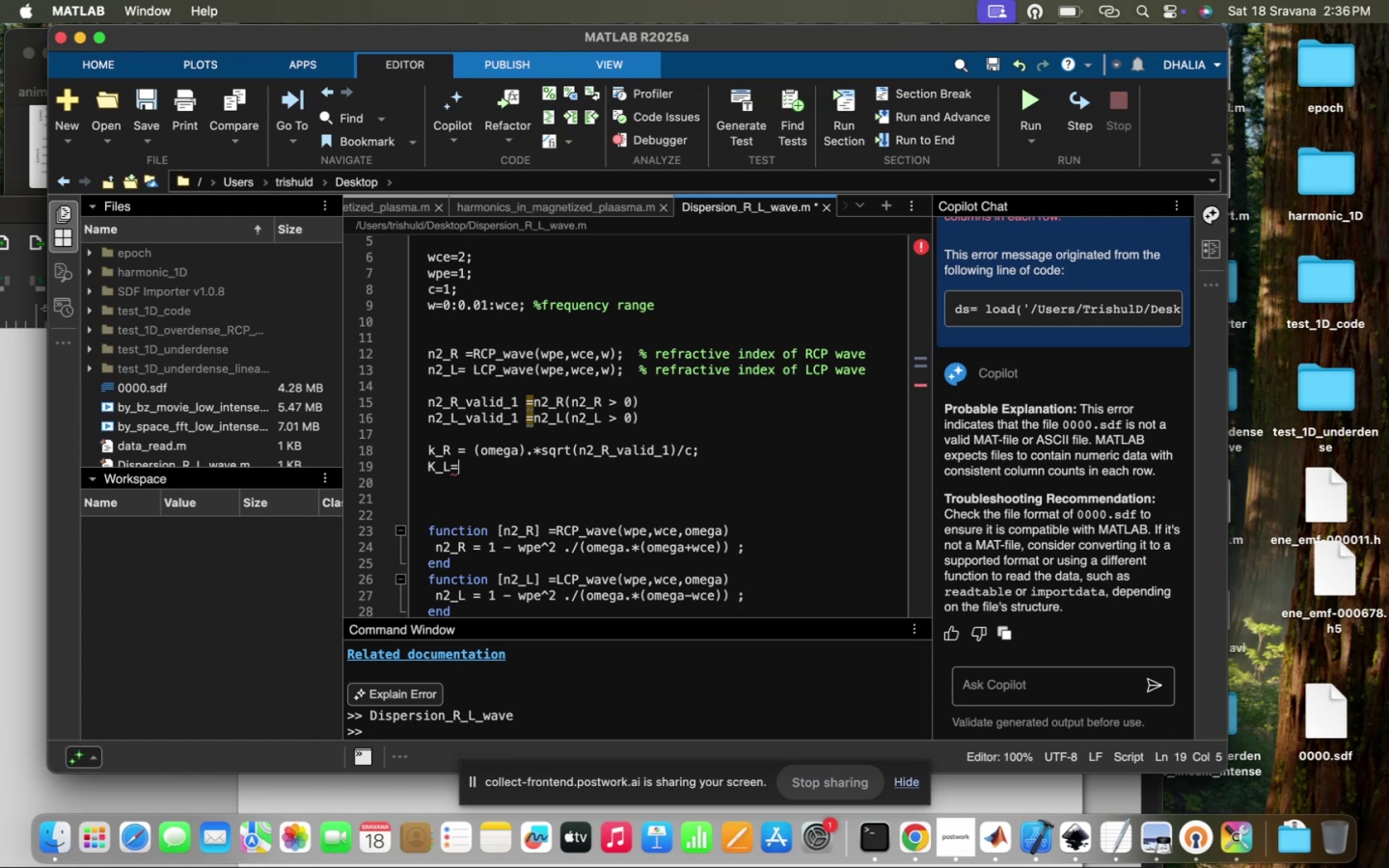 
key(Space)
 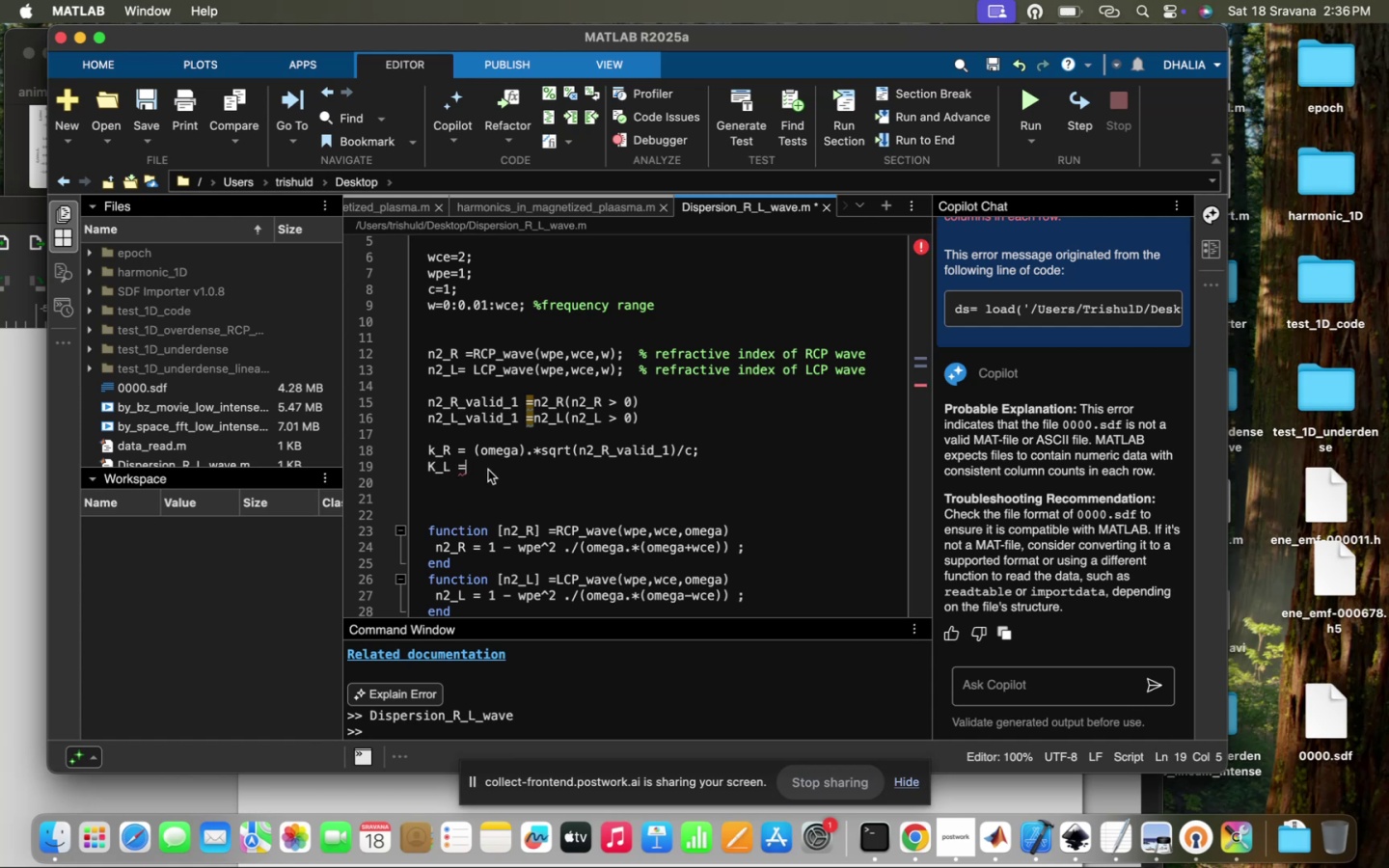 
key(Space)
 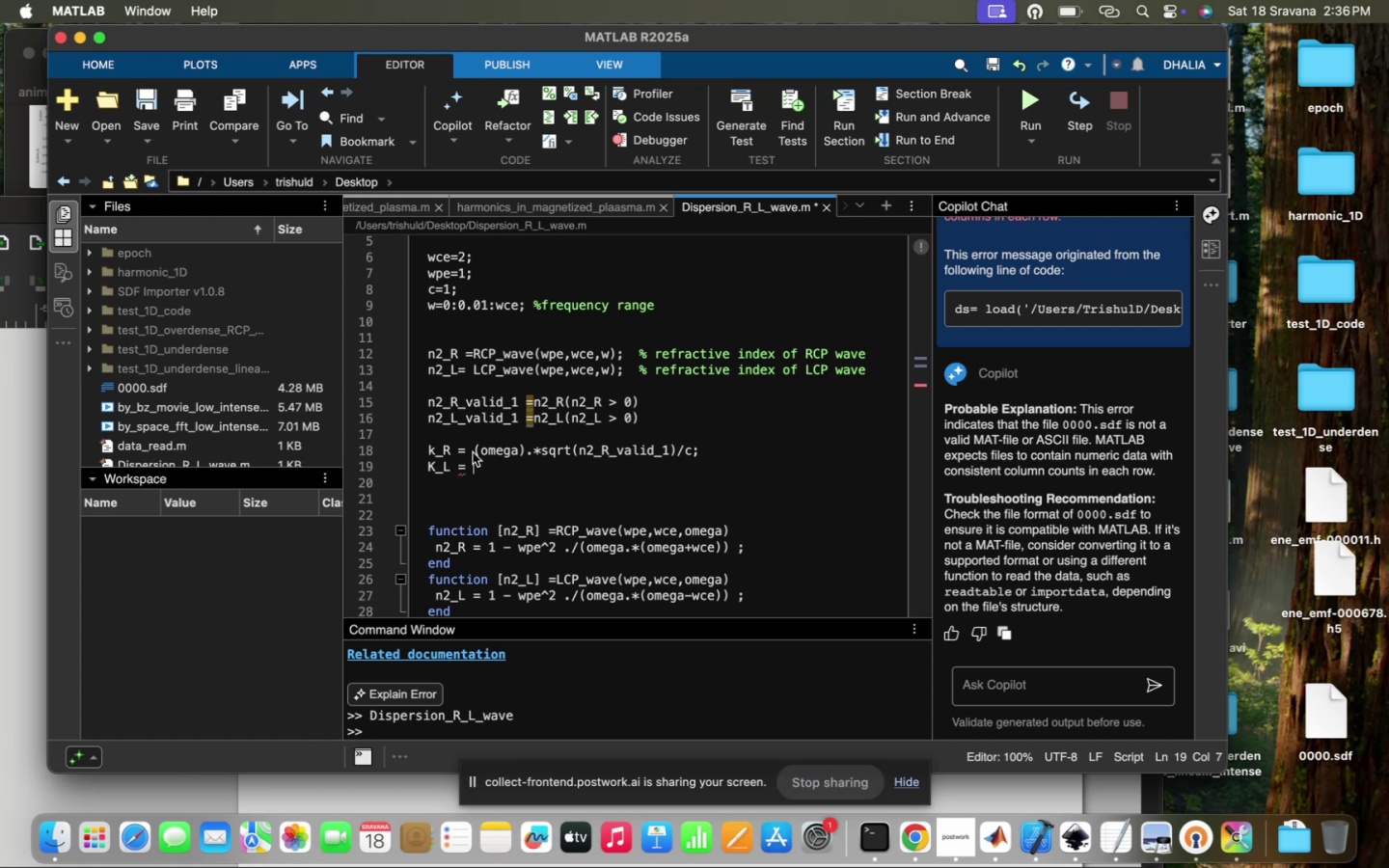 
left_click_drag(start_coordinate=[469, 450], to_coordinate=[745, 447])
 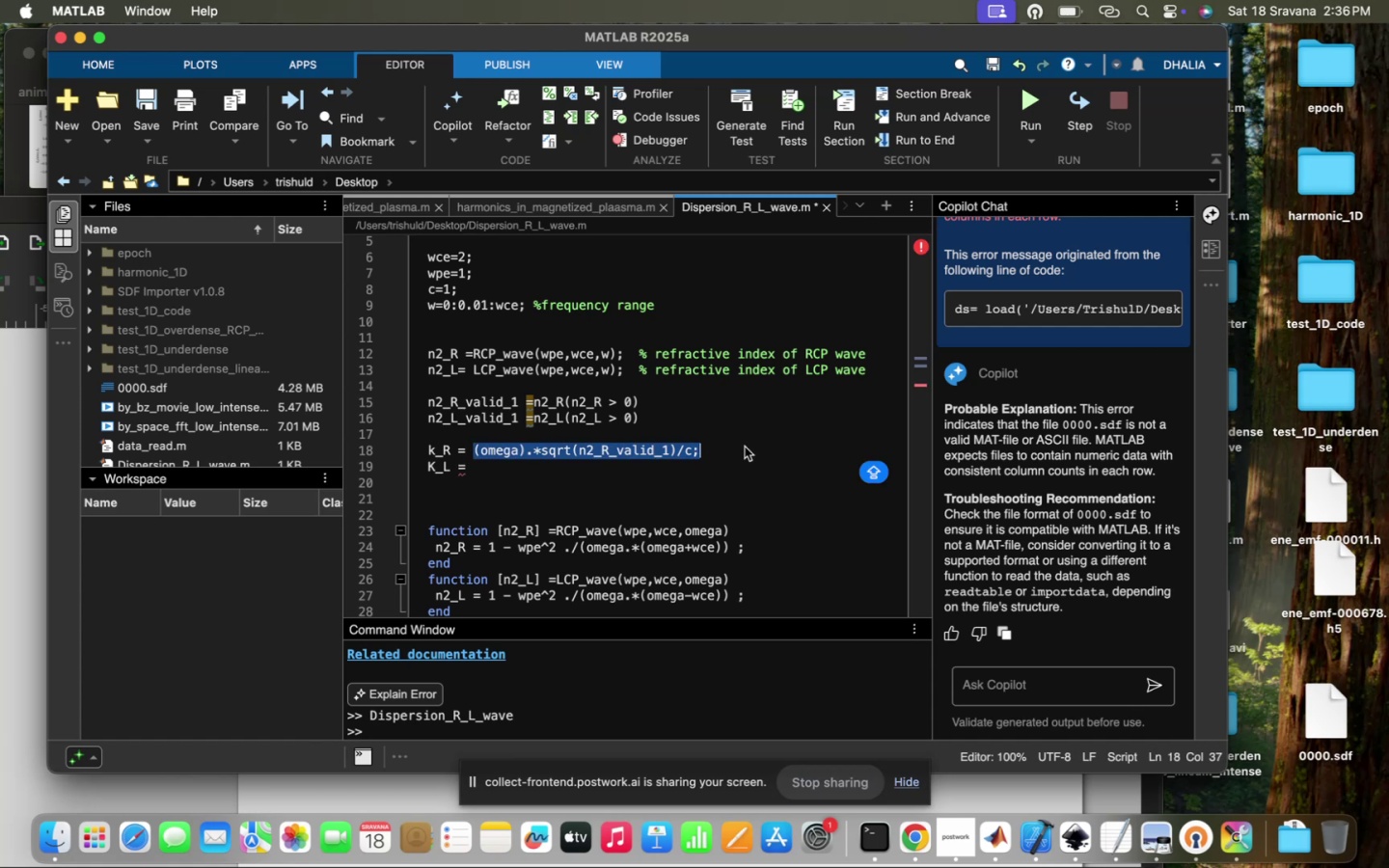 
key(Meta+CommandLeft)
 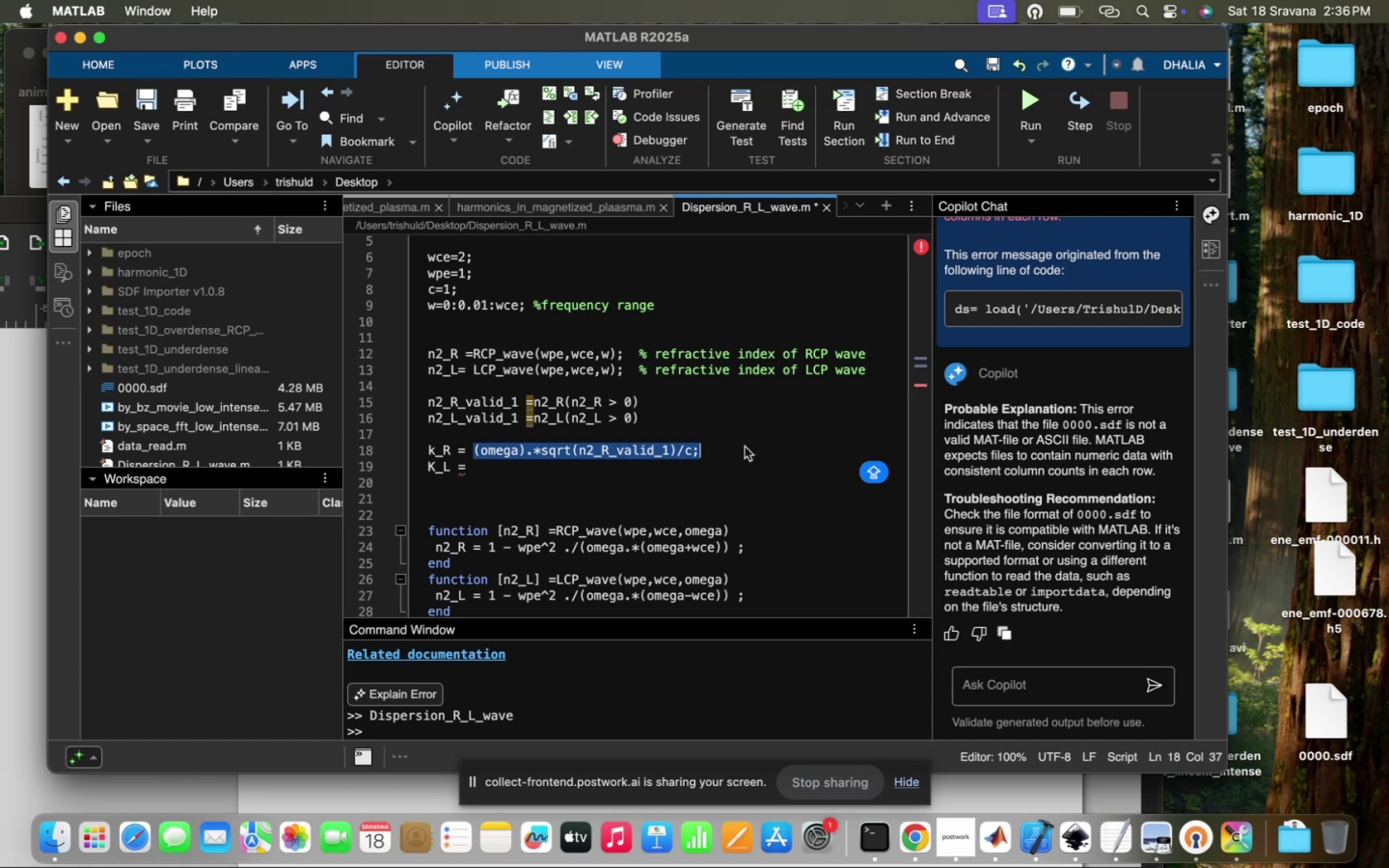 
key(Meta+C)
 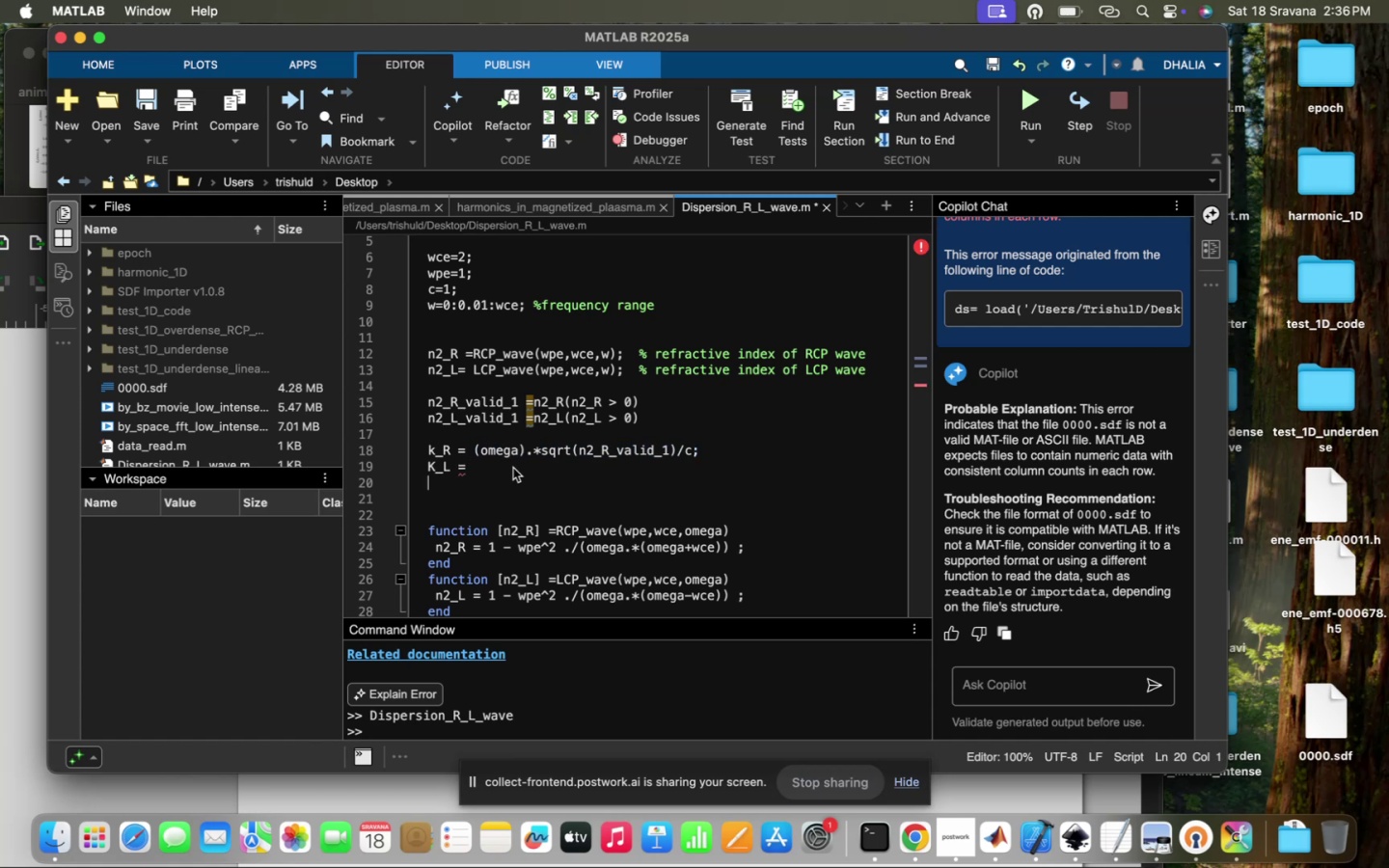 
key(Meta+V)
 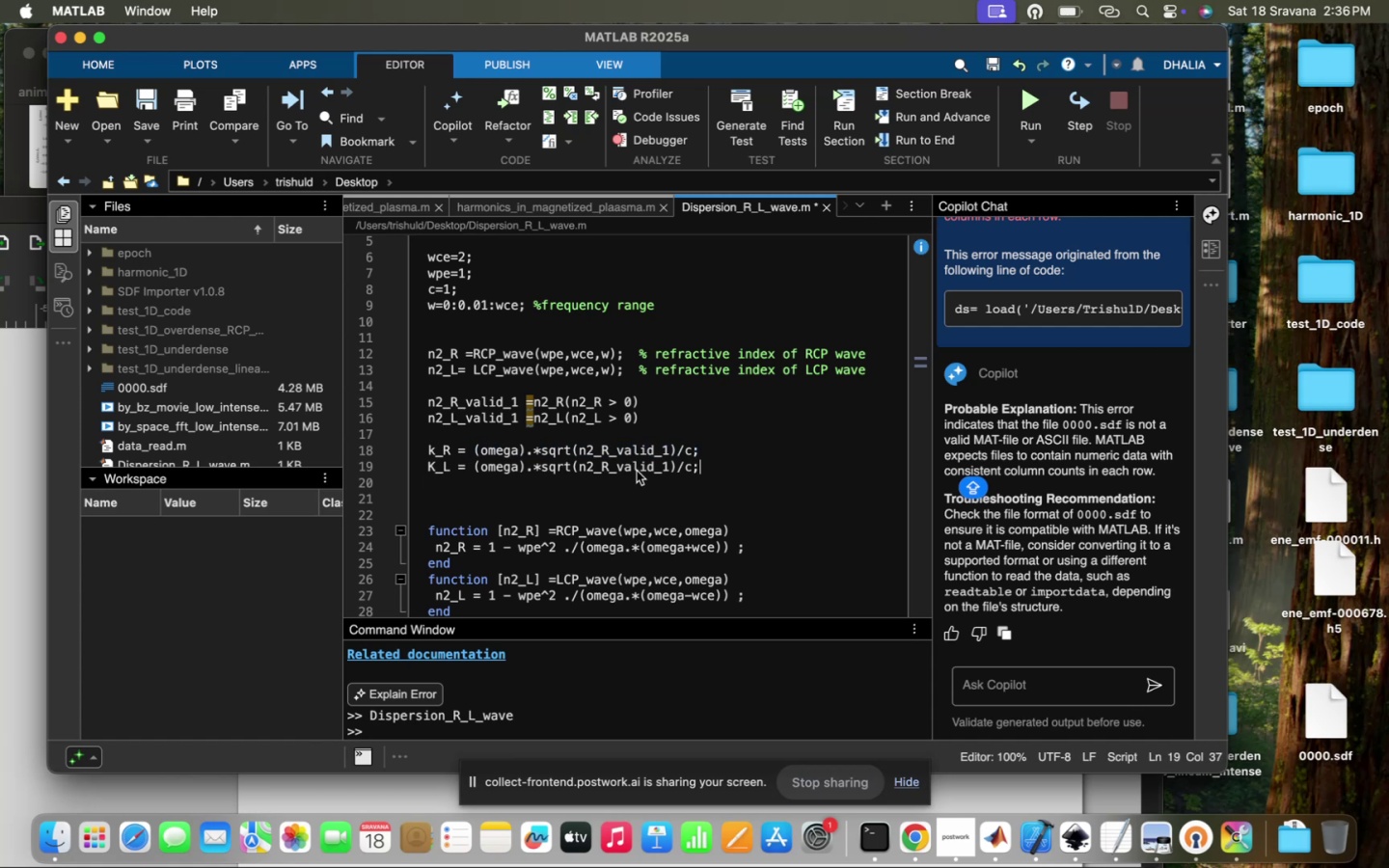 
left_click([606, 469])
 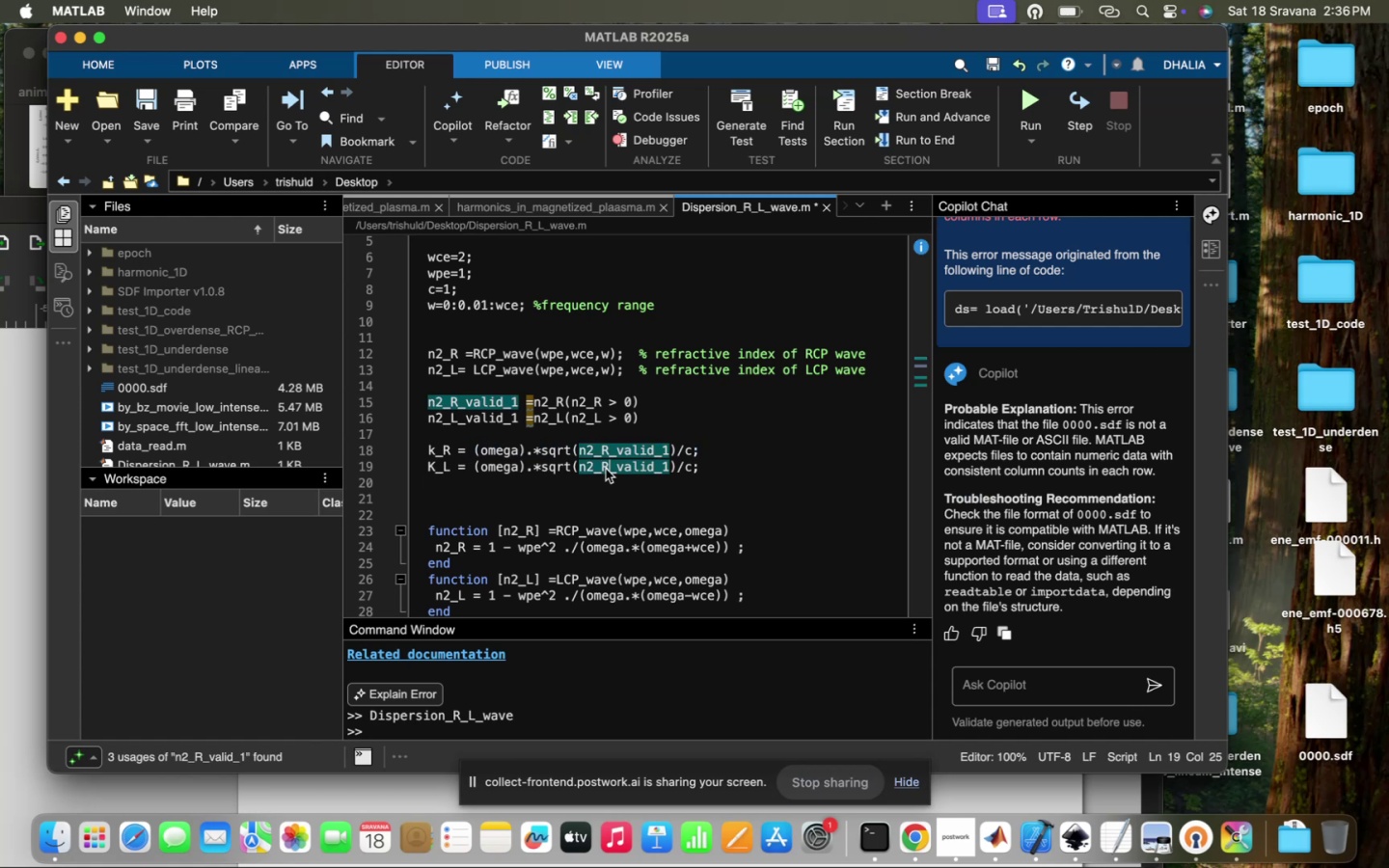 
key(Backspace)
 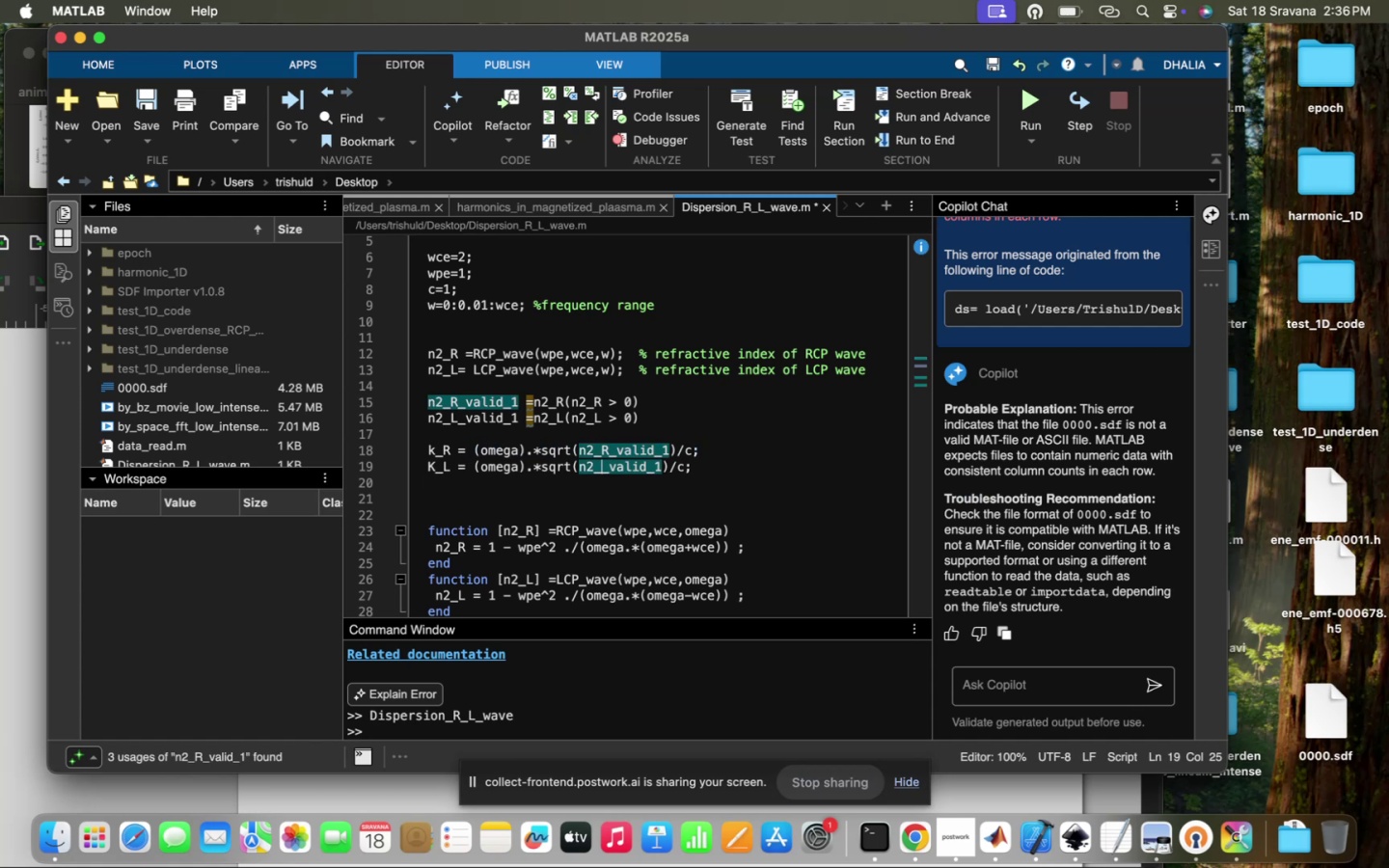 
key(CapsLock)
 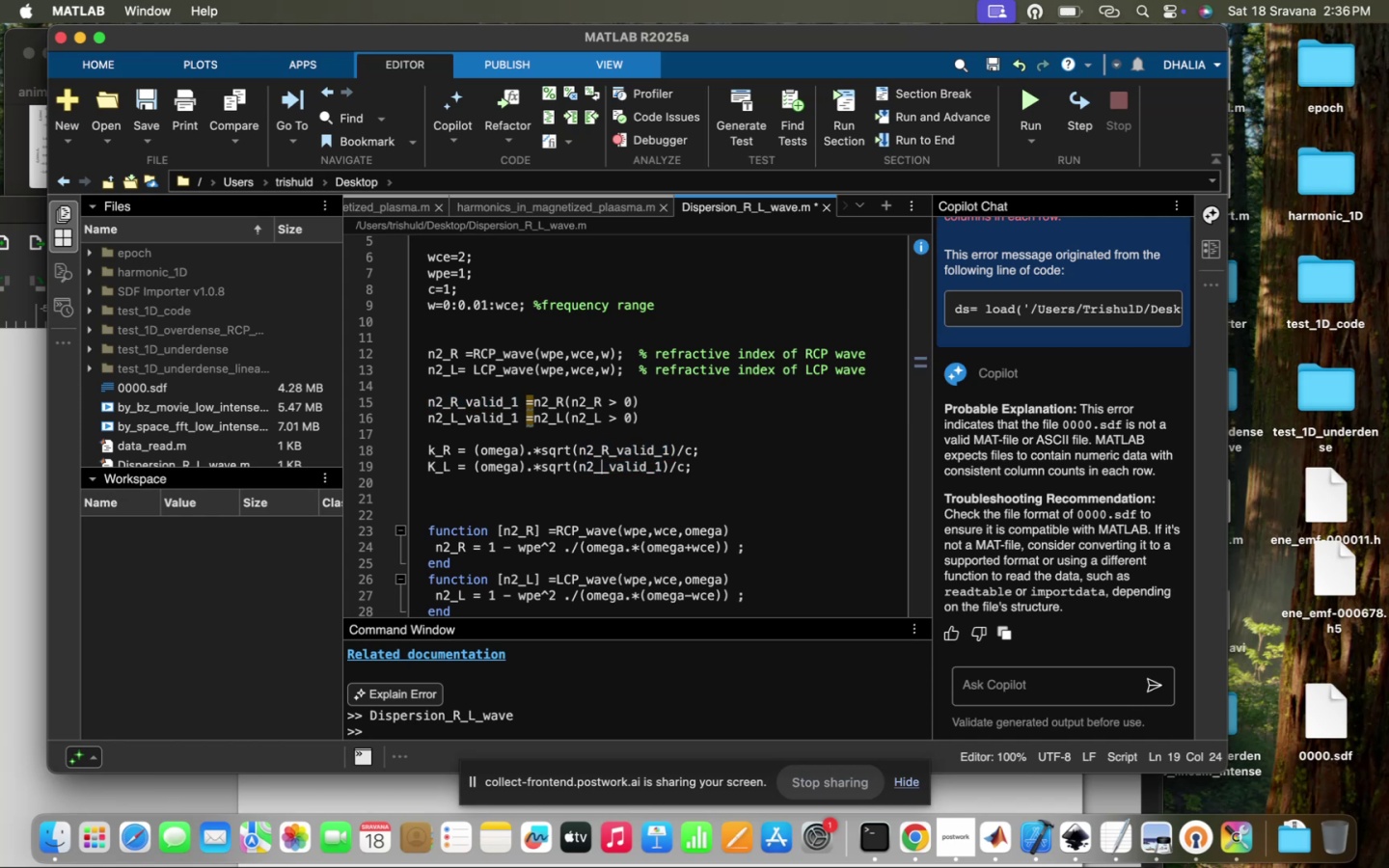 
key(L)
 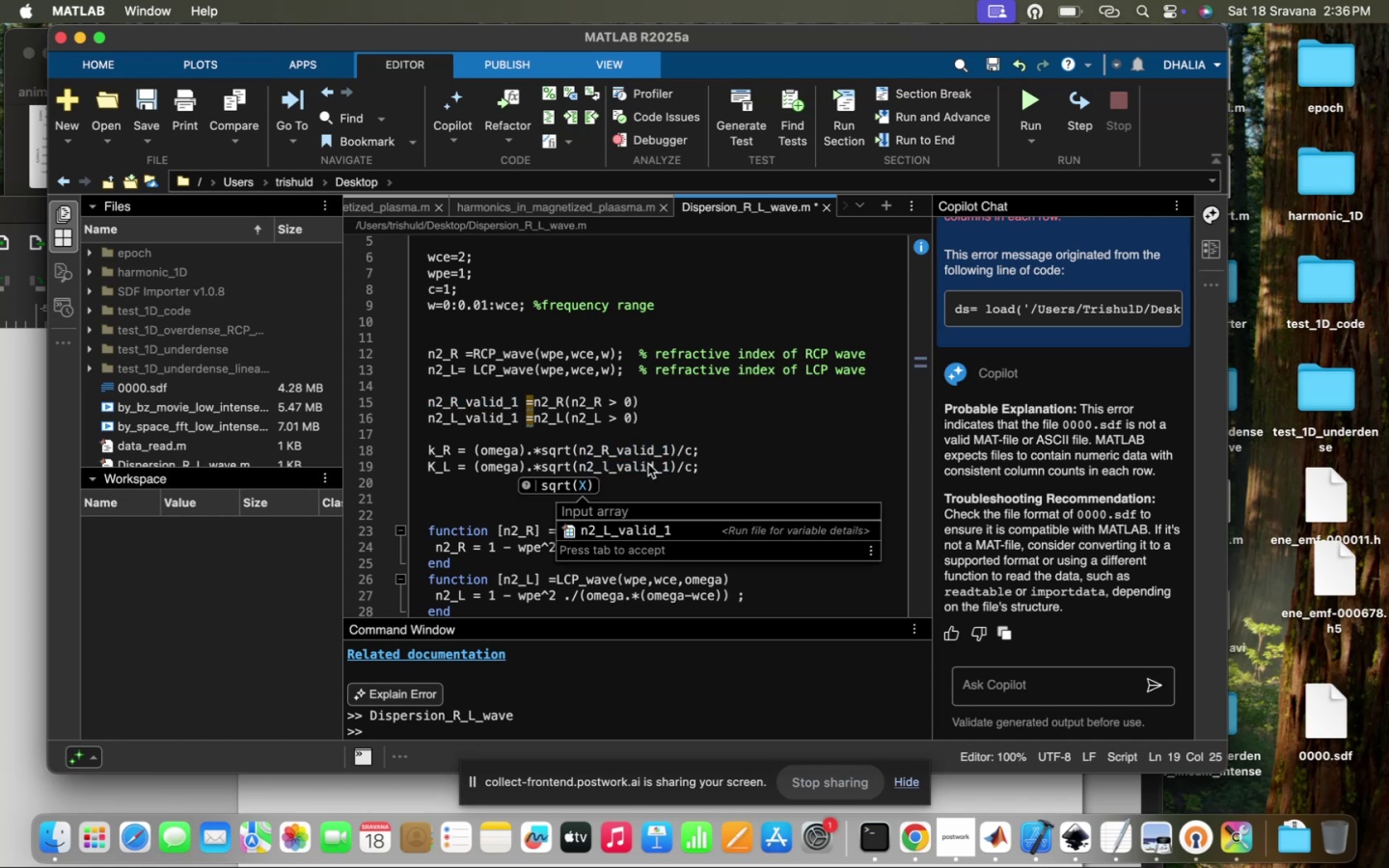 
key(Backspace)
 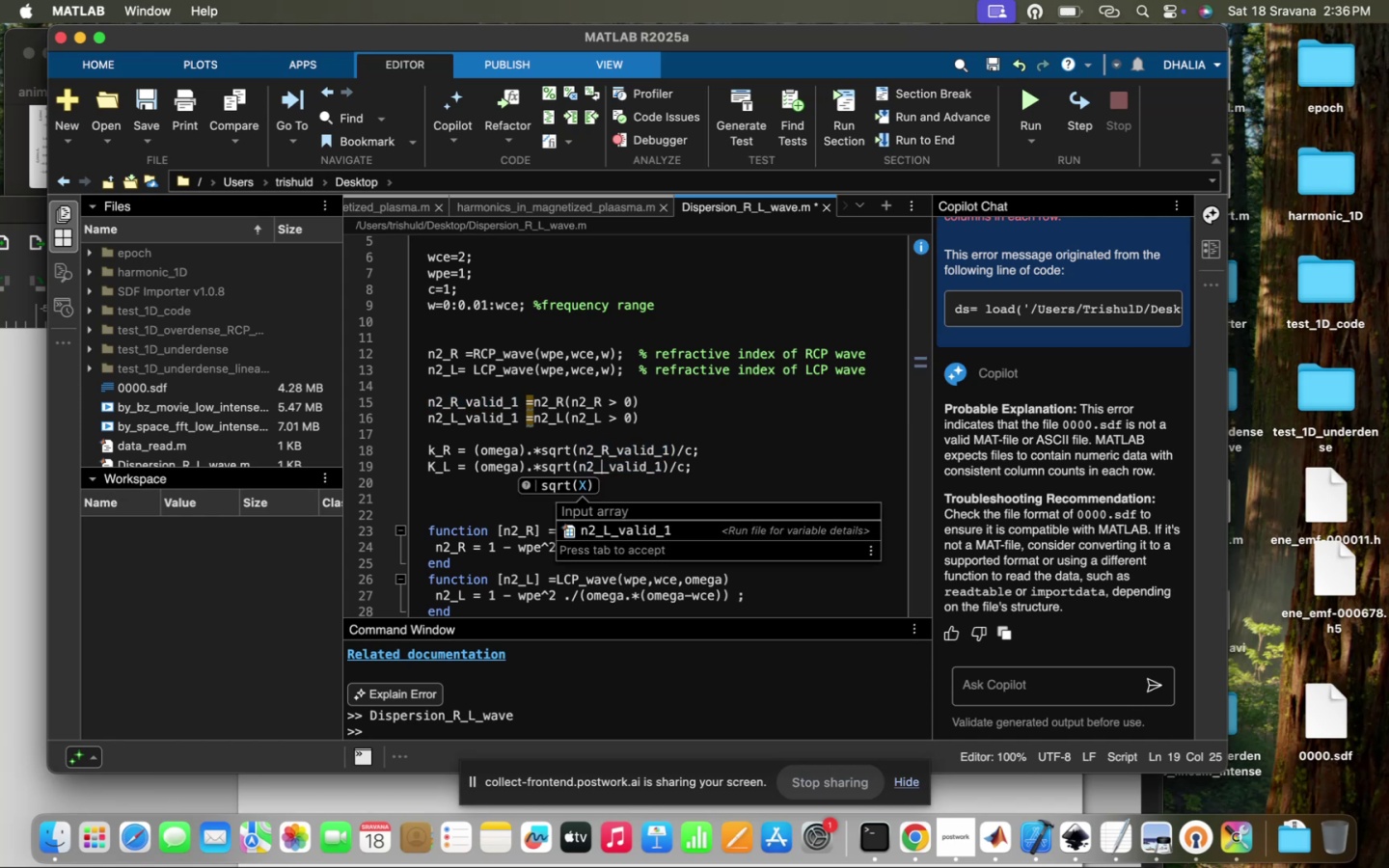 
key(CapsLock)
 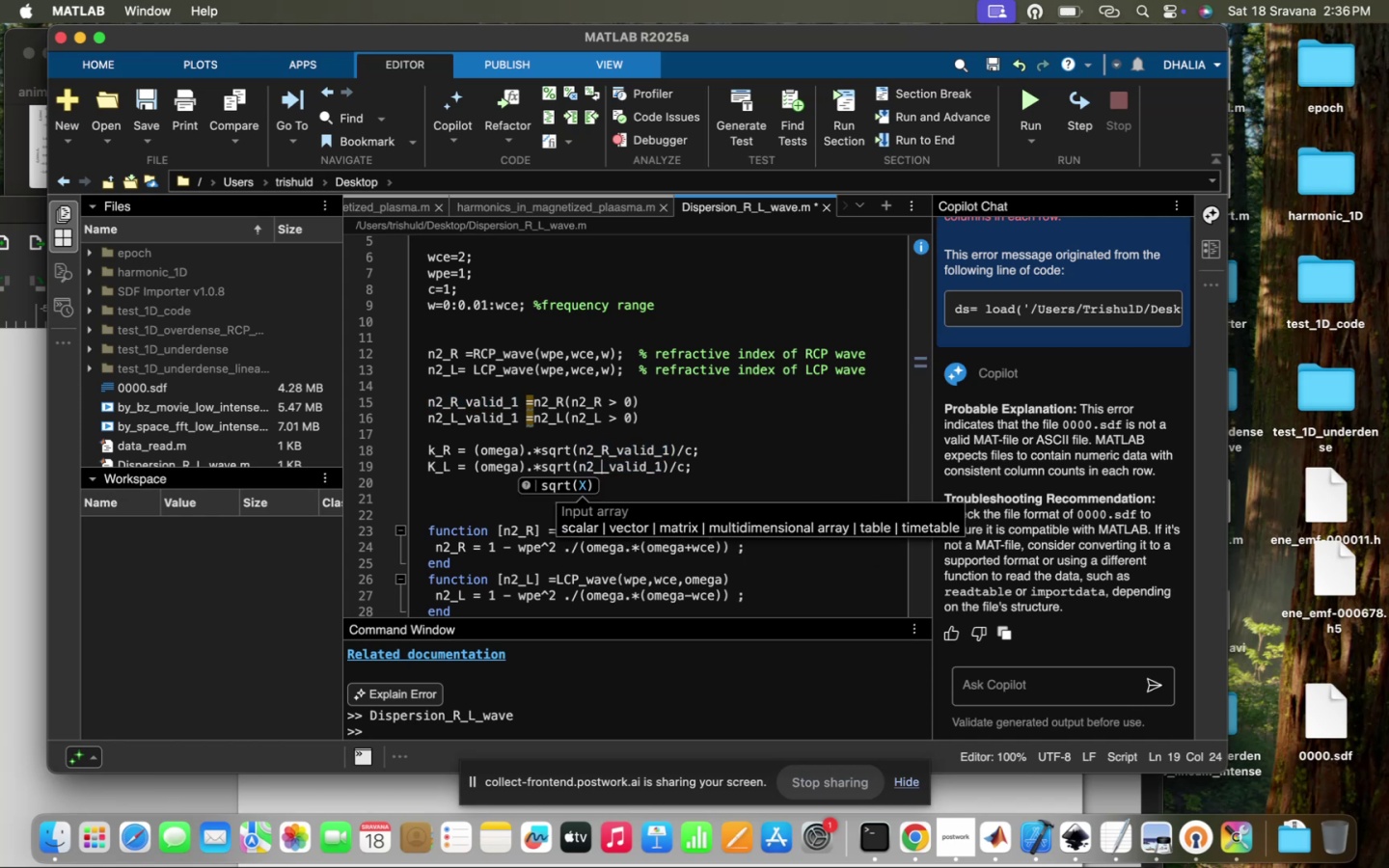 
key(L)
 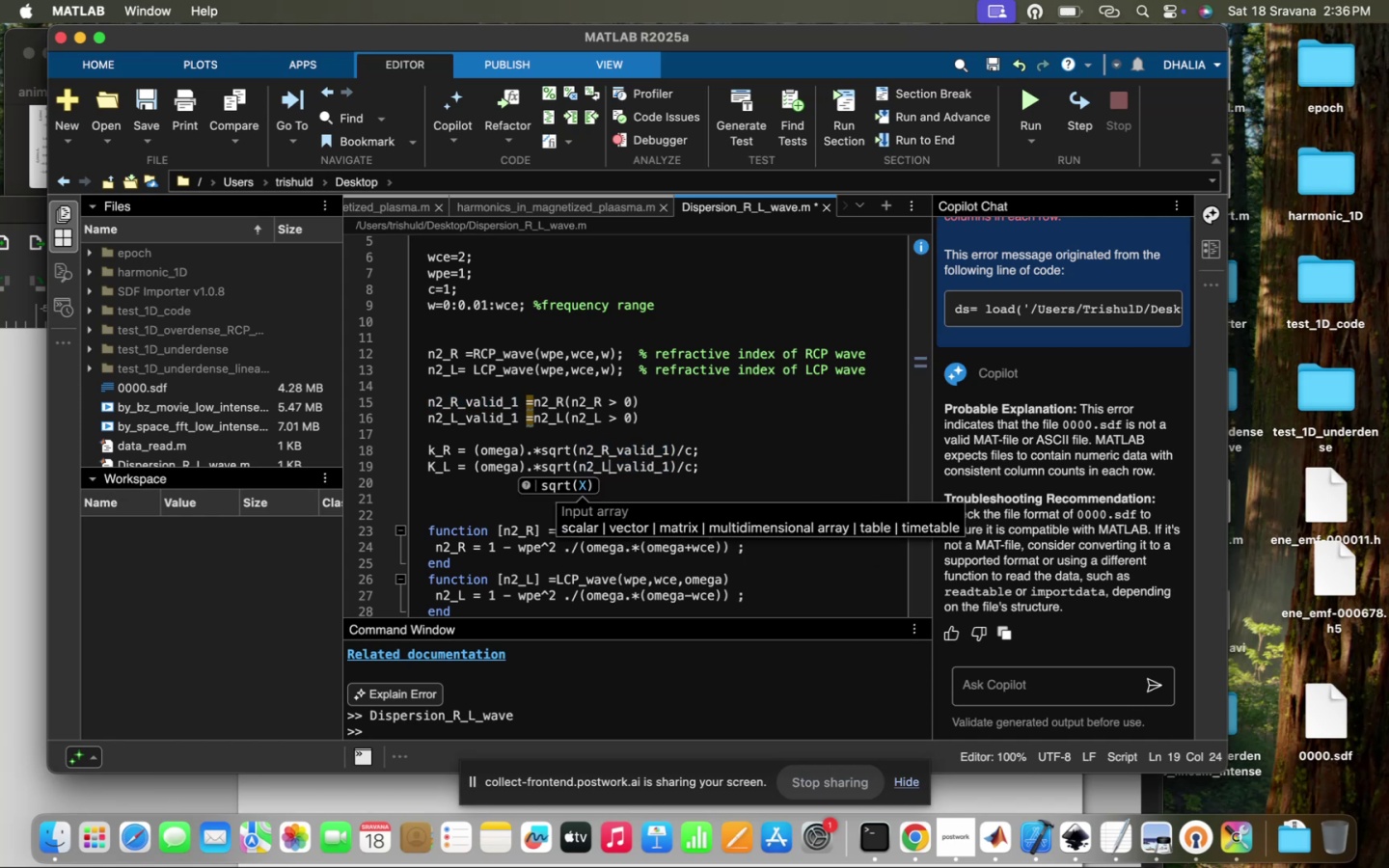 
key(CapsLock)
 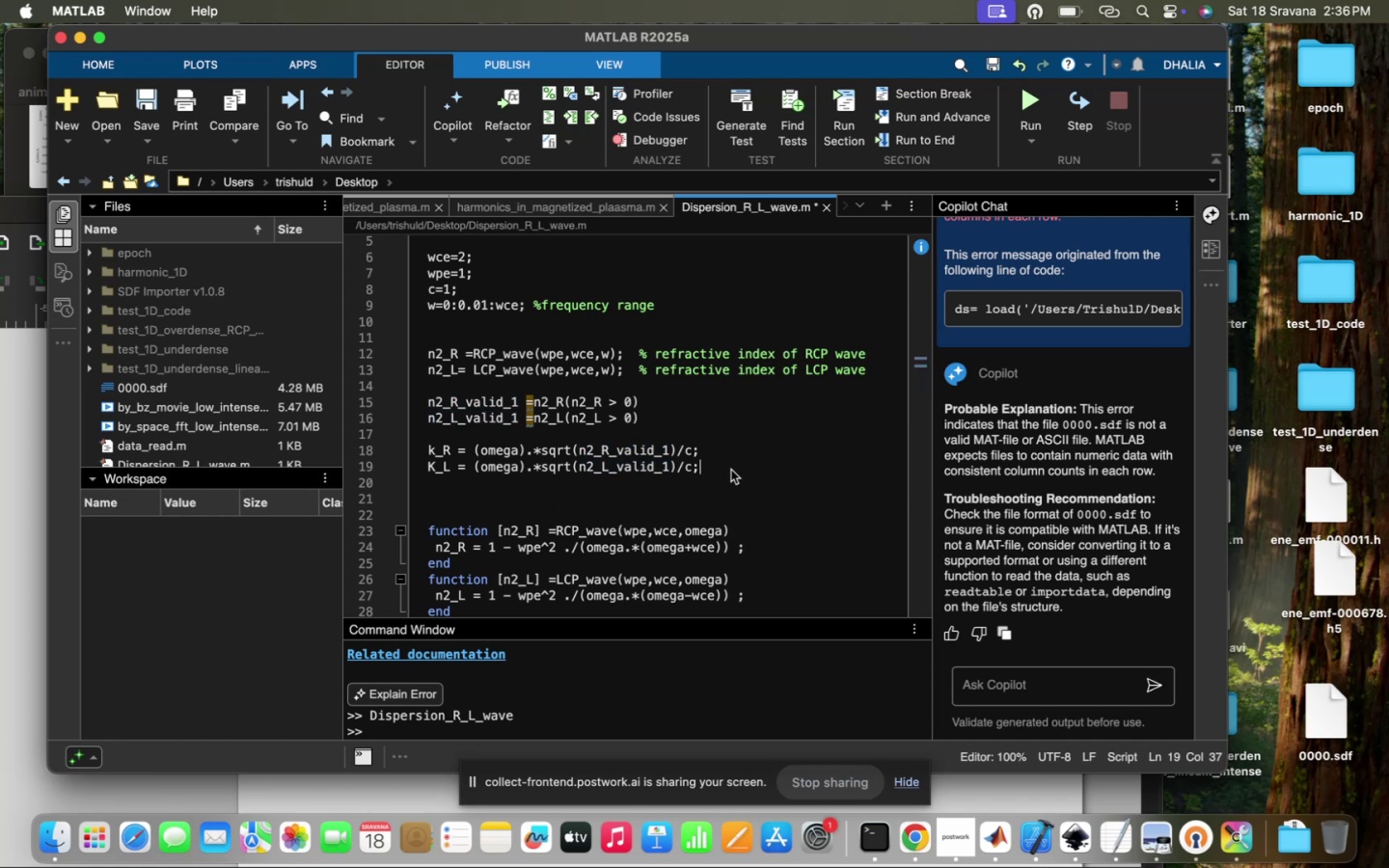 
key(Enter)
 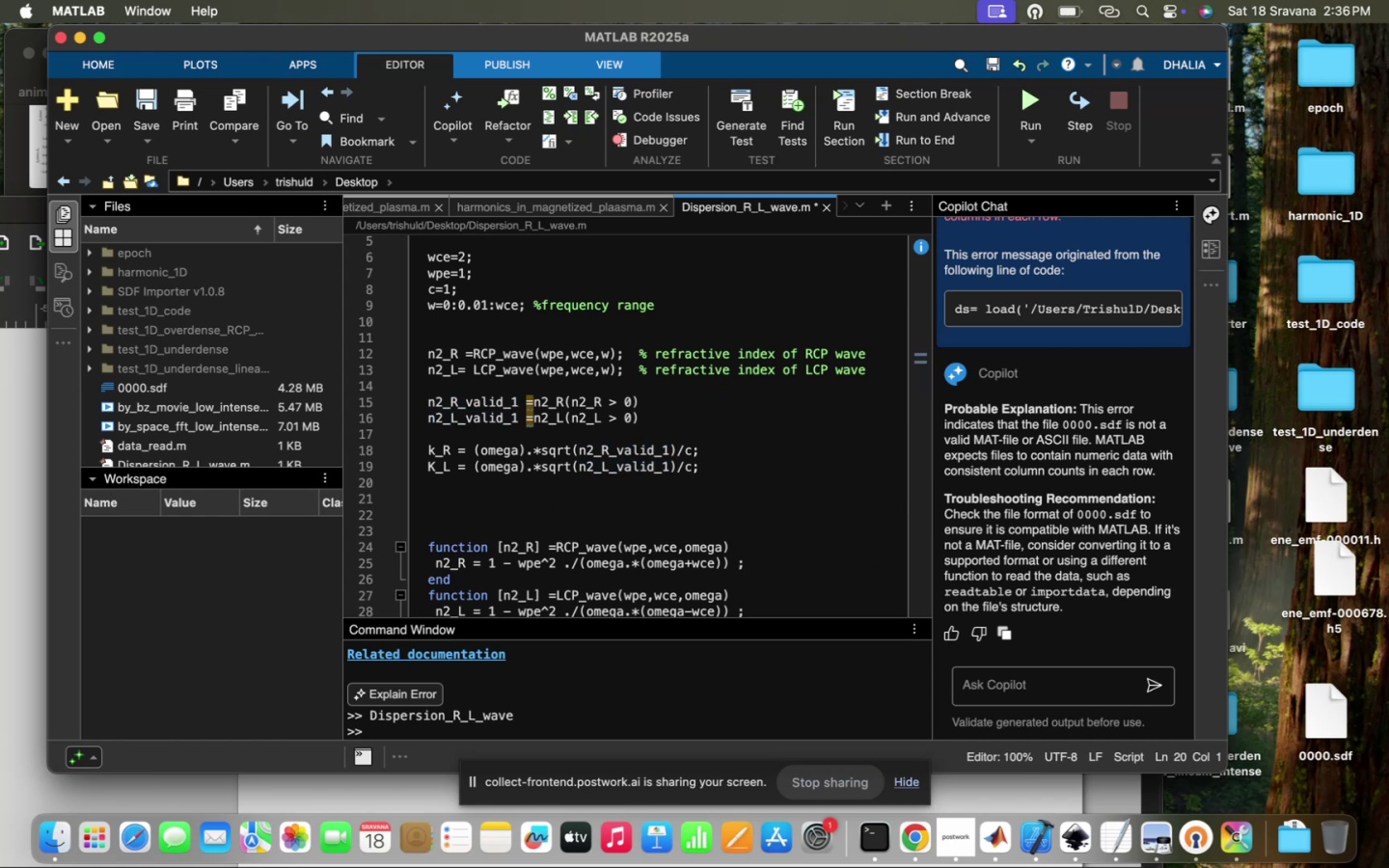 
key(Enter)
 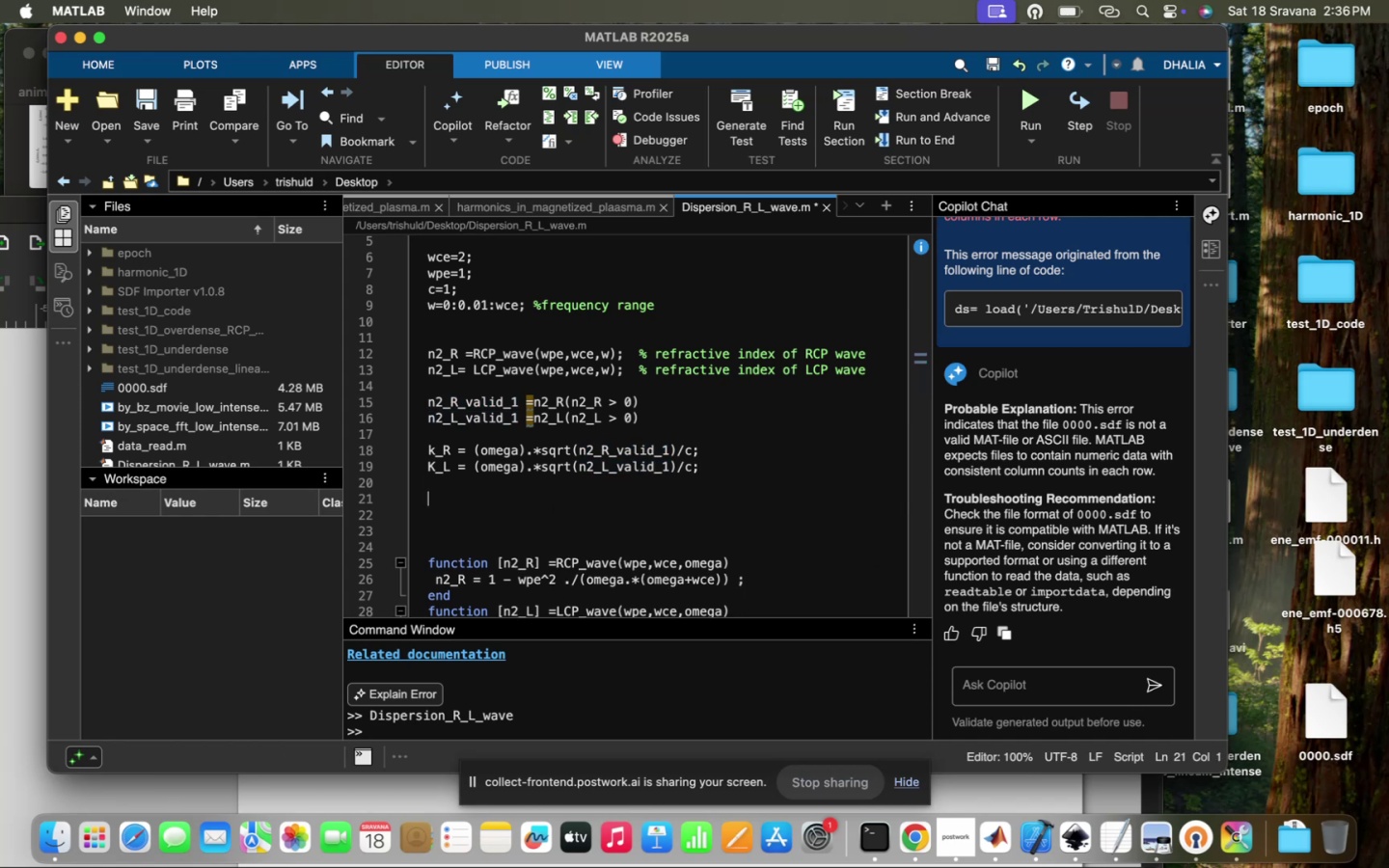 
type(figure )
key(Backspace)
type( (!))
key(Backspace)
key(Backspace)
type(1))
 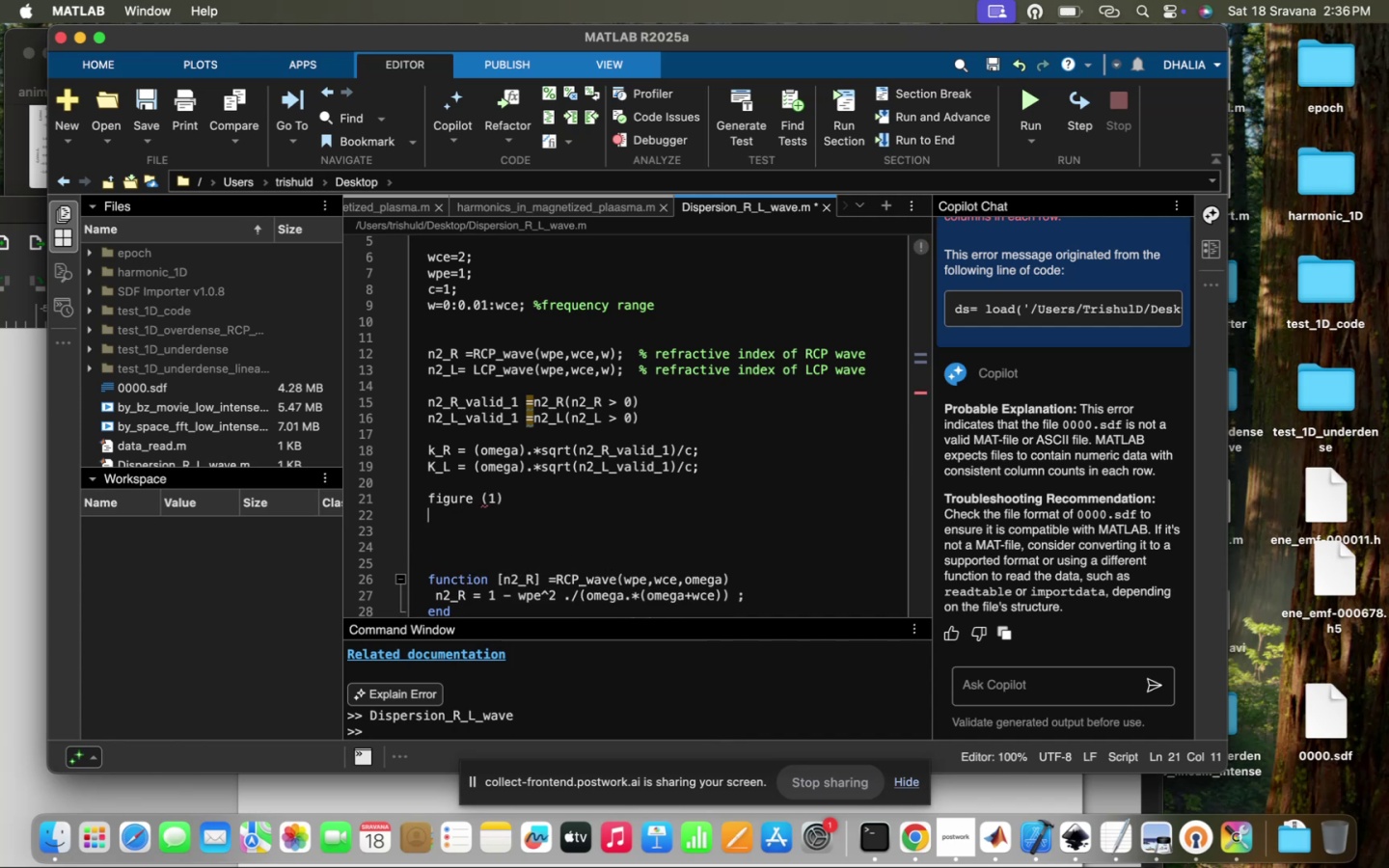 
 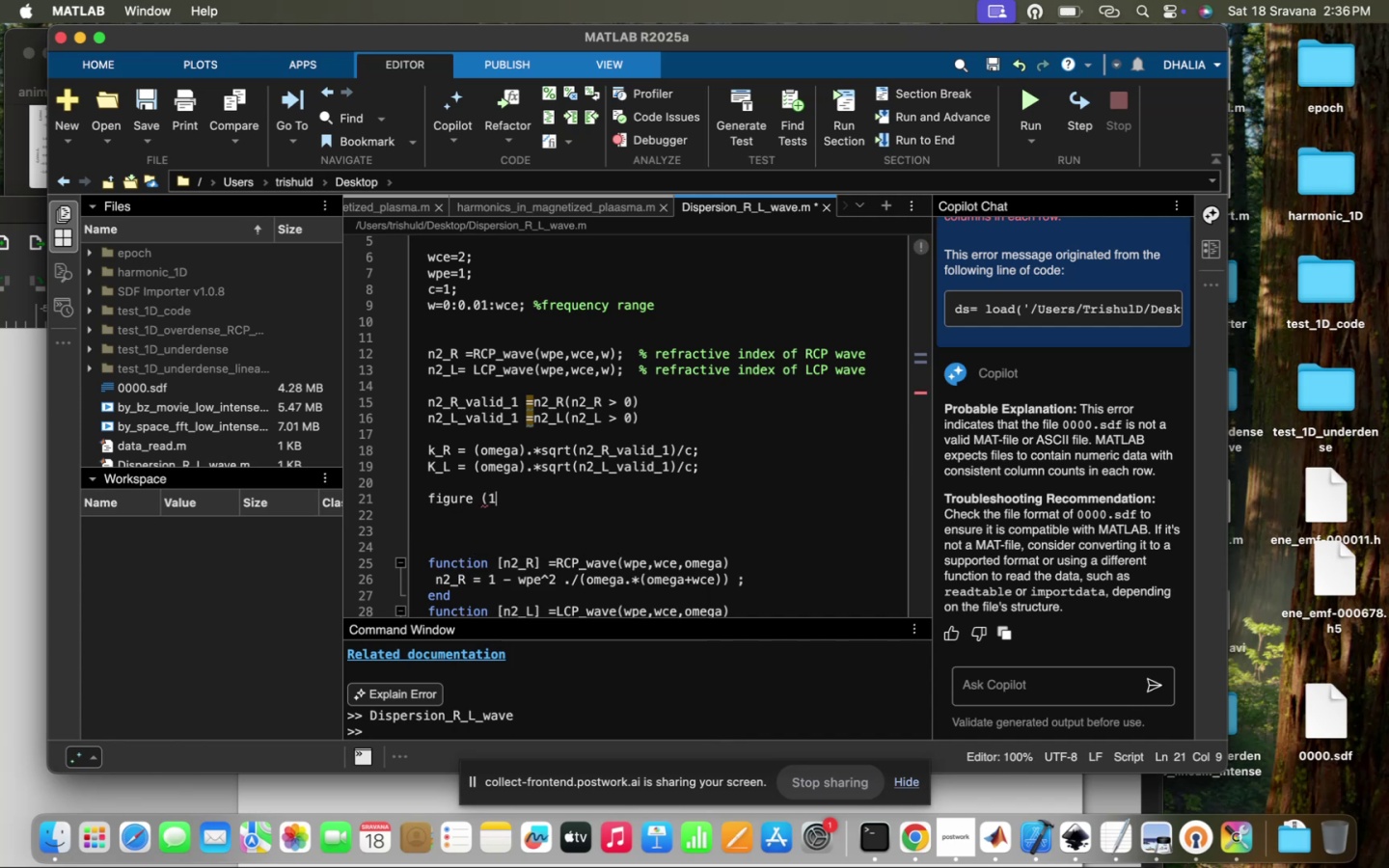 
key(Enter)
 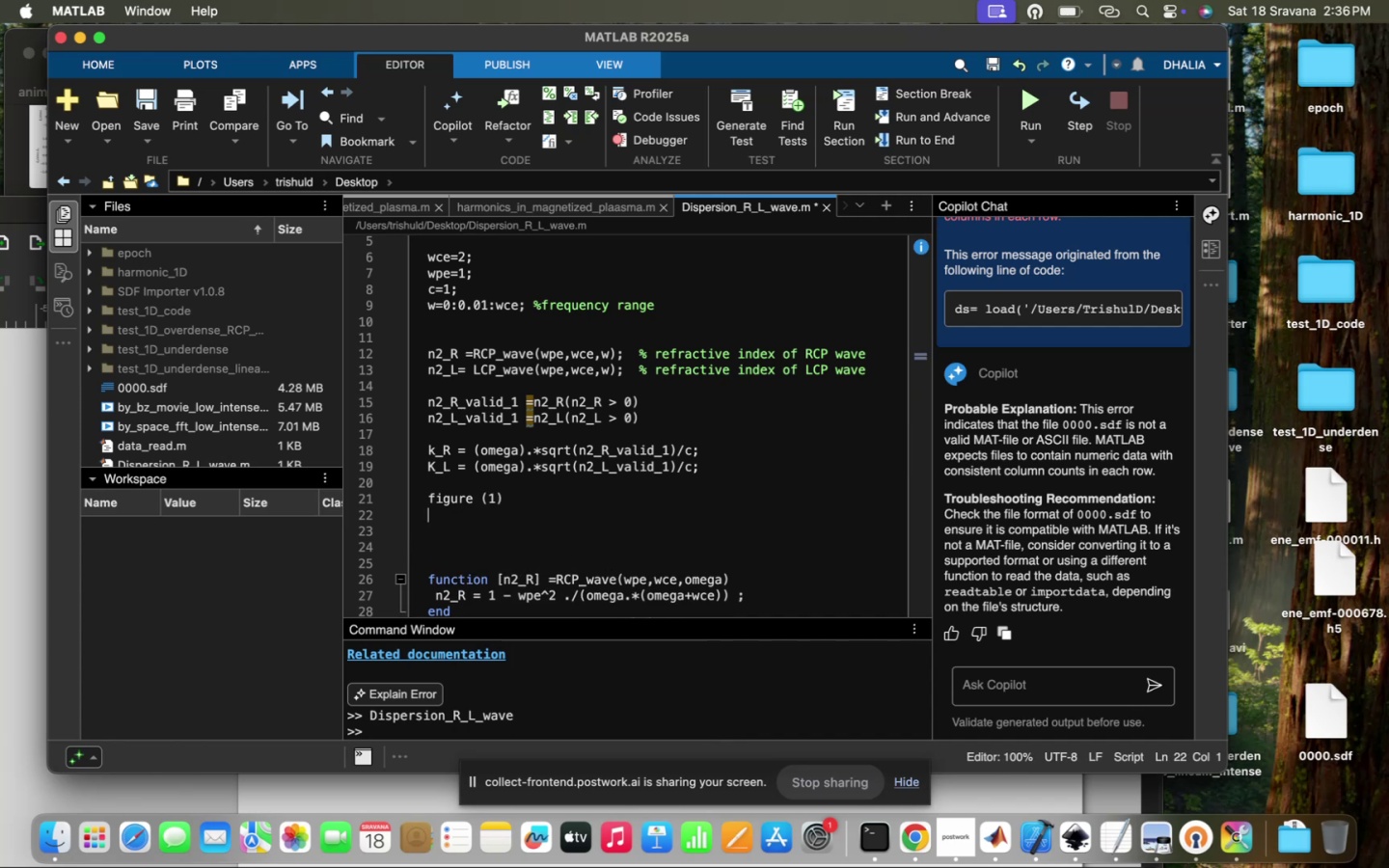 
type(subl=)
key(Backspace)
type(p)
key(Backspace)
key(Backspace)
type(plo)
key(Tab)
type((k_E)
key(Backspace)
type(R,w,)
 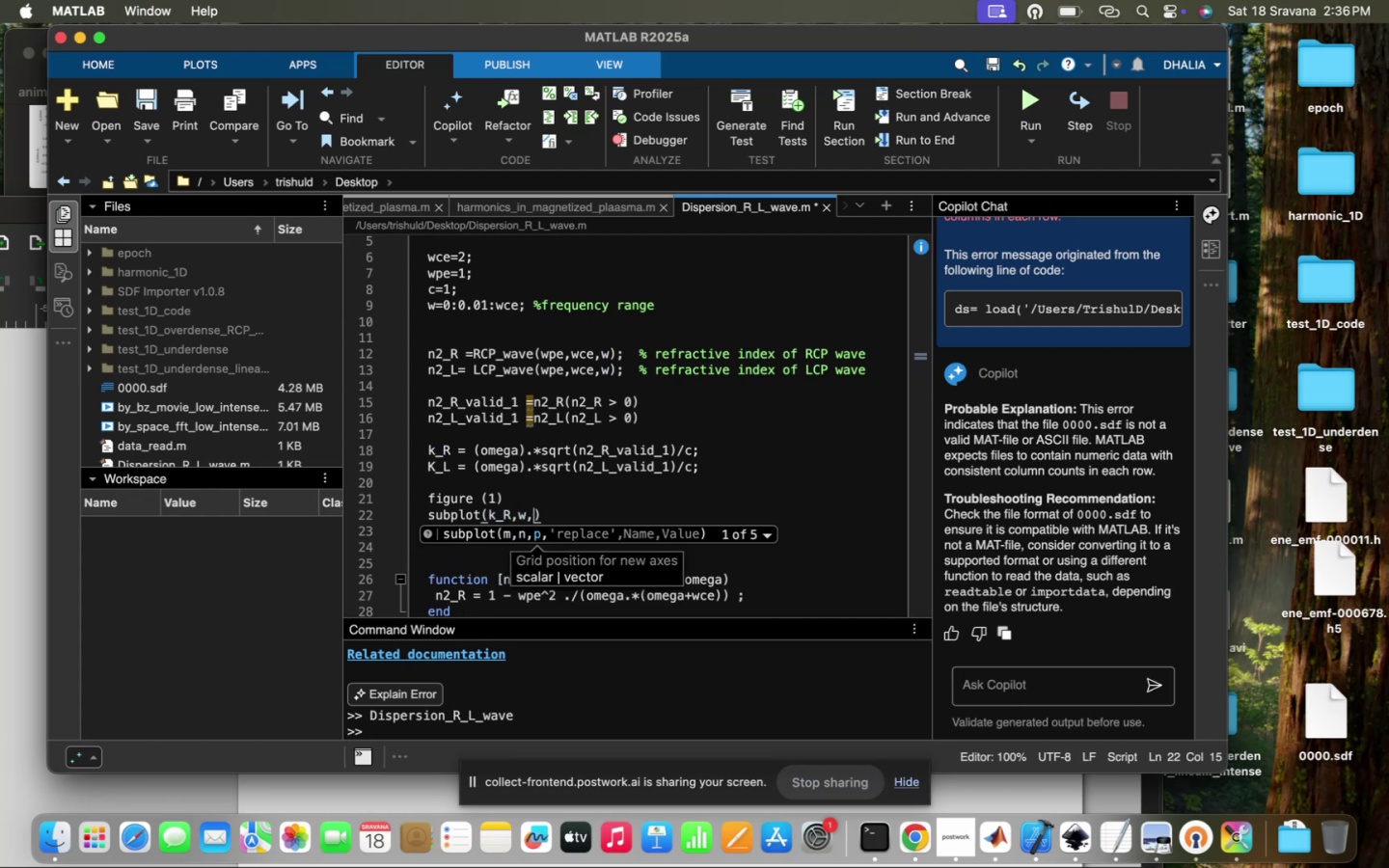 
left_click_drag(start_coordinate=[524, 450], to_coordinate=[478, 455])
 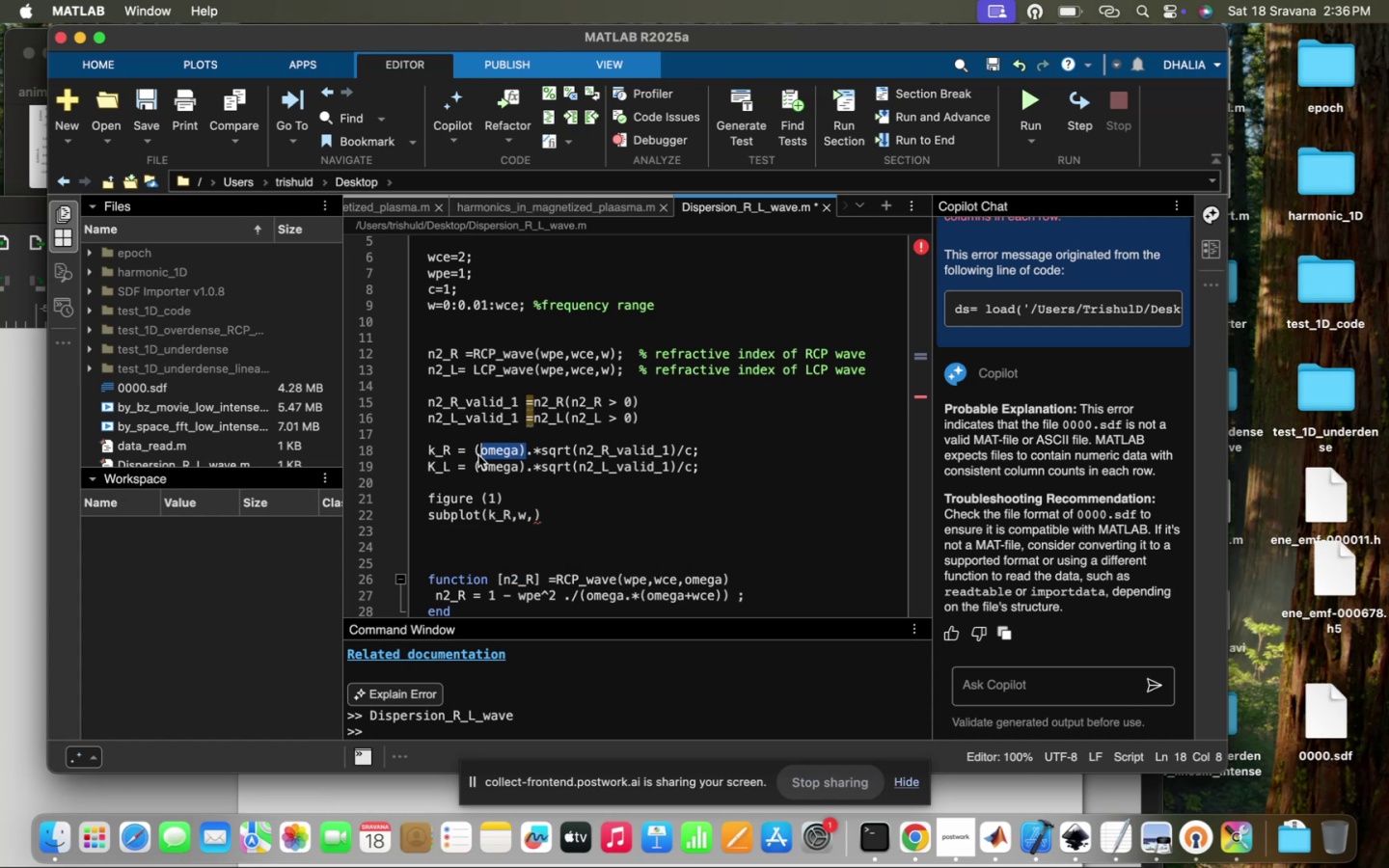 
key(W)
 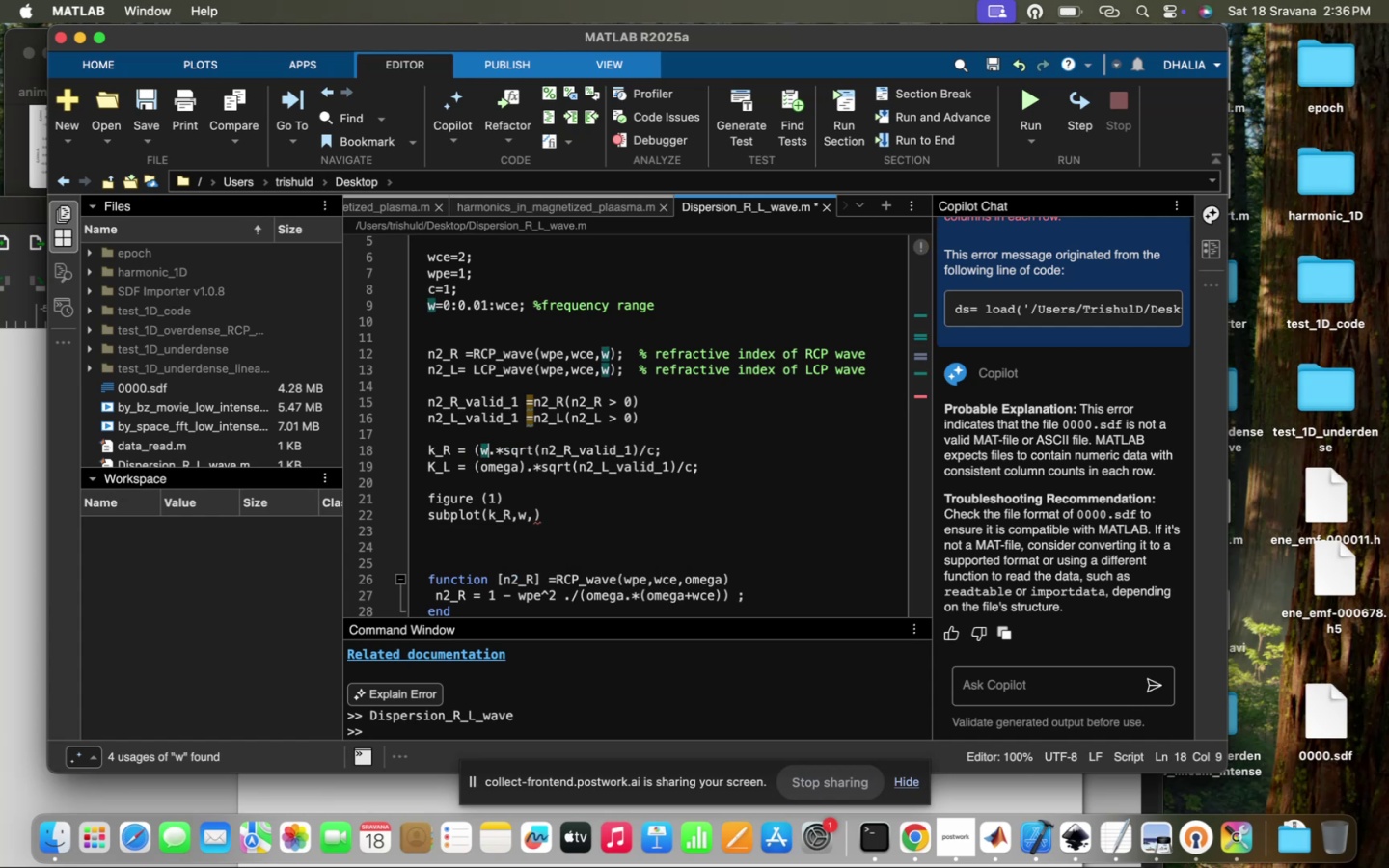 
hold_key(key=ShiftRight, duration=0.8)
 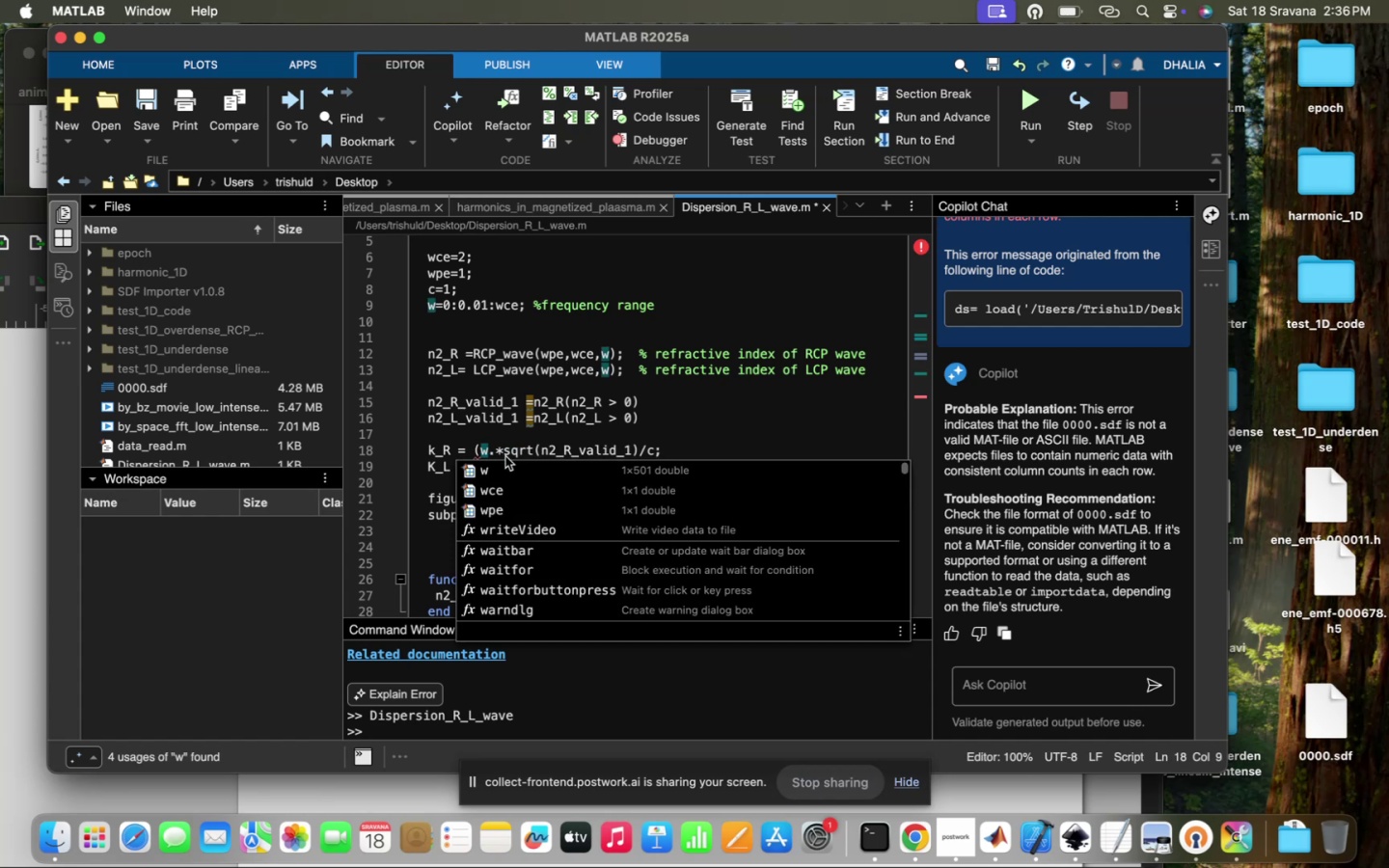 
left_click([566, 440])
 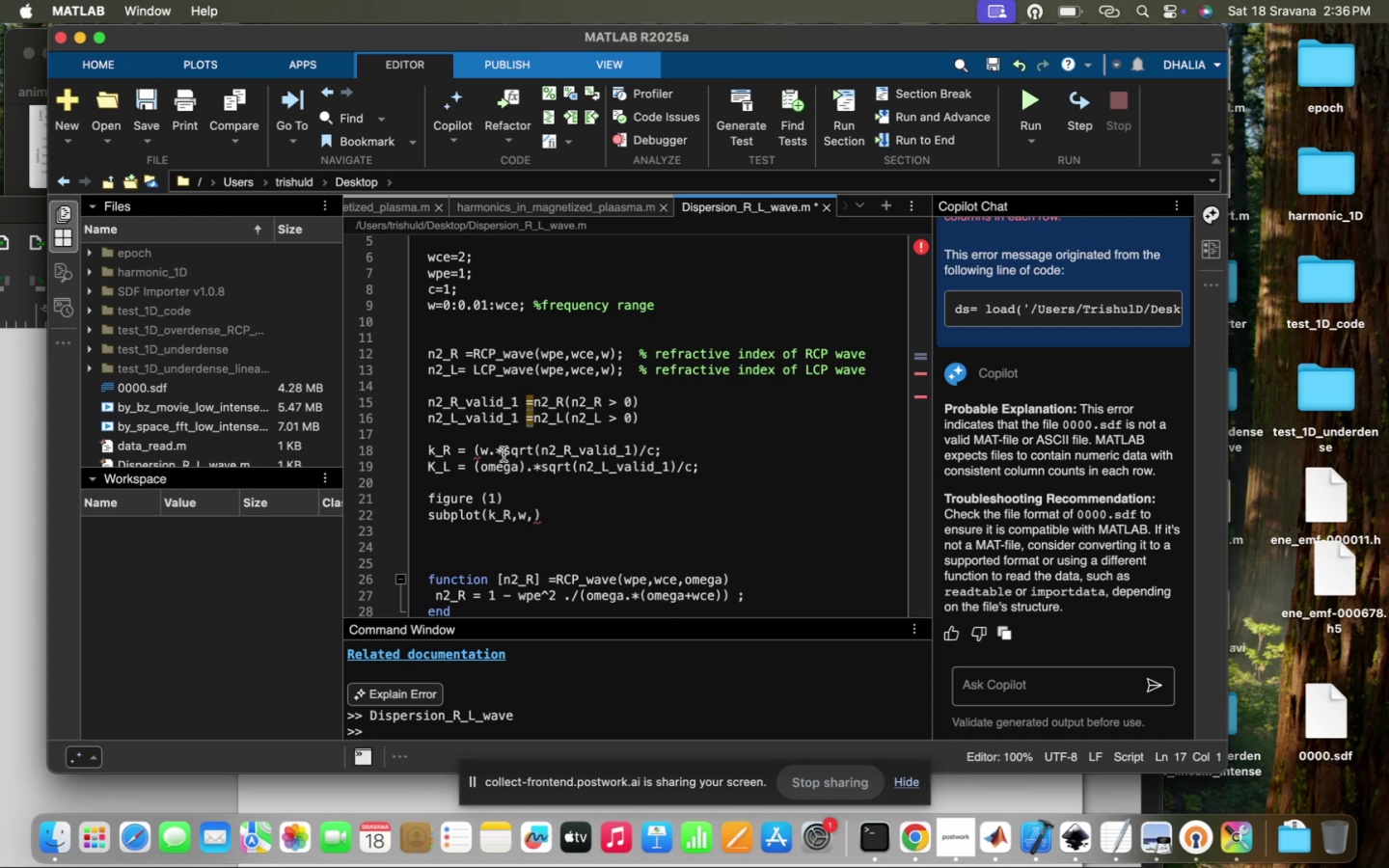 
left_click([477, 451])
 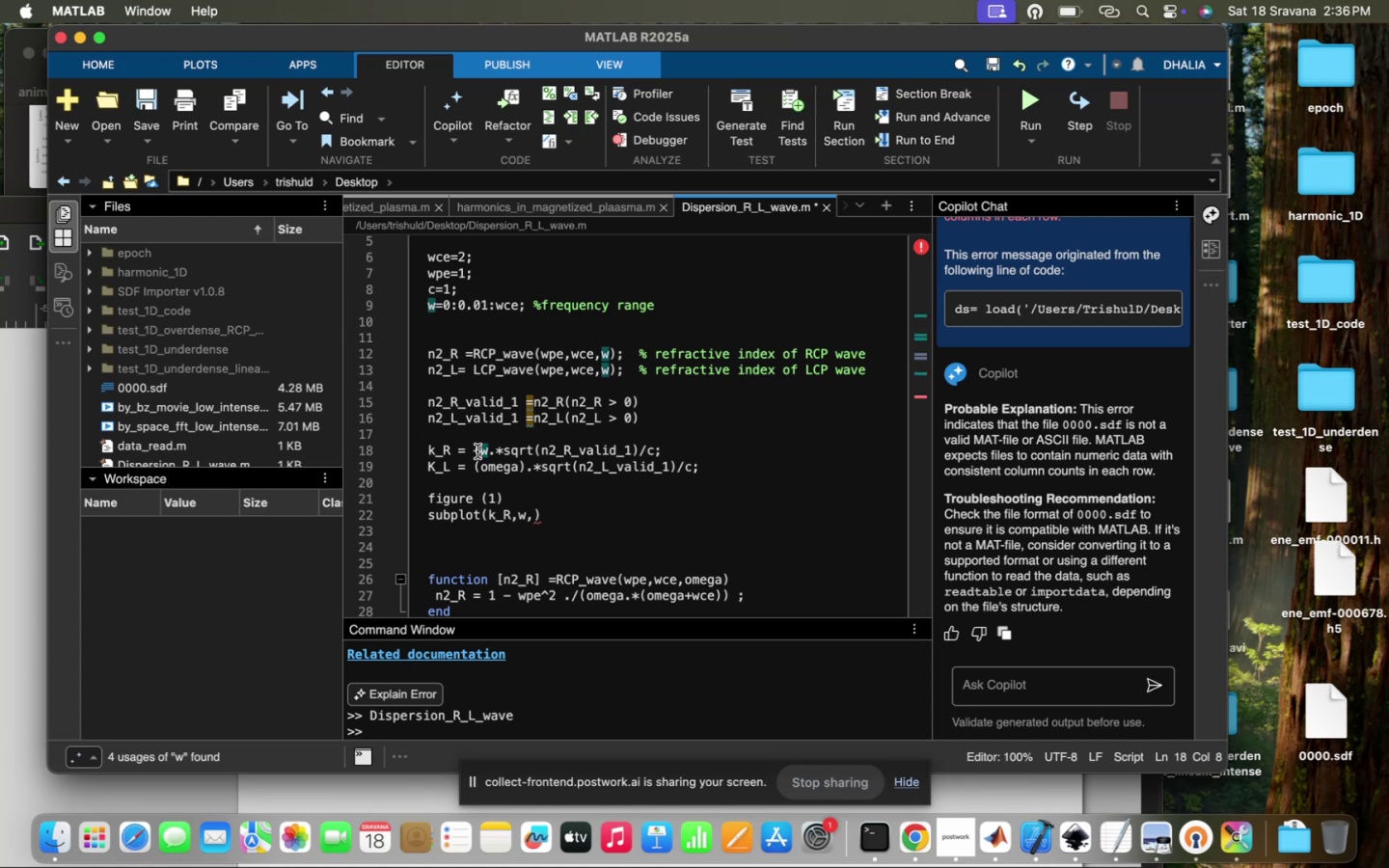 
key(Backspace)
 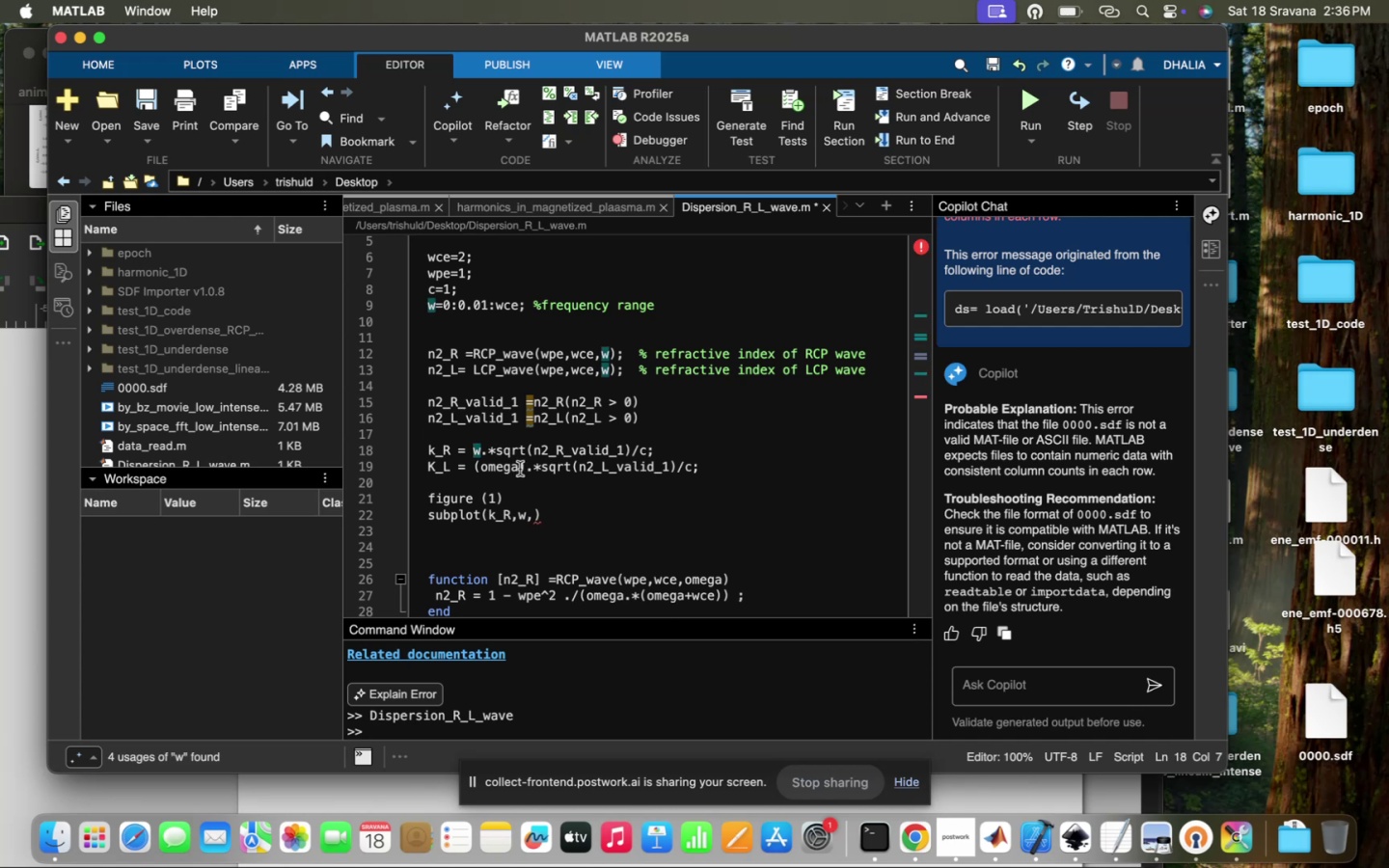 
left_click_drag(start_coordinate=[526, 467], to_coordinate=[475, 467])
 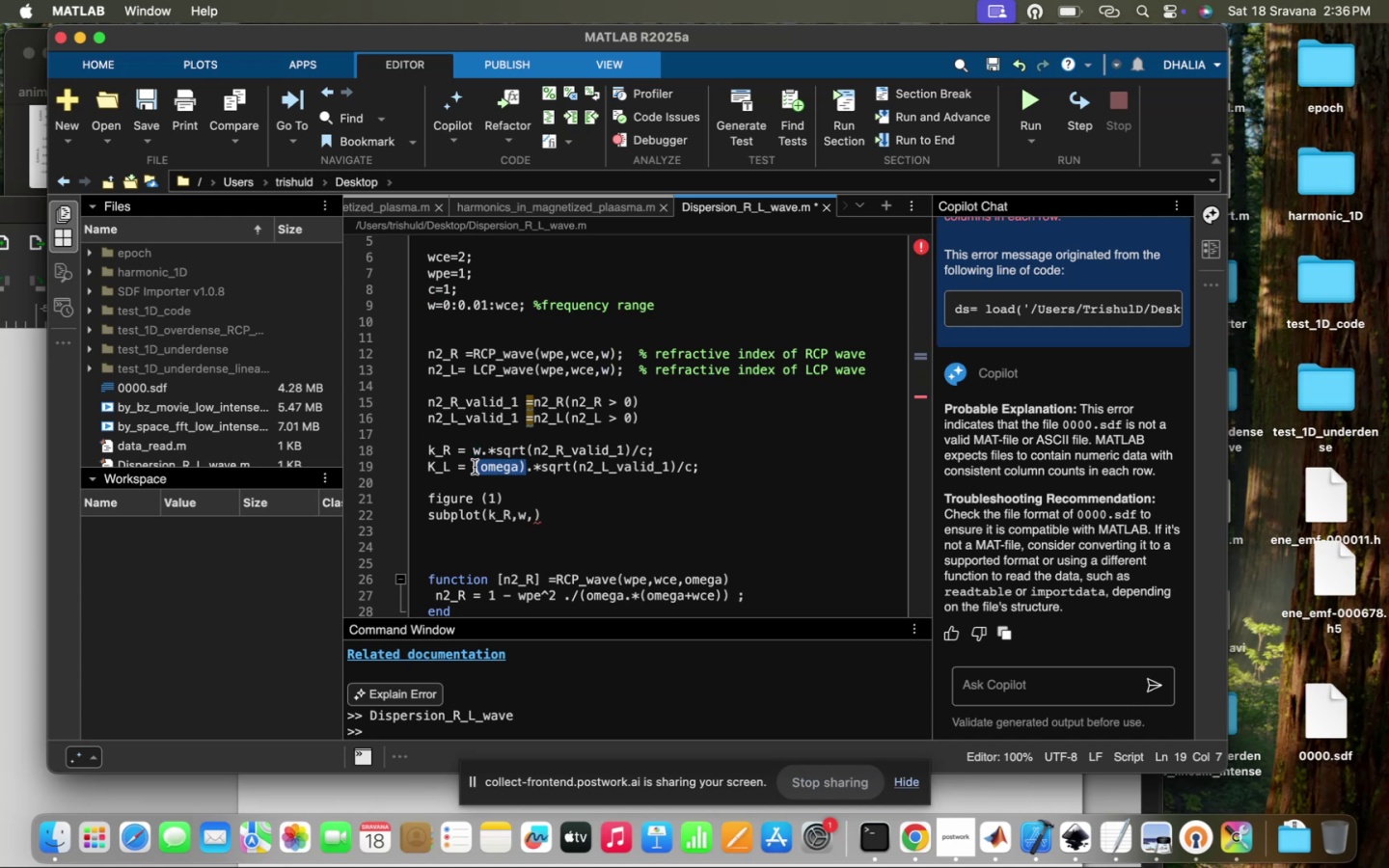 
key(W)
 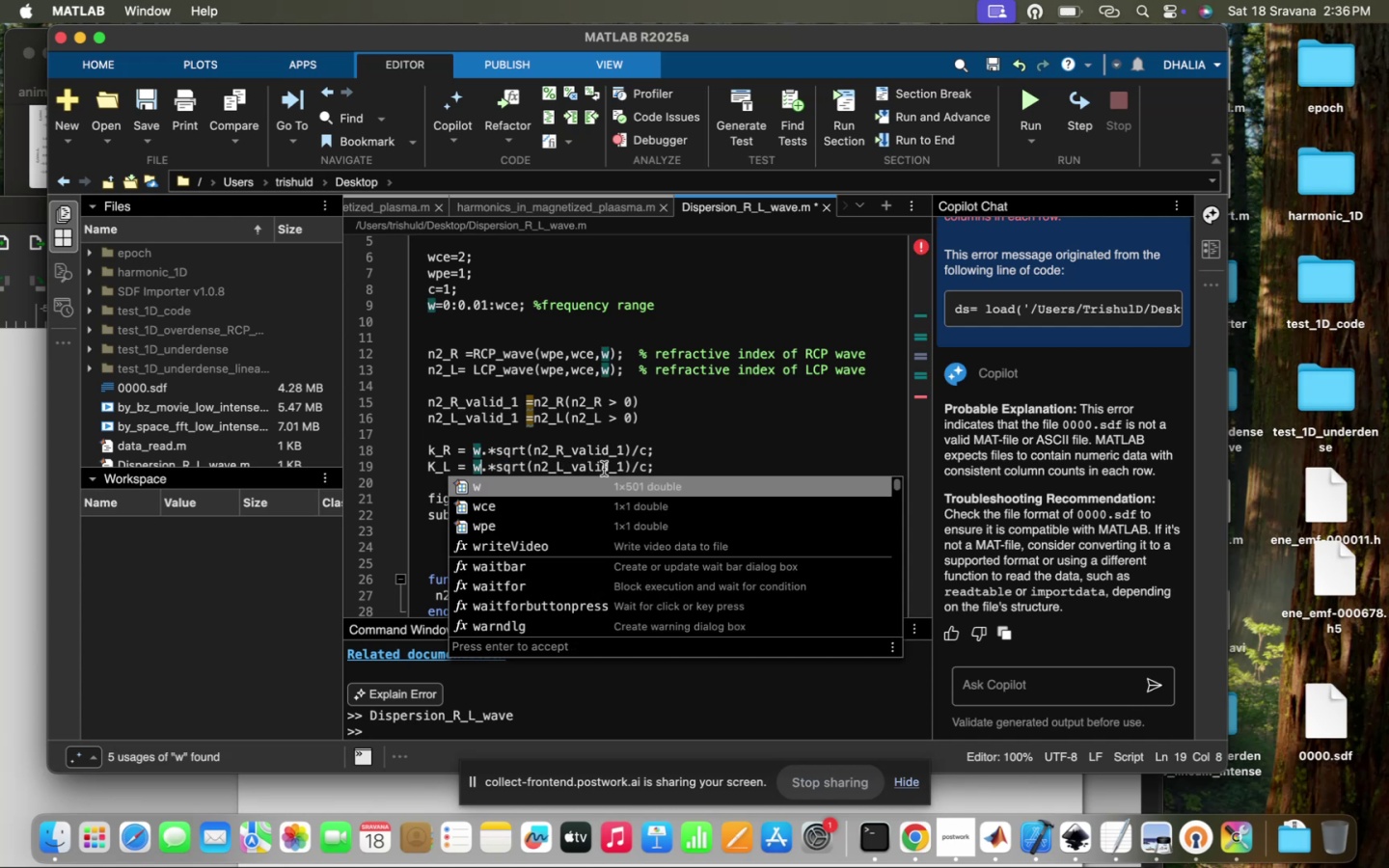 
left_click([626, 443])
 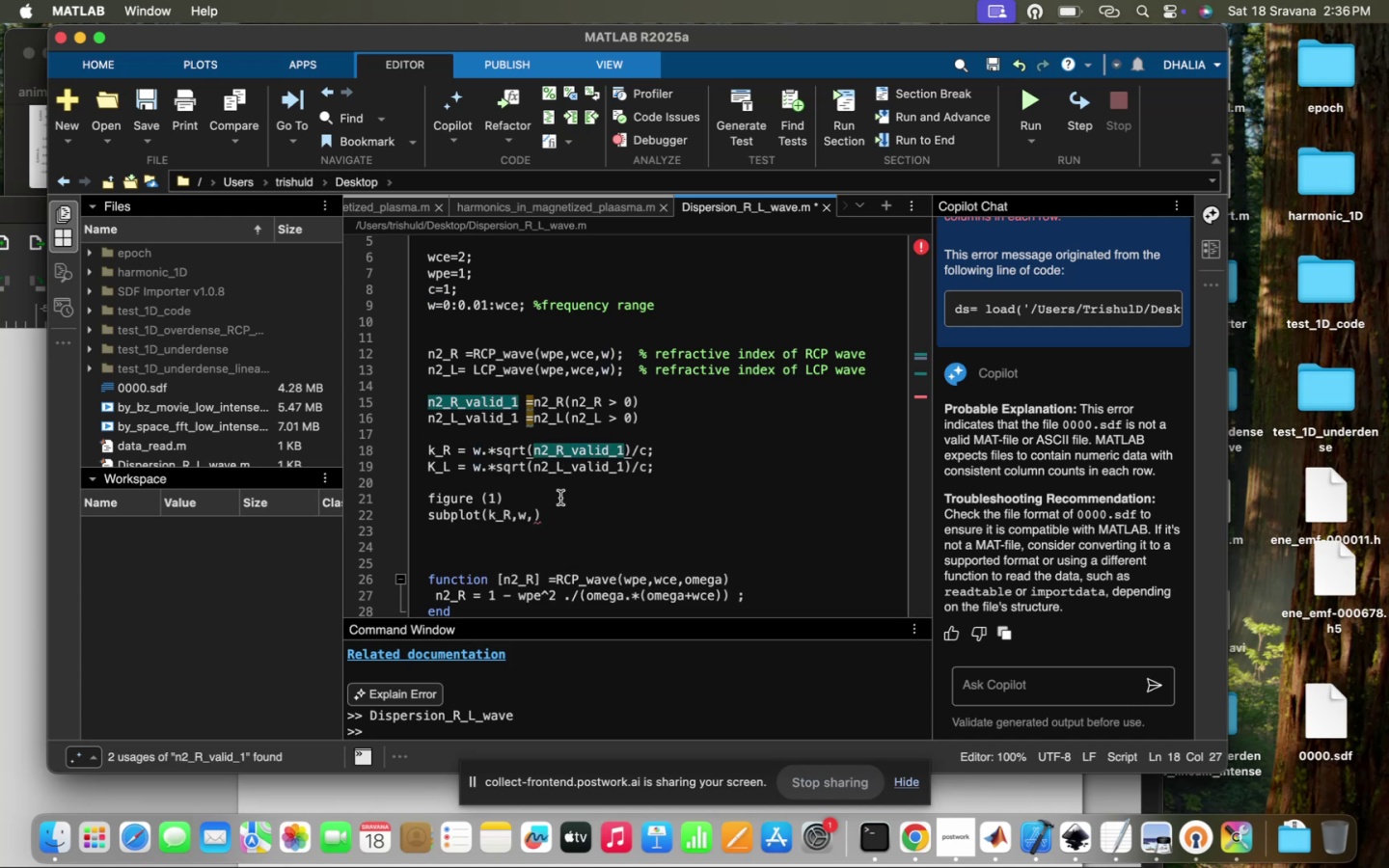 
left_click([550, 520])
 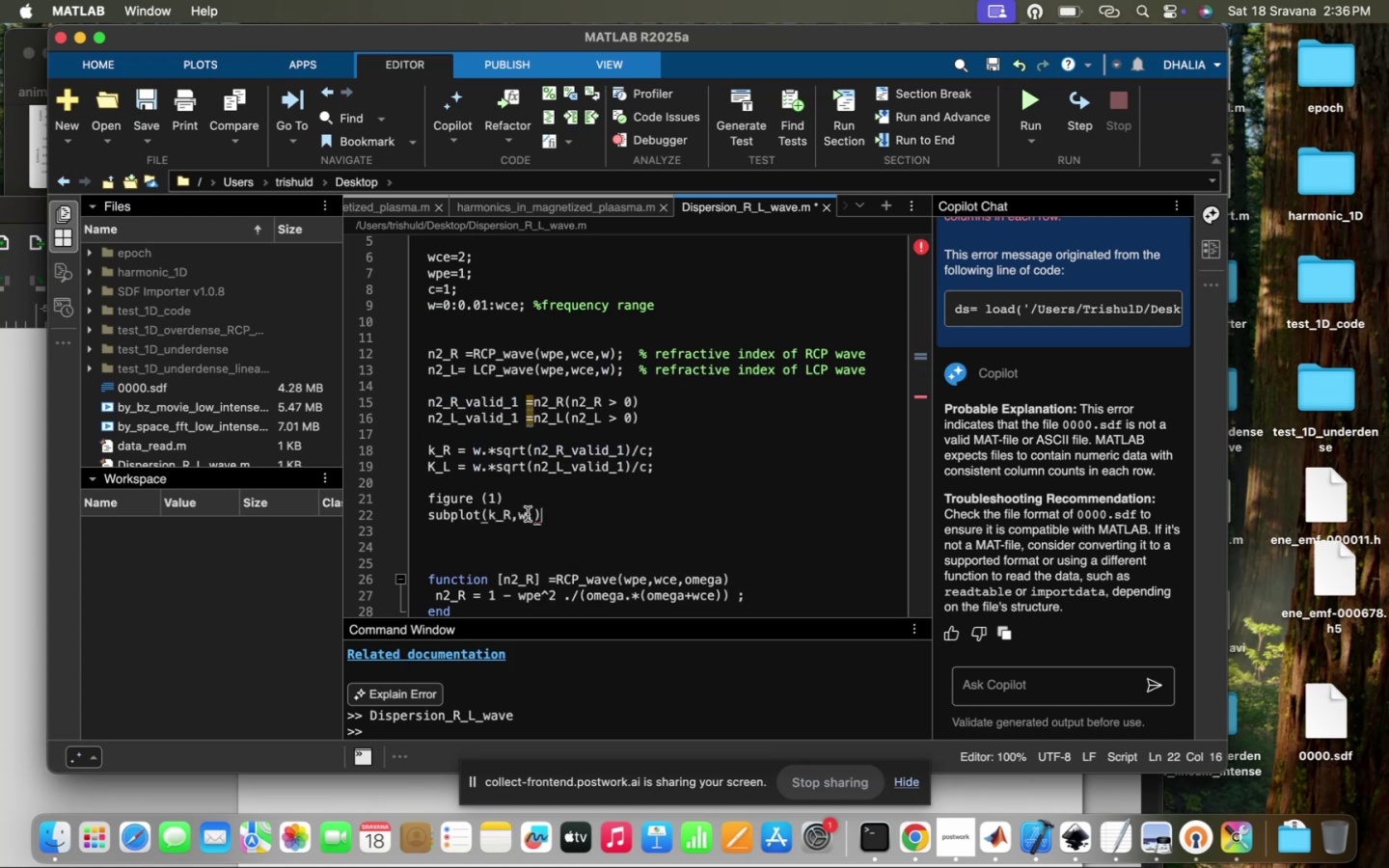 
left_click([530, 514])
 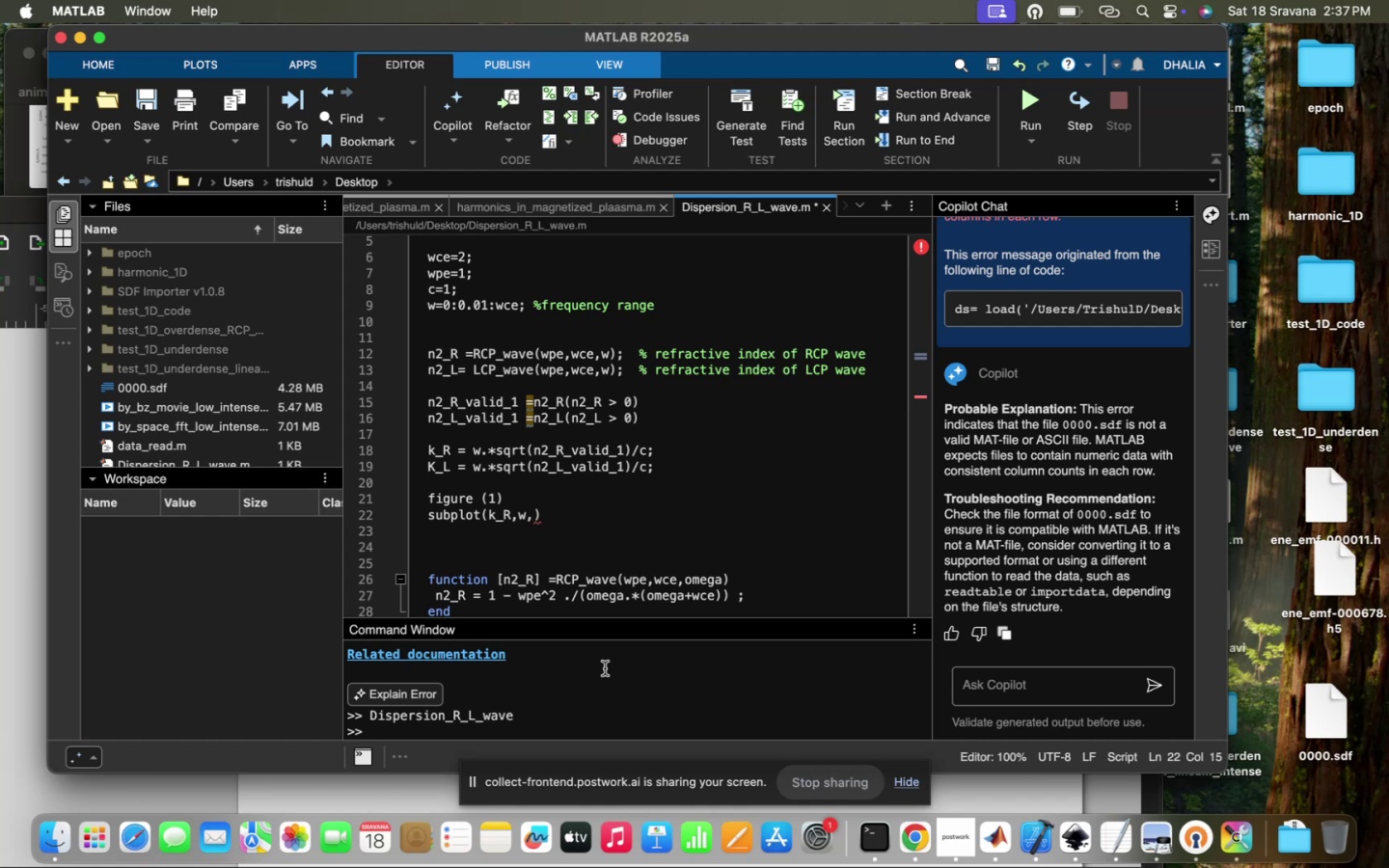 
wait(8.38)
 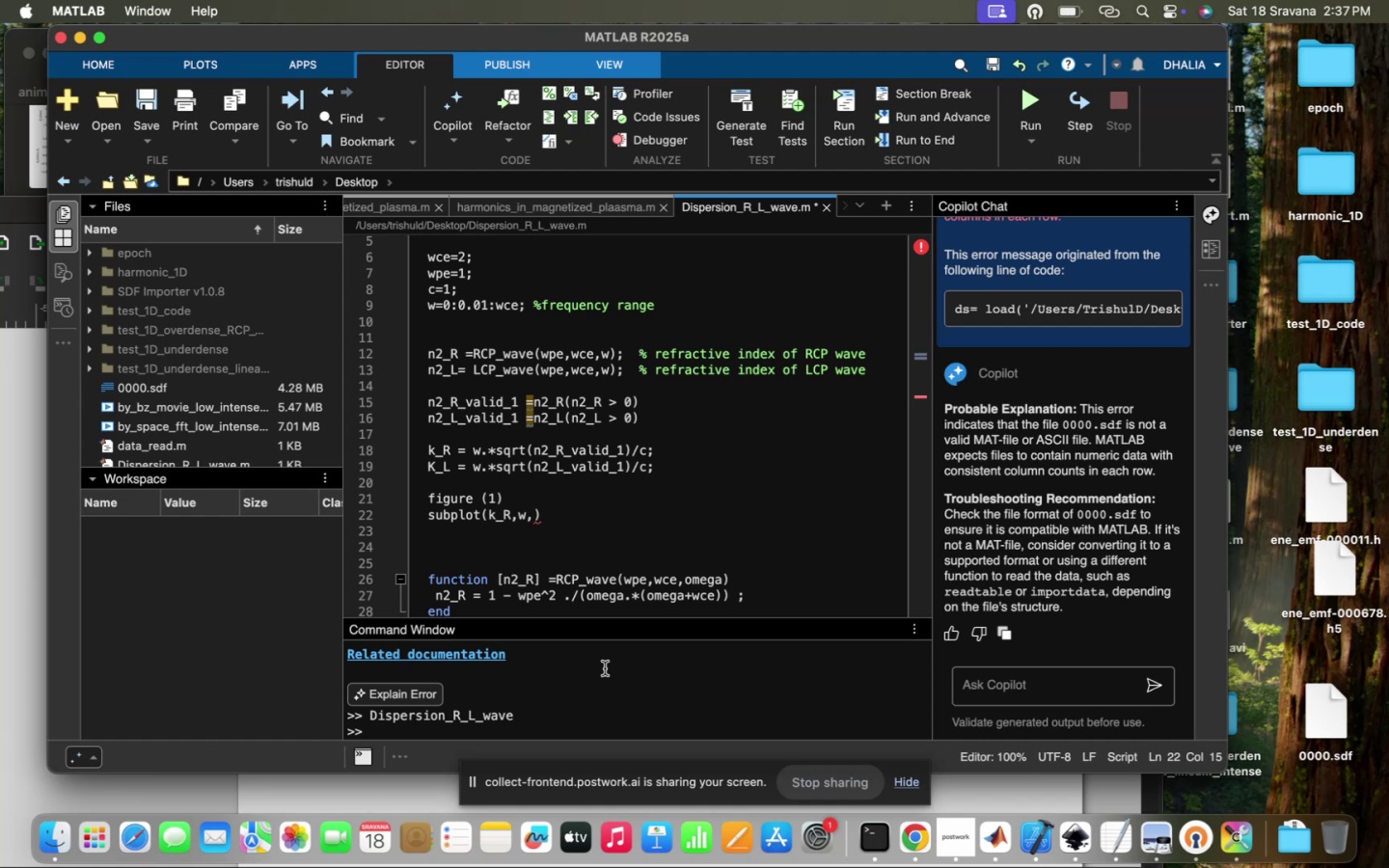 
type(Lins)
key(Backspace)
key(Backspace)
key(Backspace)
key(Backspace)
key(Backspace)
key(Backspace)
key(Backspace)
key(Backspace)
key(Backspace)
key(Backspace)
type(21)
key(Backspace)
type(,1,1)
 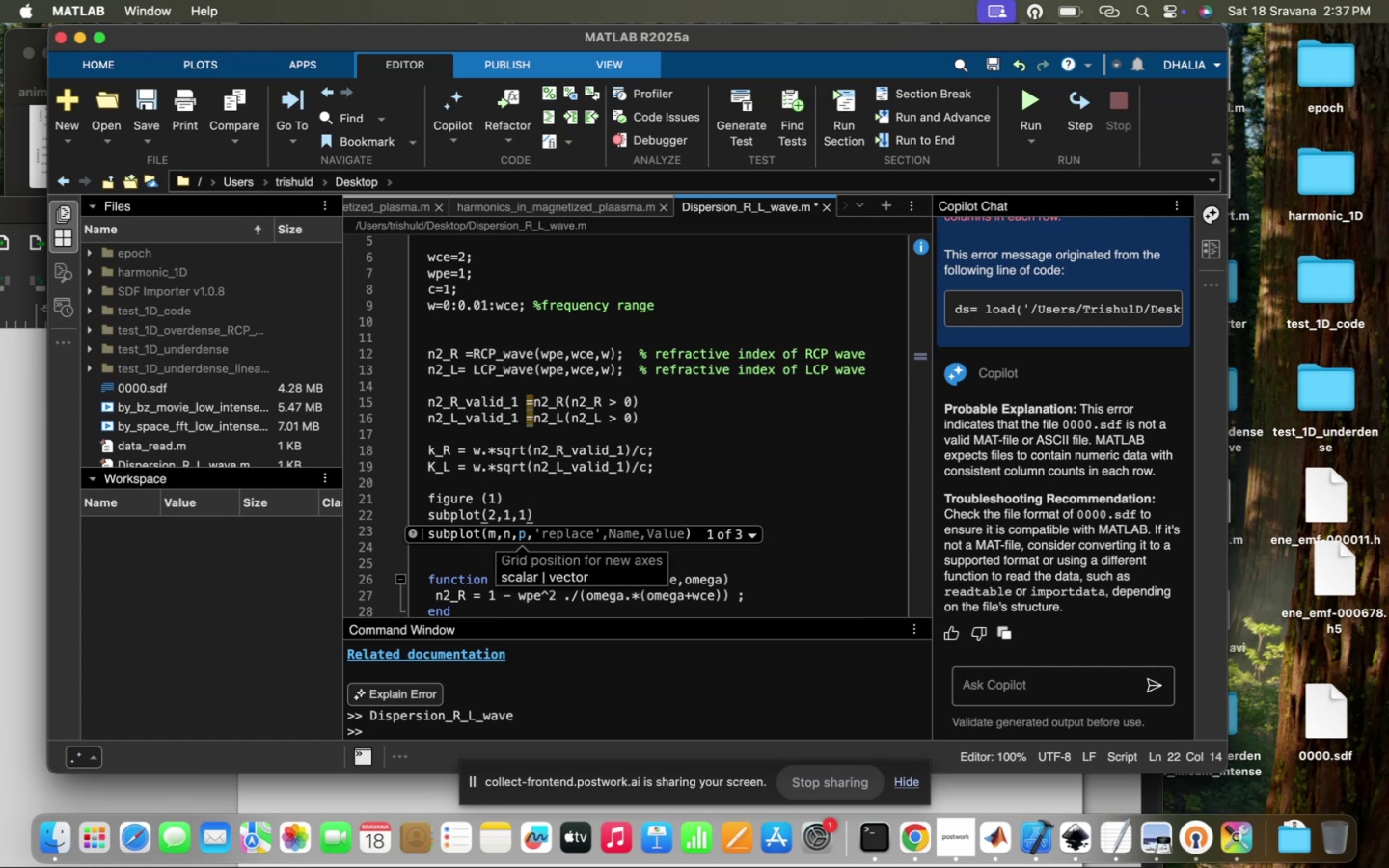 
key(ArrowRight)
 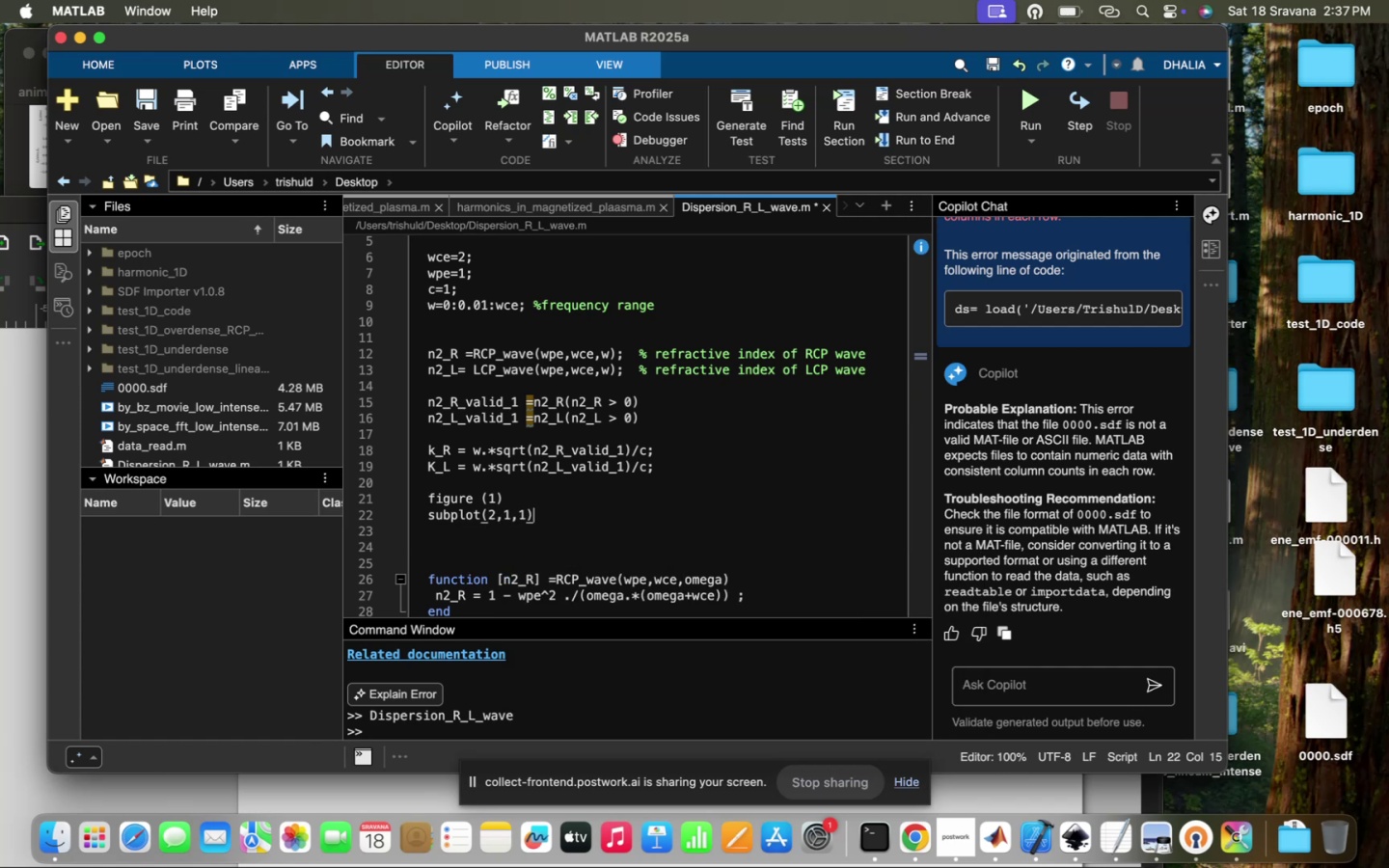 
key(Enter)
 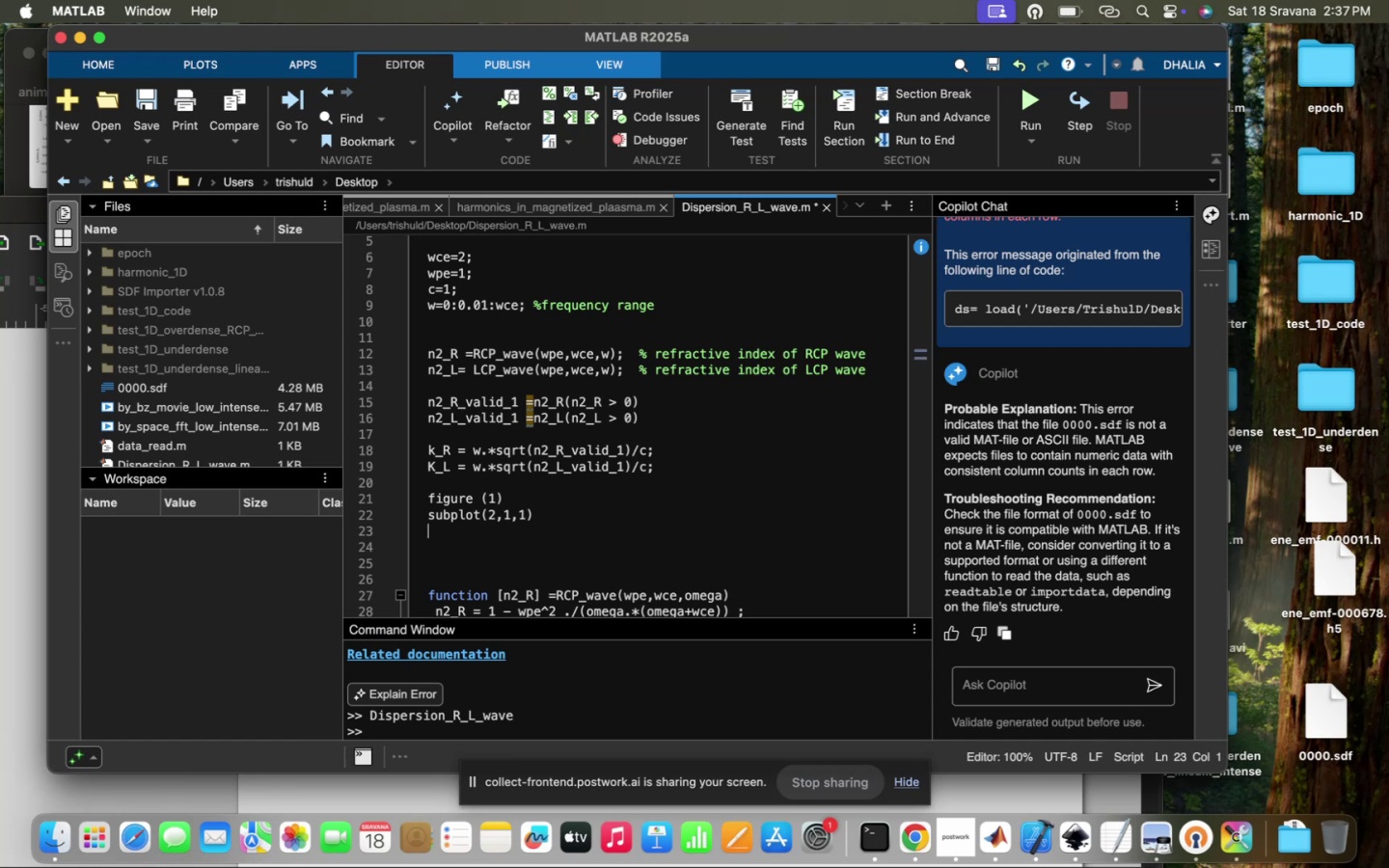 
type(plot(k_)
key(Tab)
key(Backspace)
type(R,w, Li)
 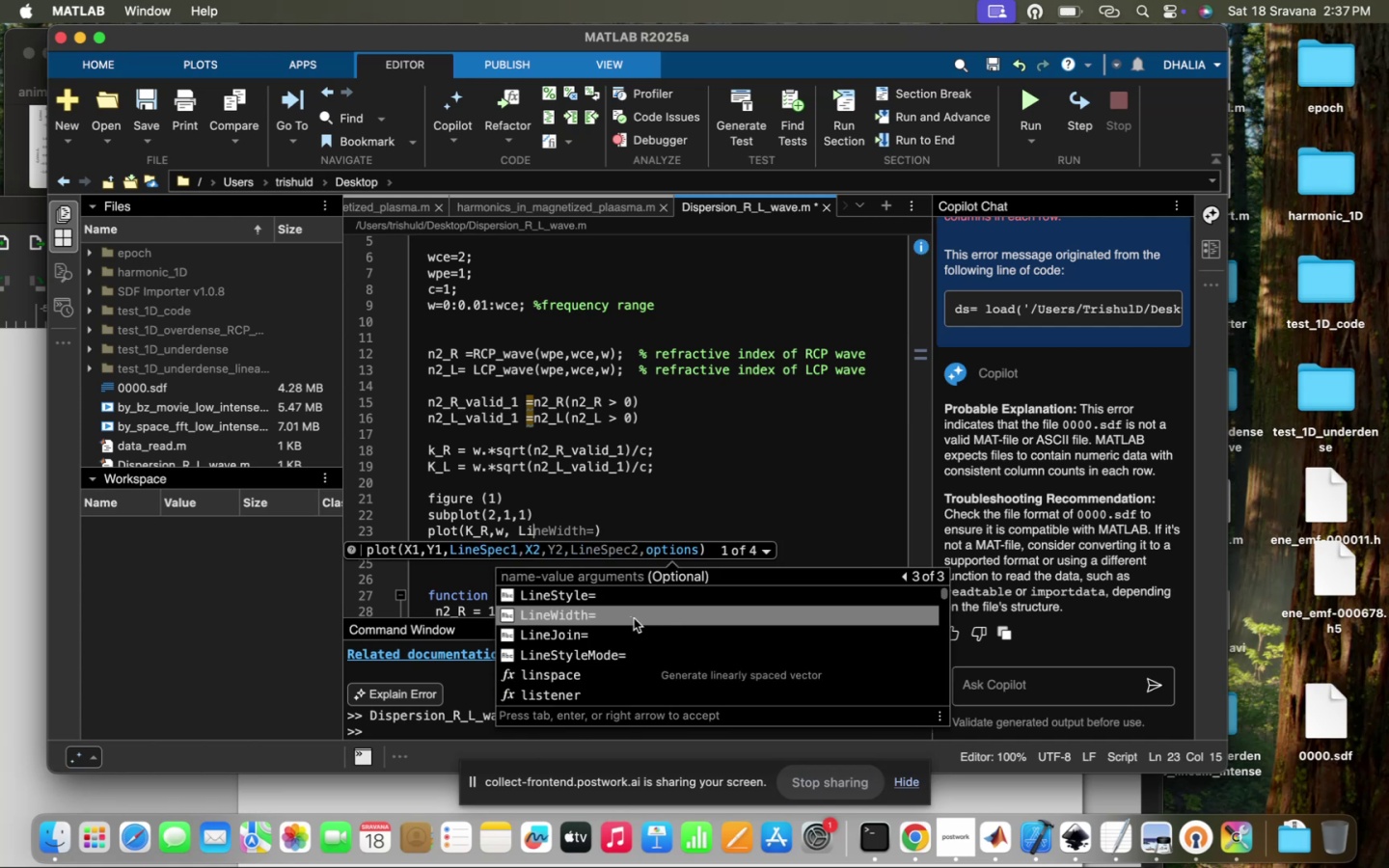 
left_click([634, 601])
 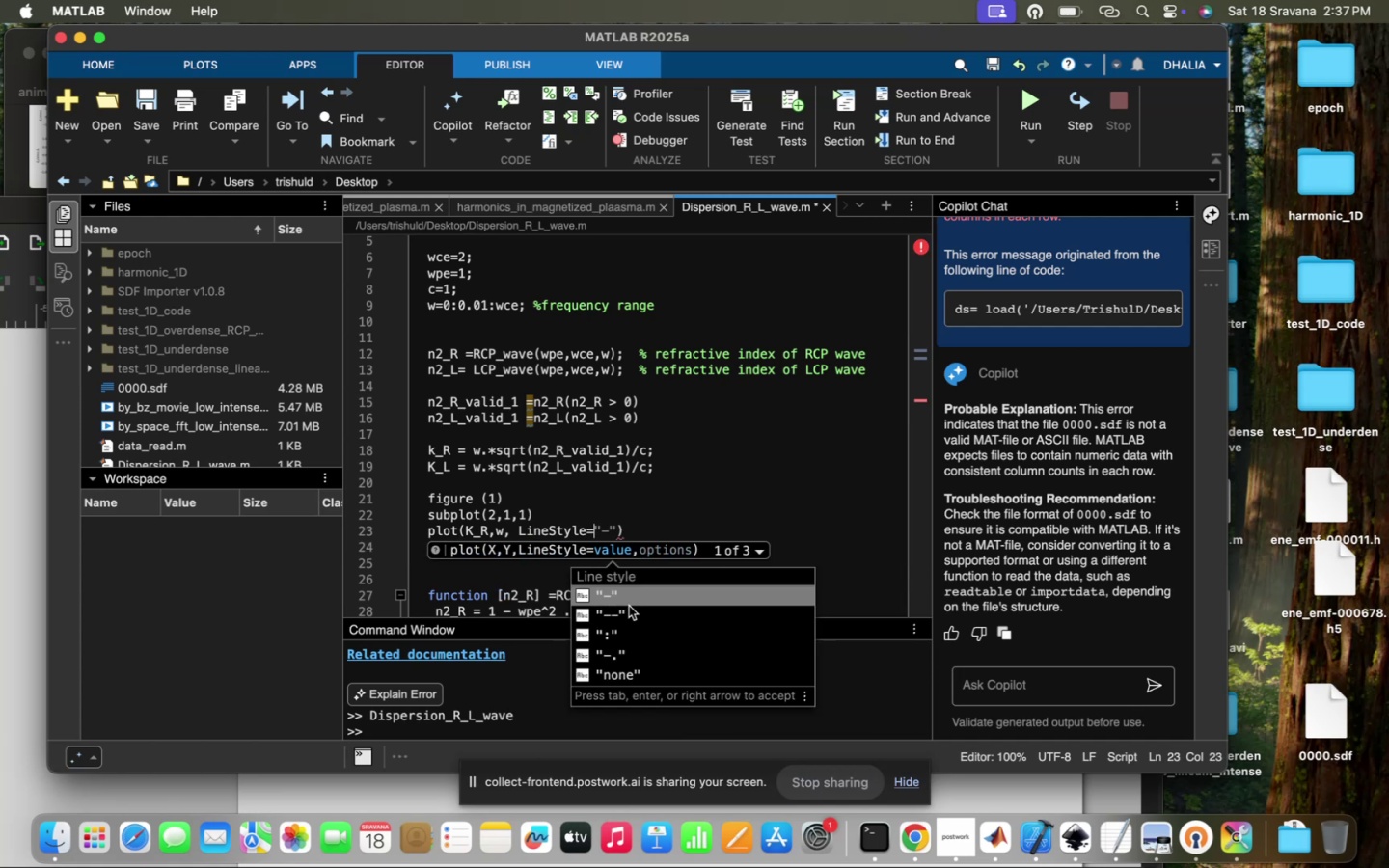 
left_click([632, 599])
 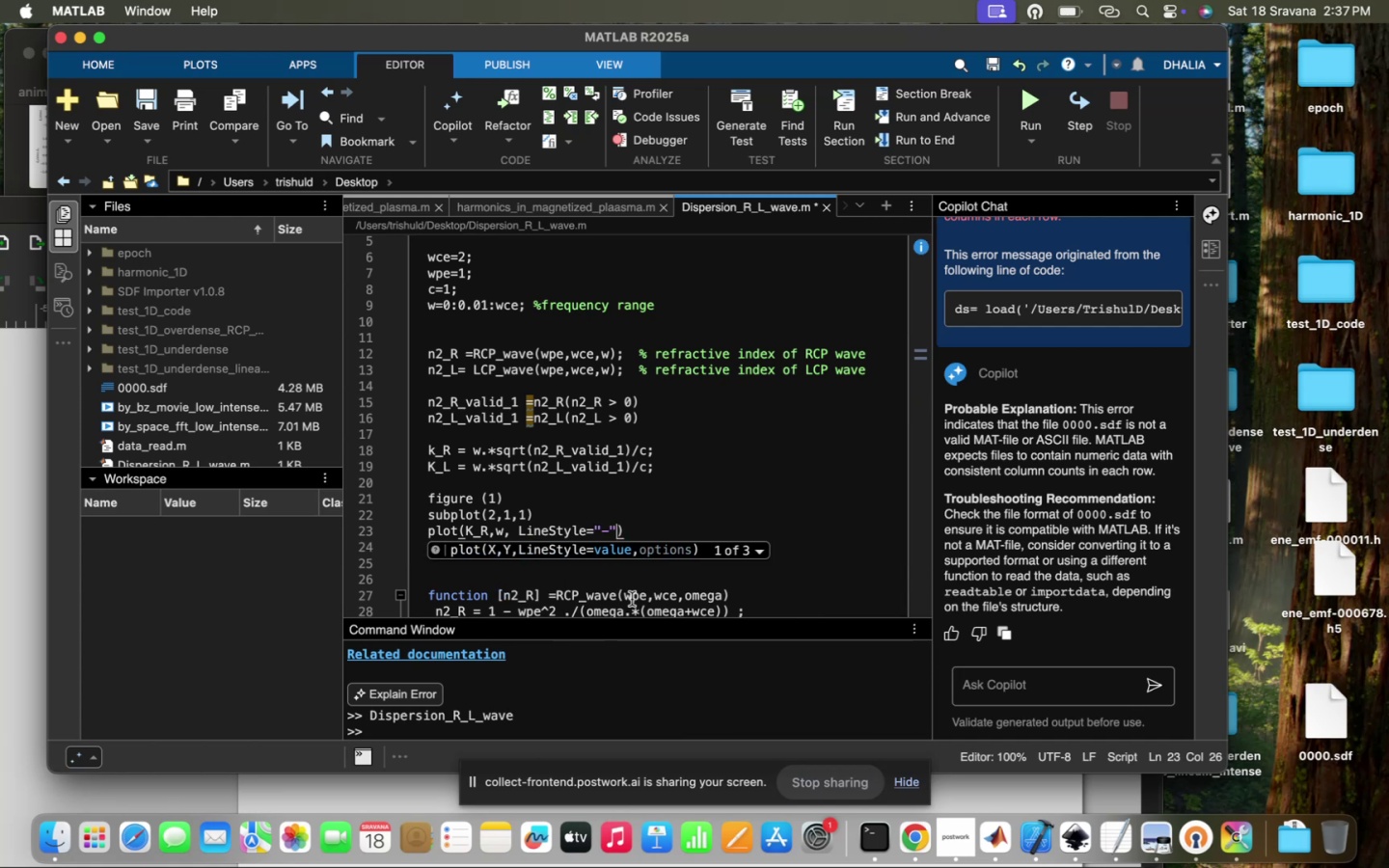 
type(,)
key(Tab)
type(;)
key(Backspace)
type('red)
 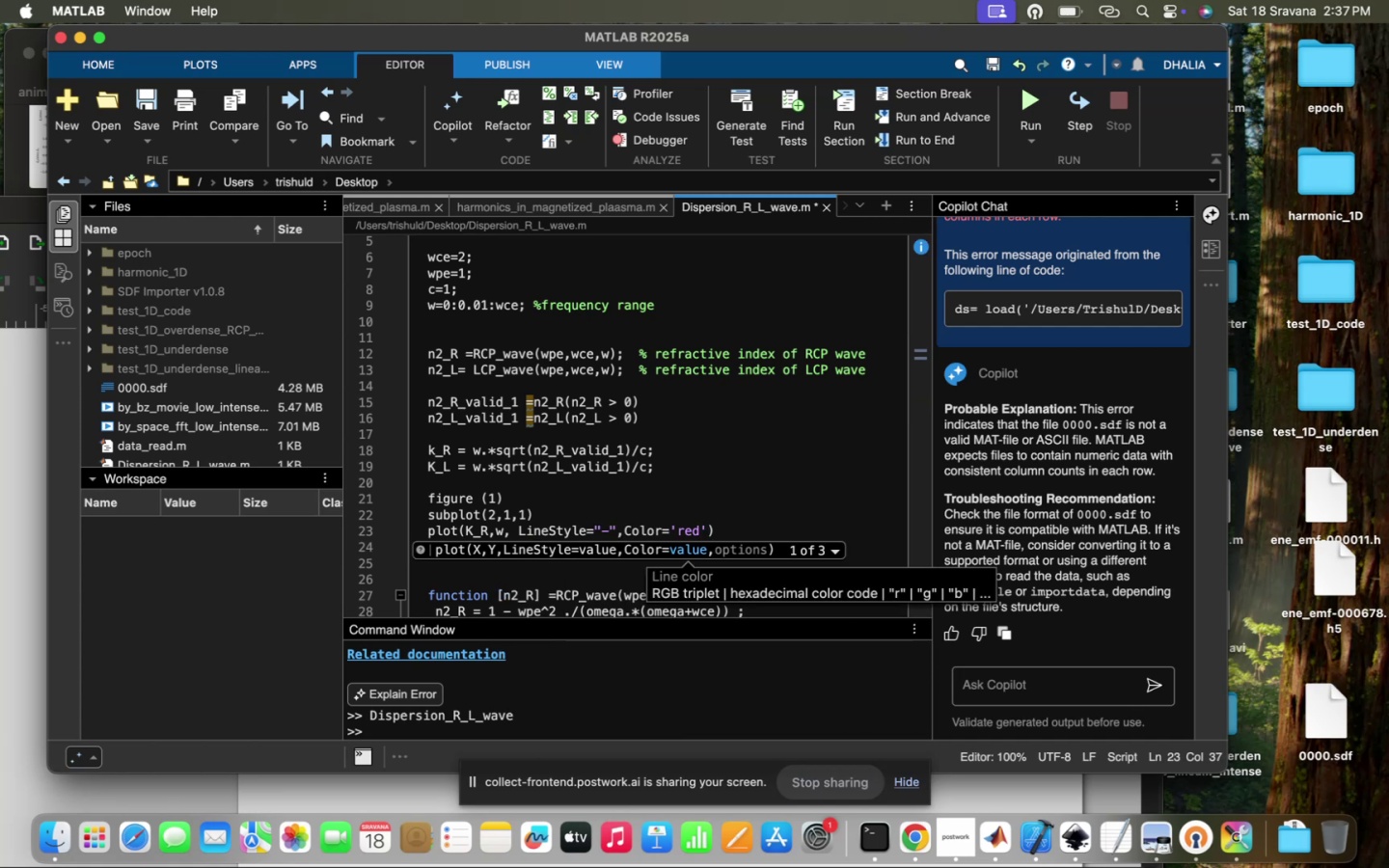 
key(ArrowRight)
 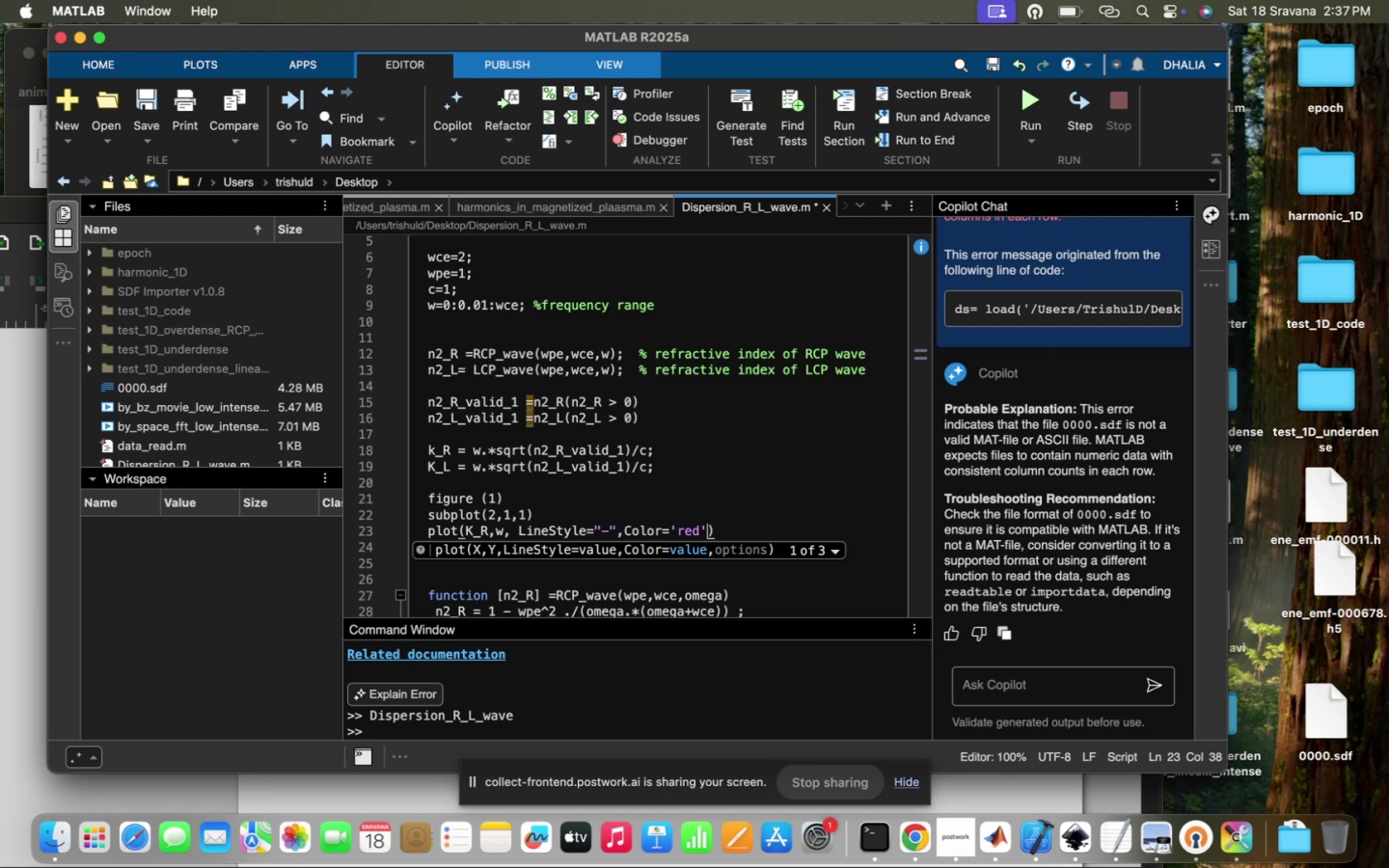 
key(Comma)
 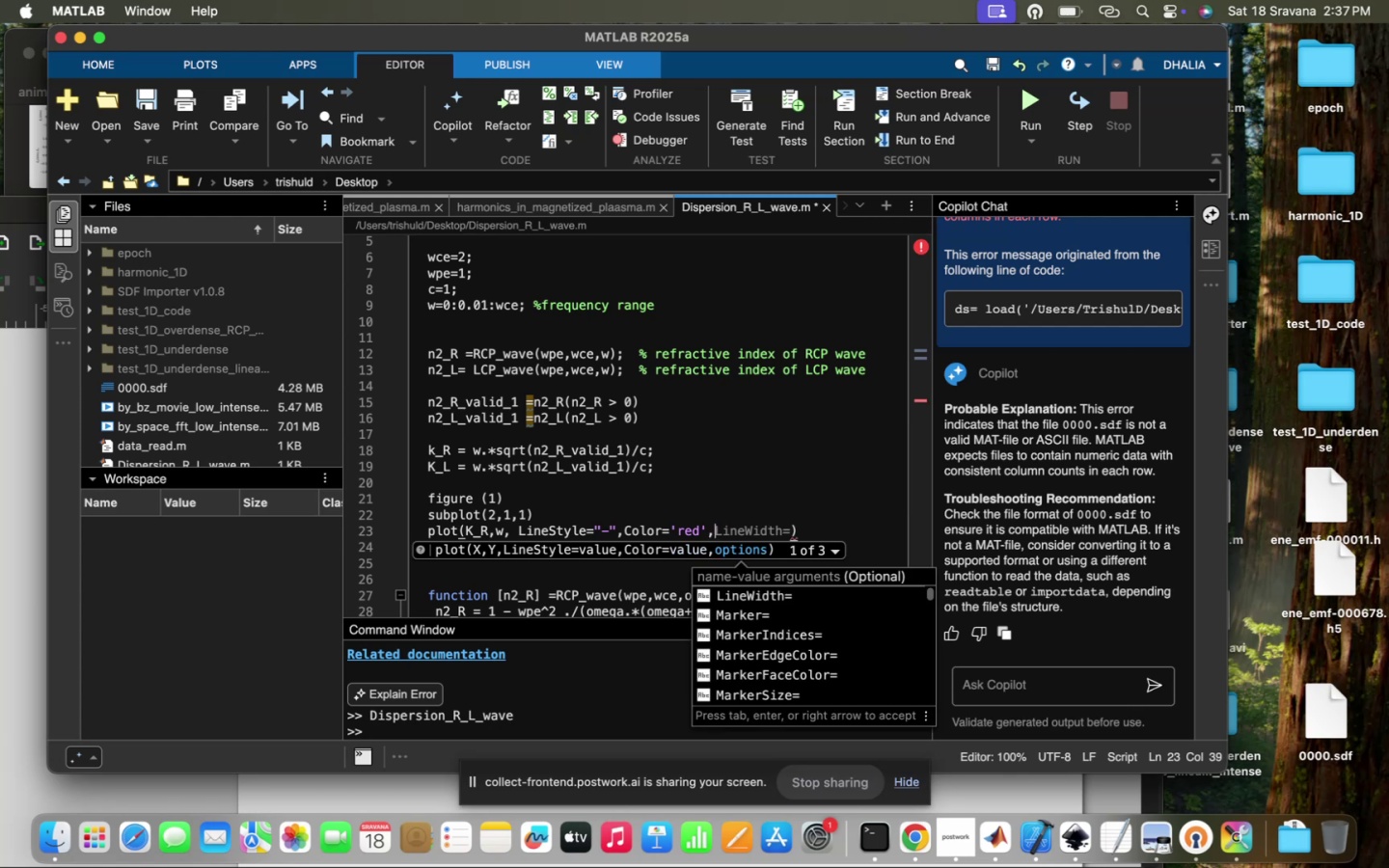 
key(Tab)
 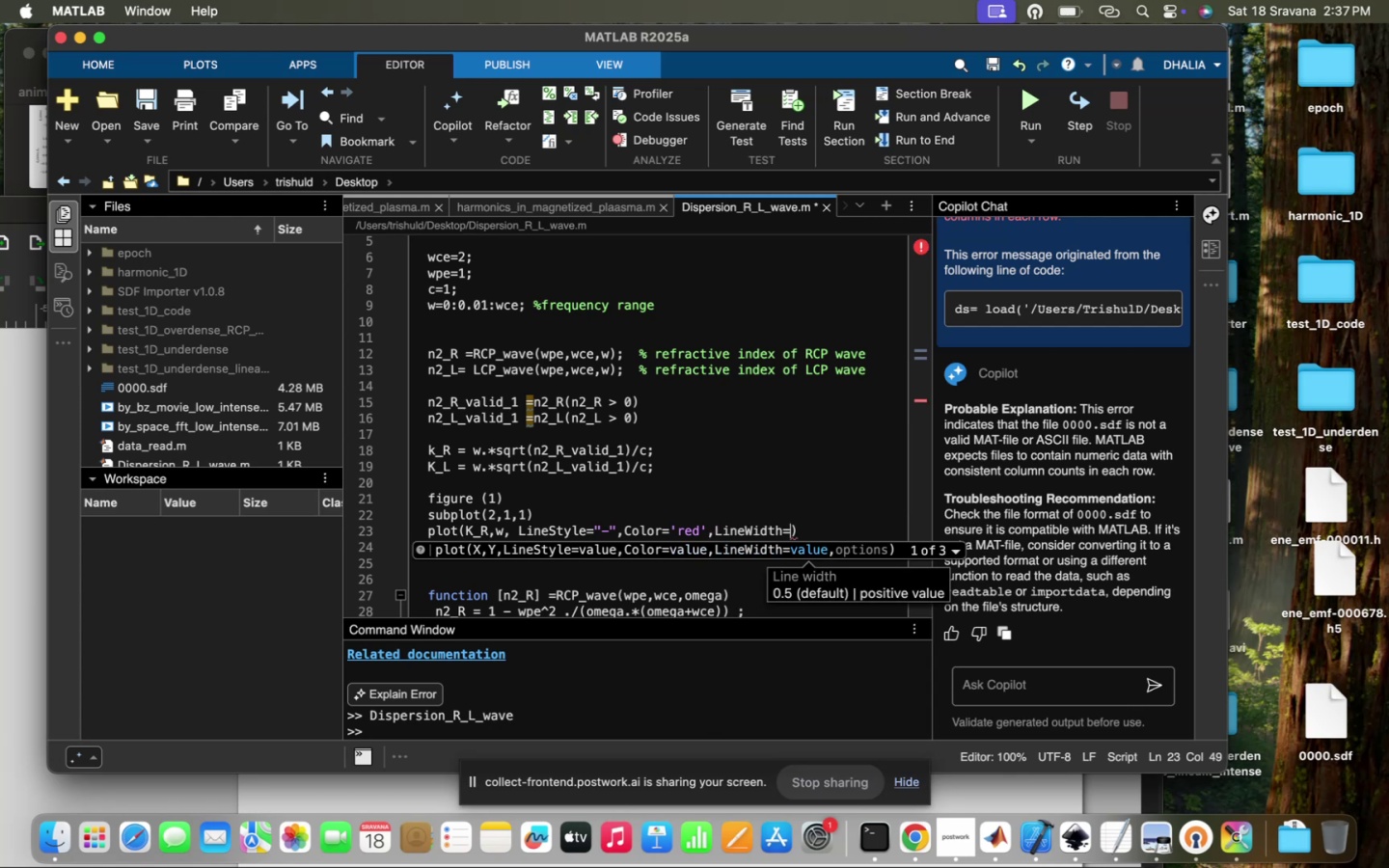 
key(3)
 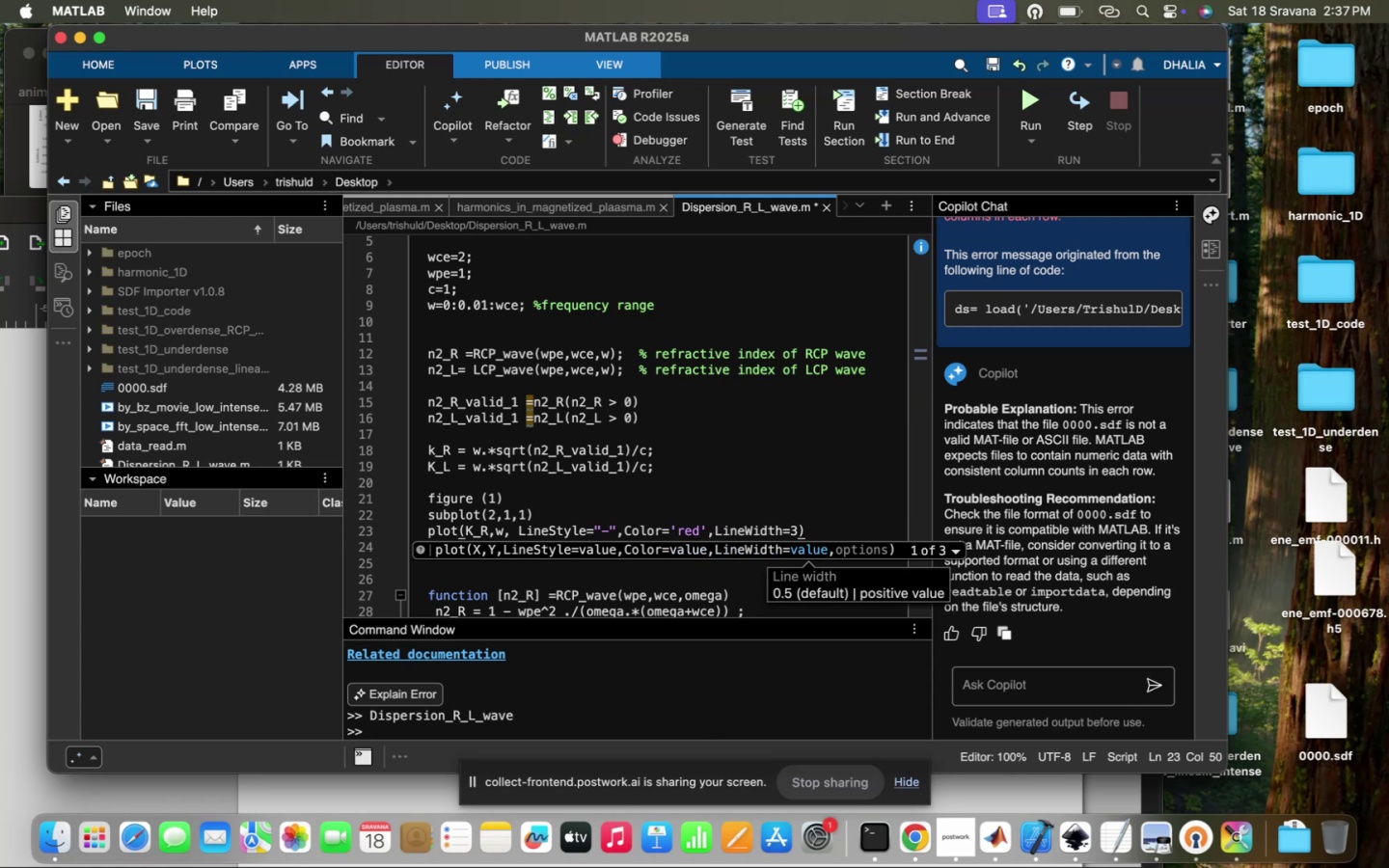 
key(Comma)
 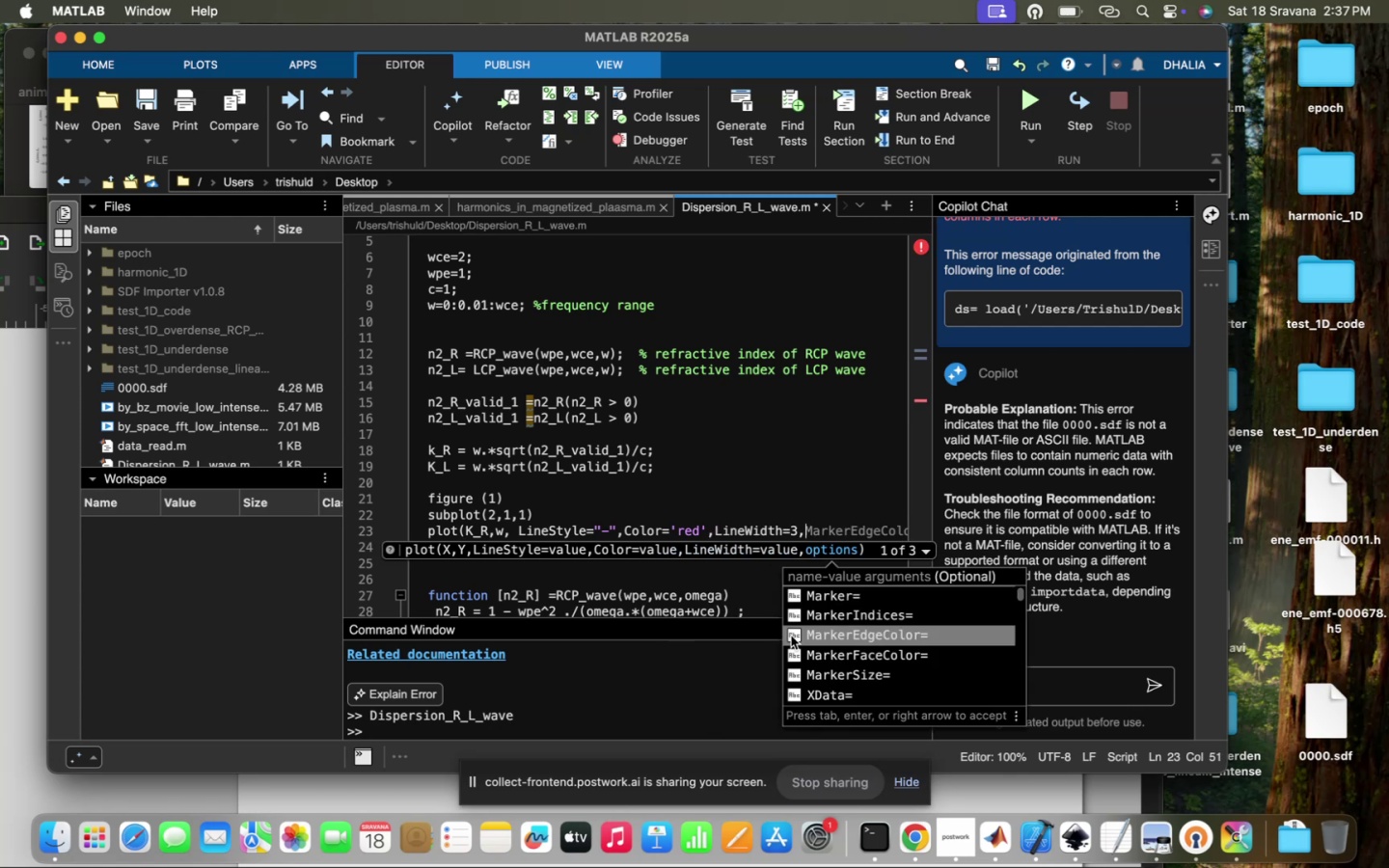 
left_click([862, 597])
 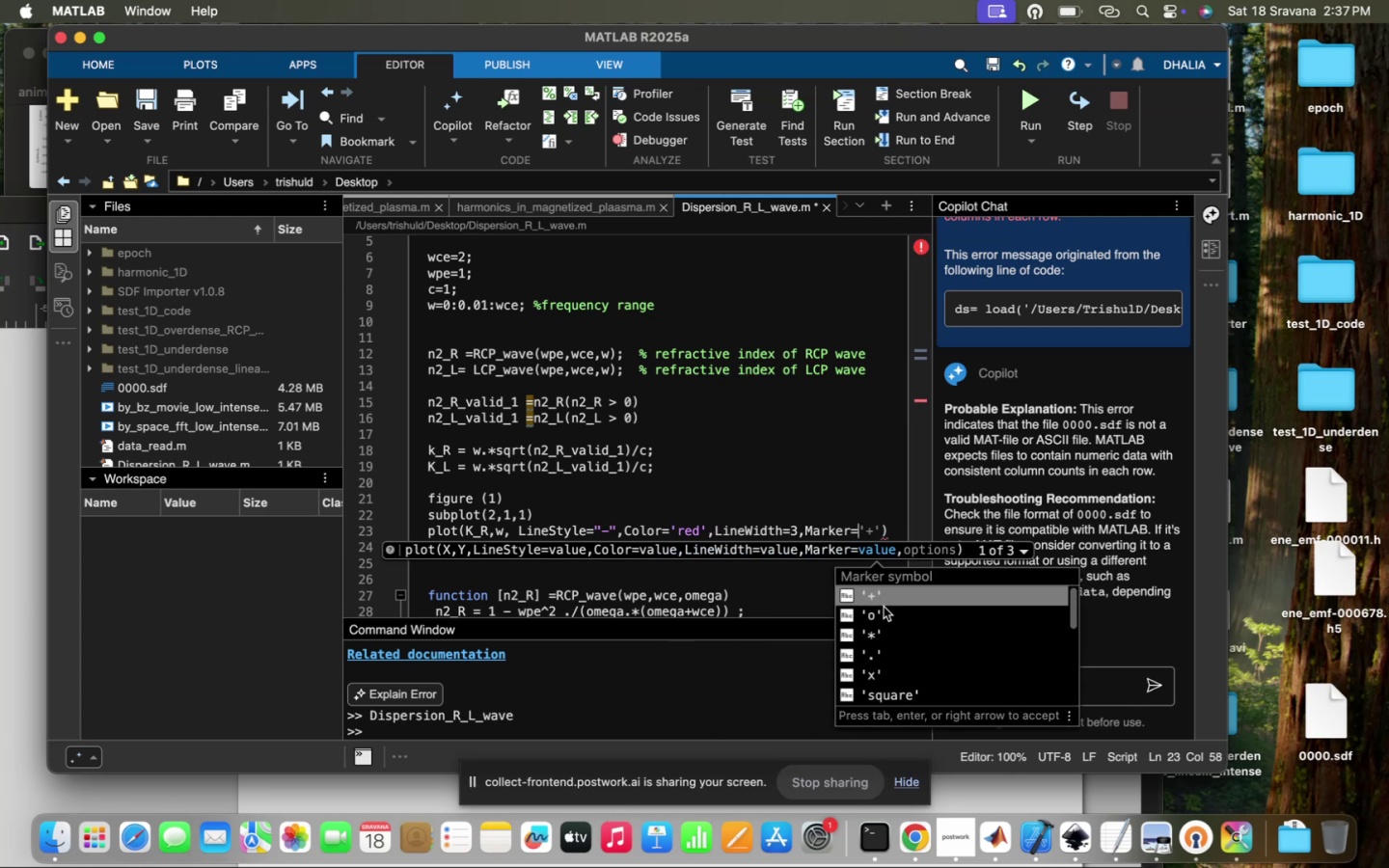 
left_click([884, 626])
 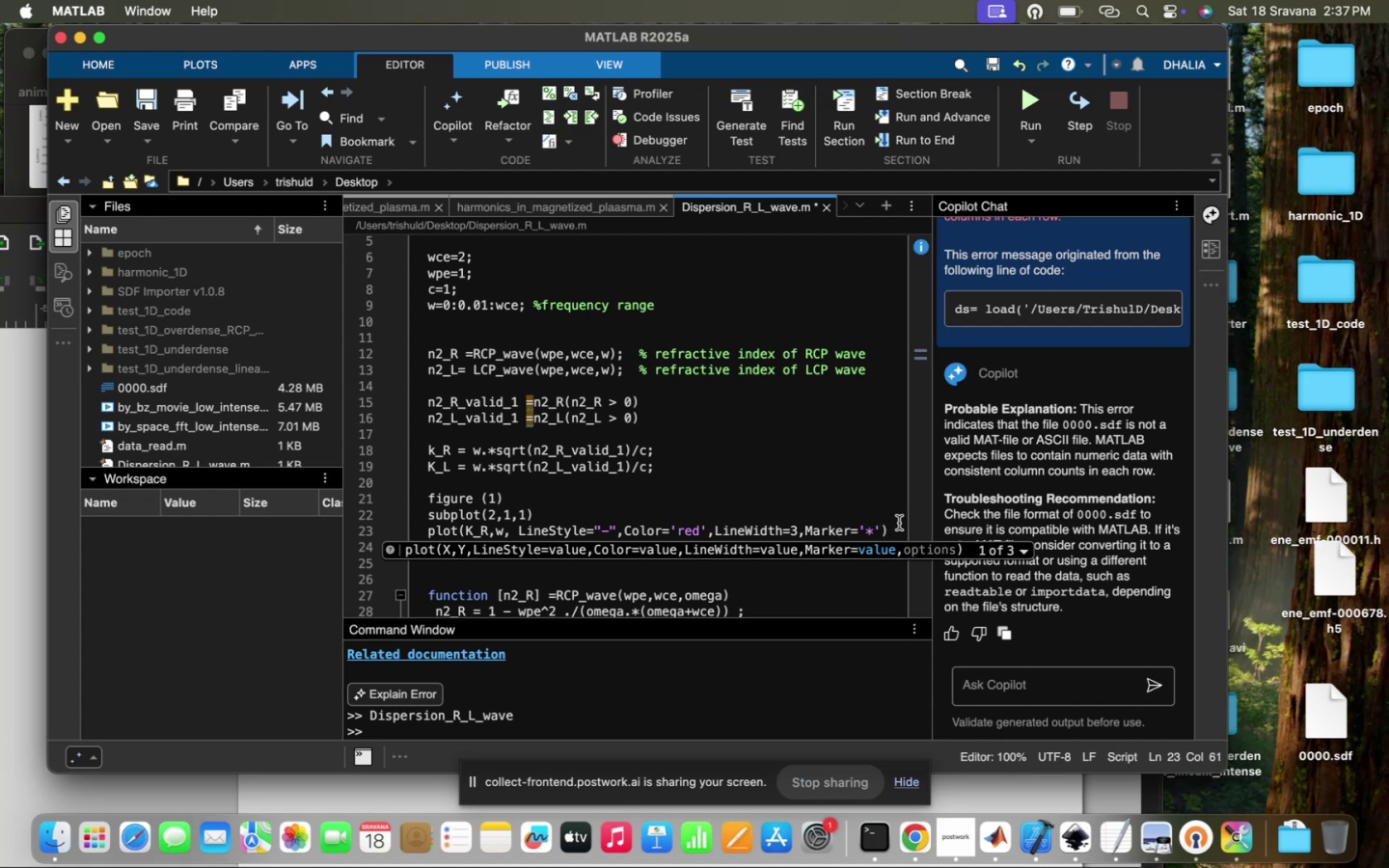 
left_click([892, 529])
 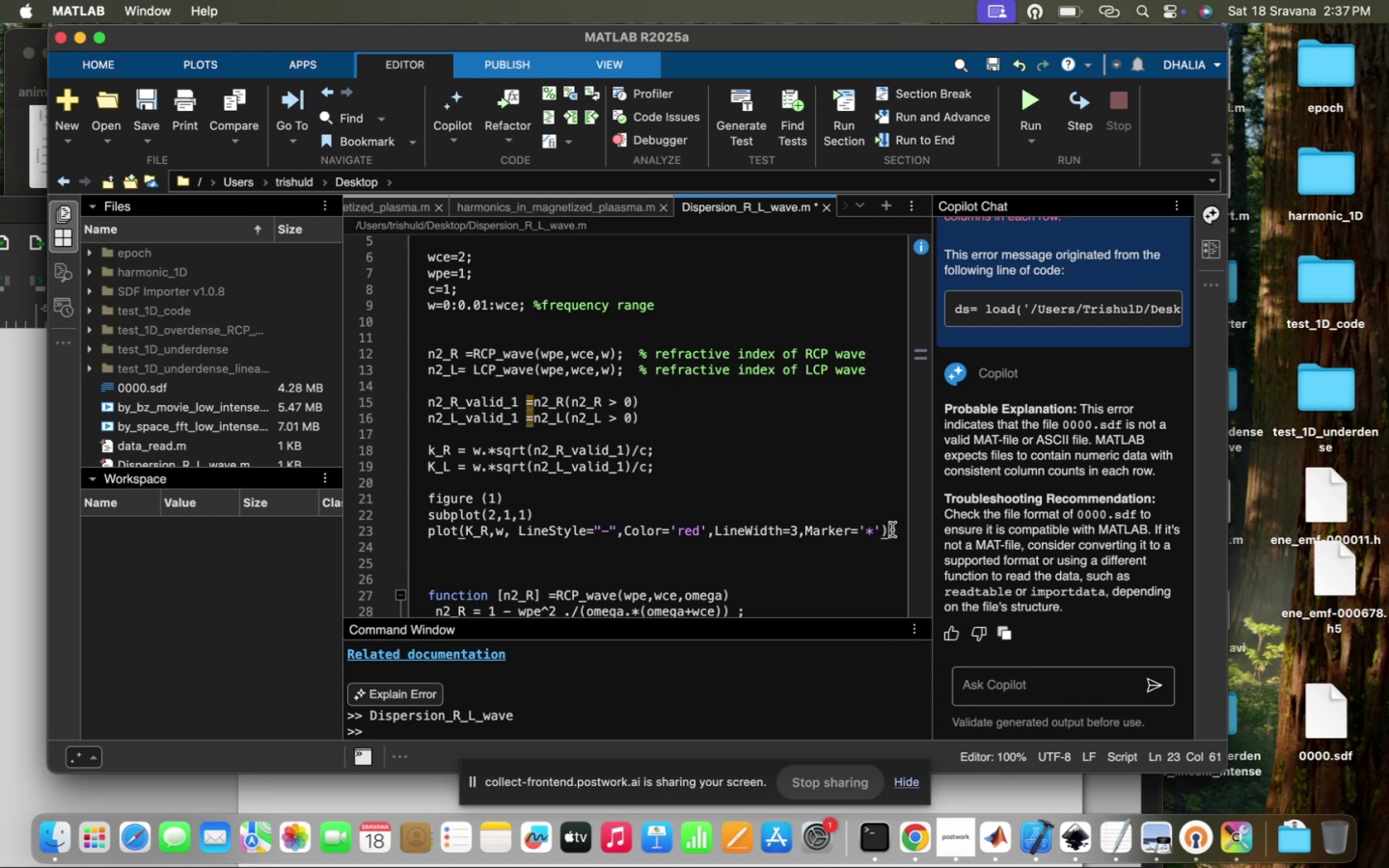 
key(Enter)
 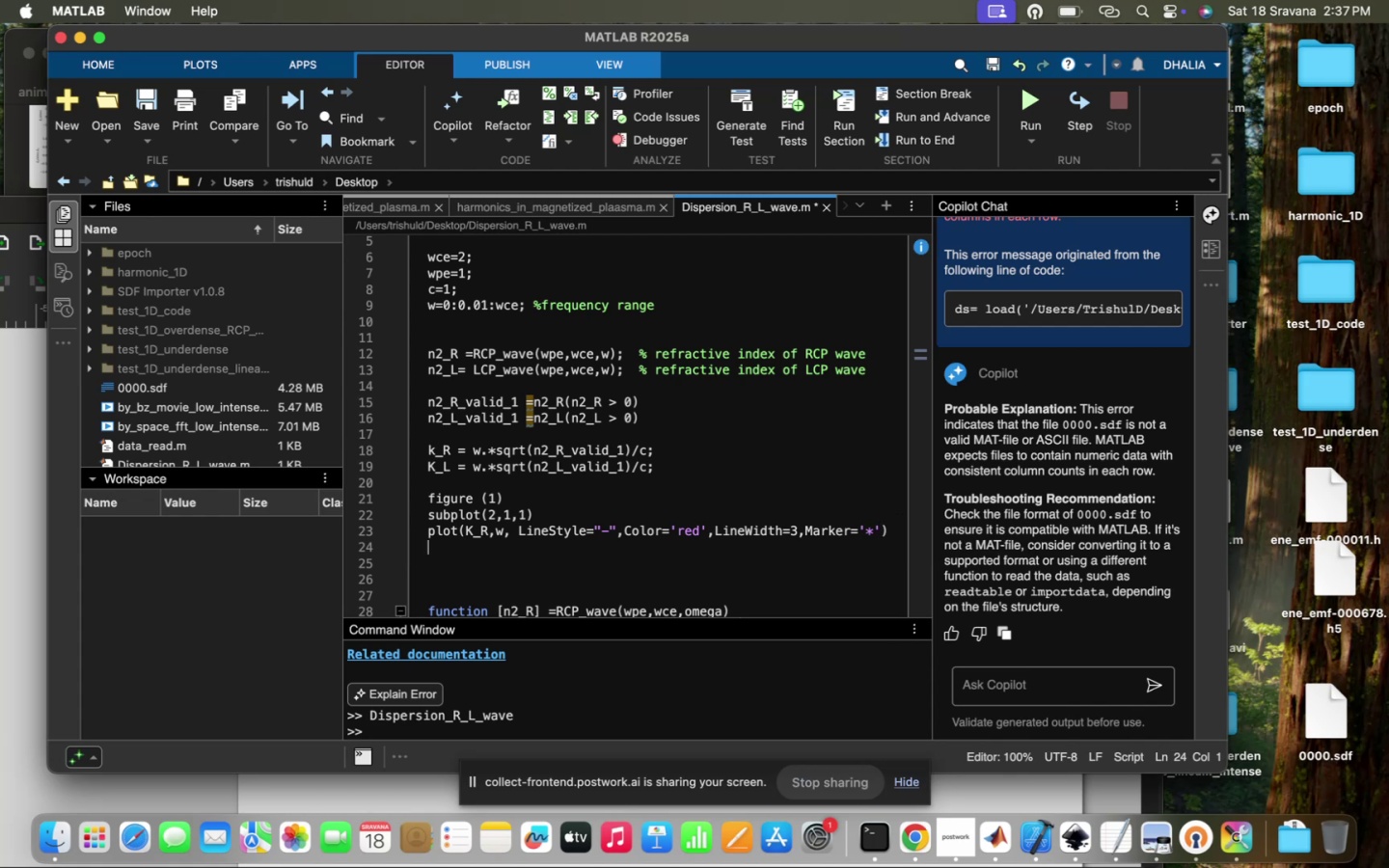 
key(Enter)
 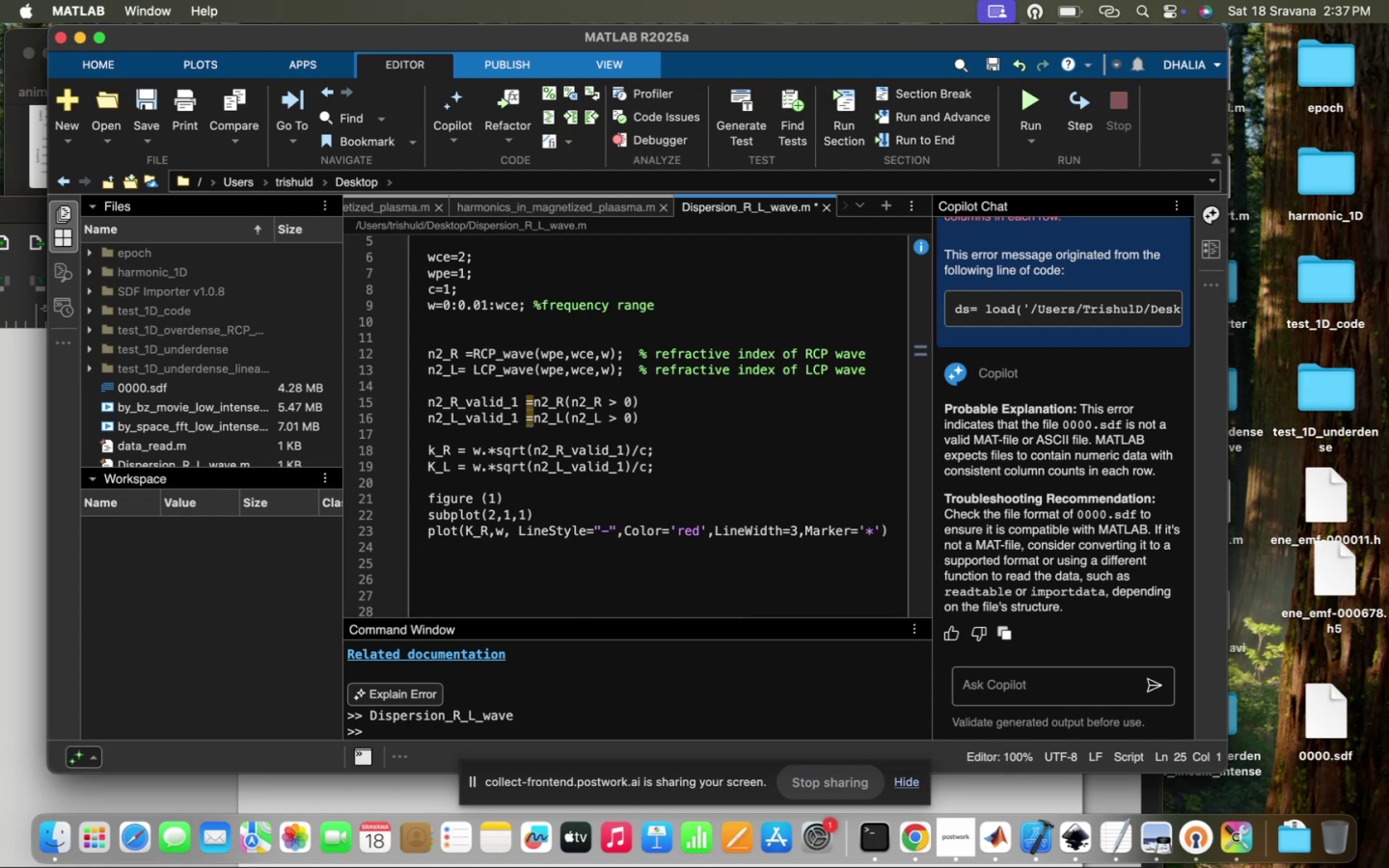 
key(ArrowUp)
 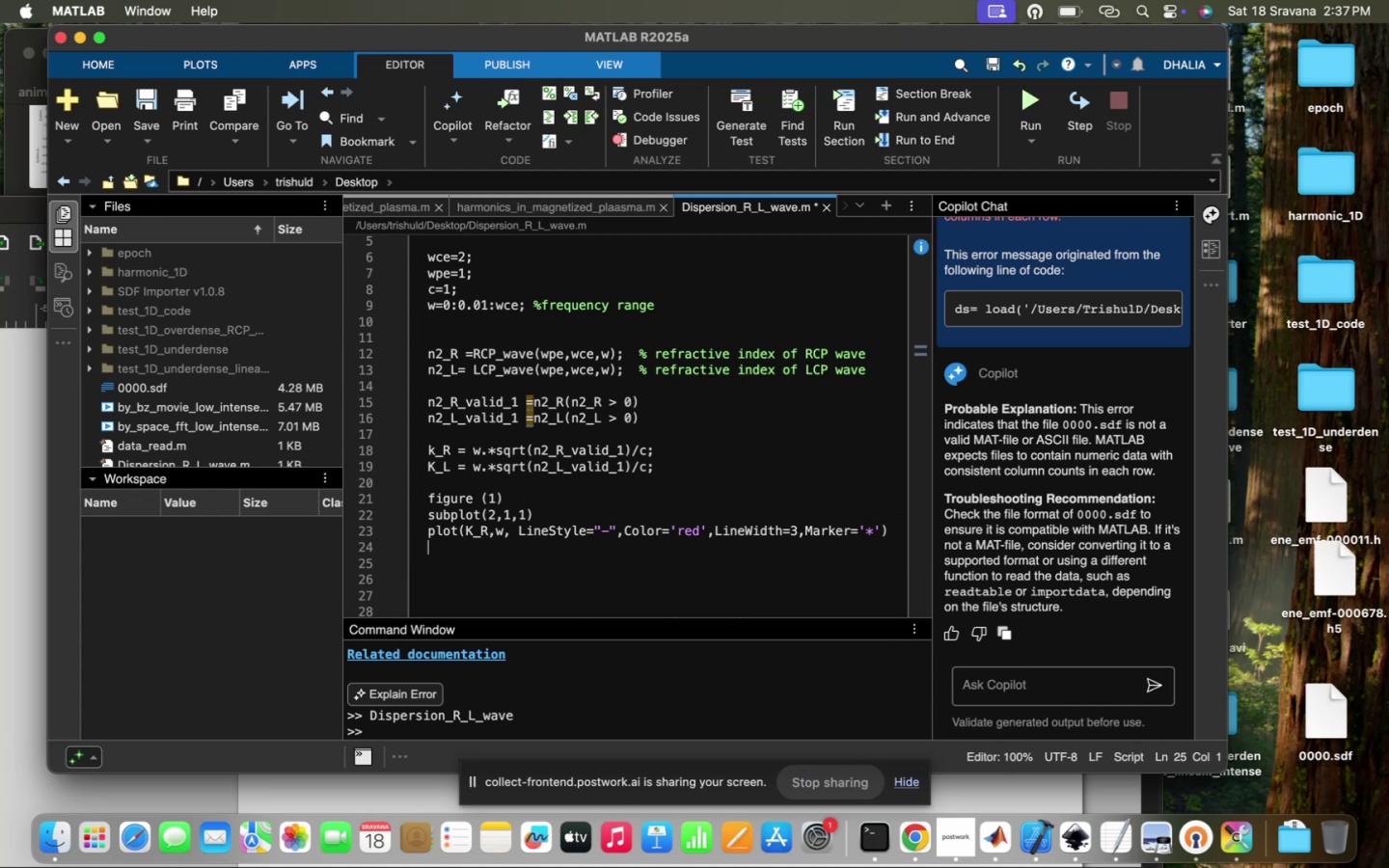 
type(xlabe;)
key(Backspace)
type(l("wave vector )
 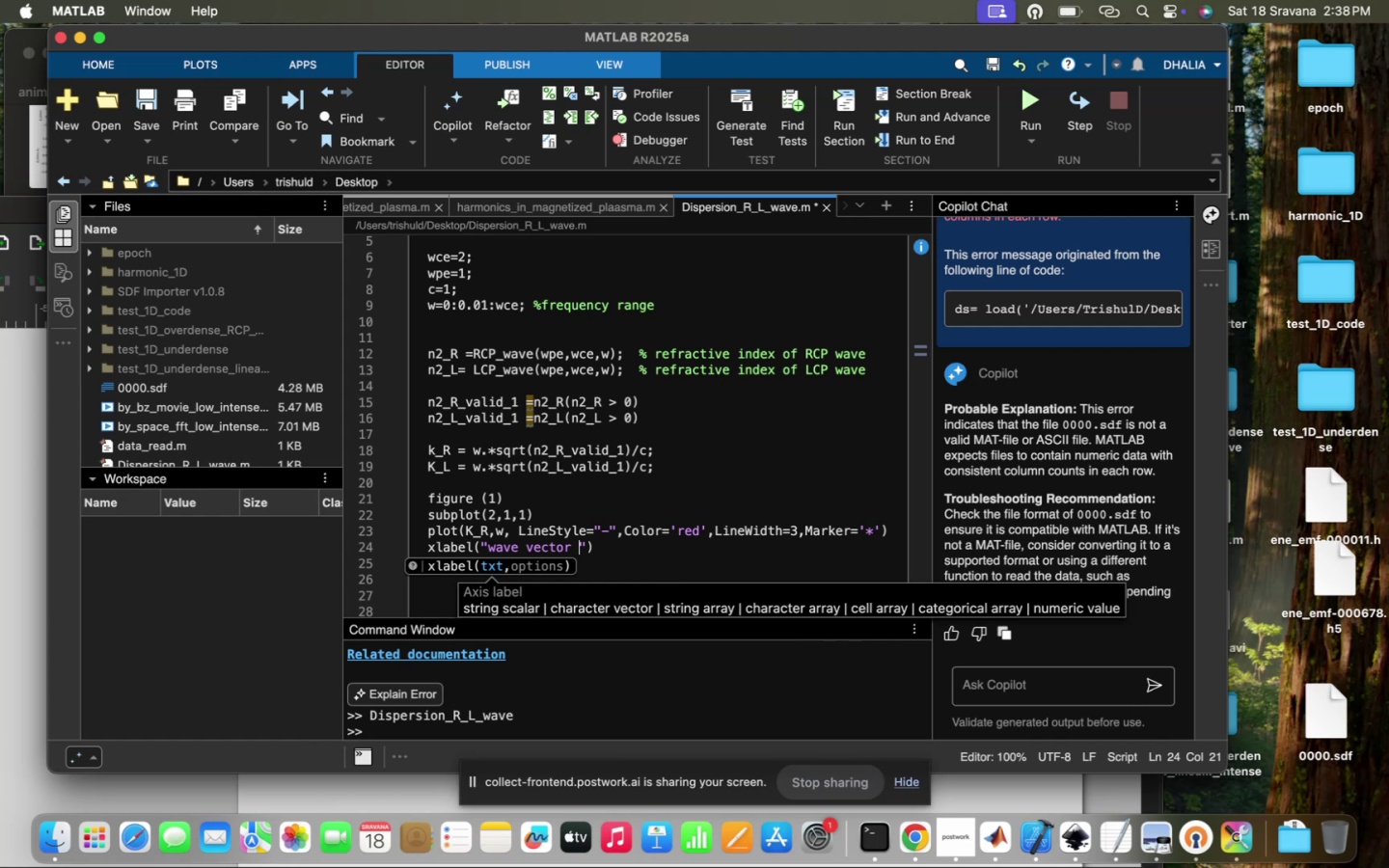 
type((k))
 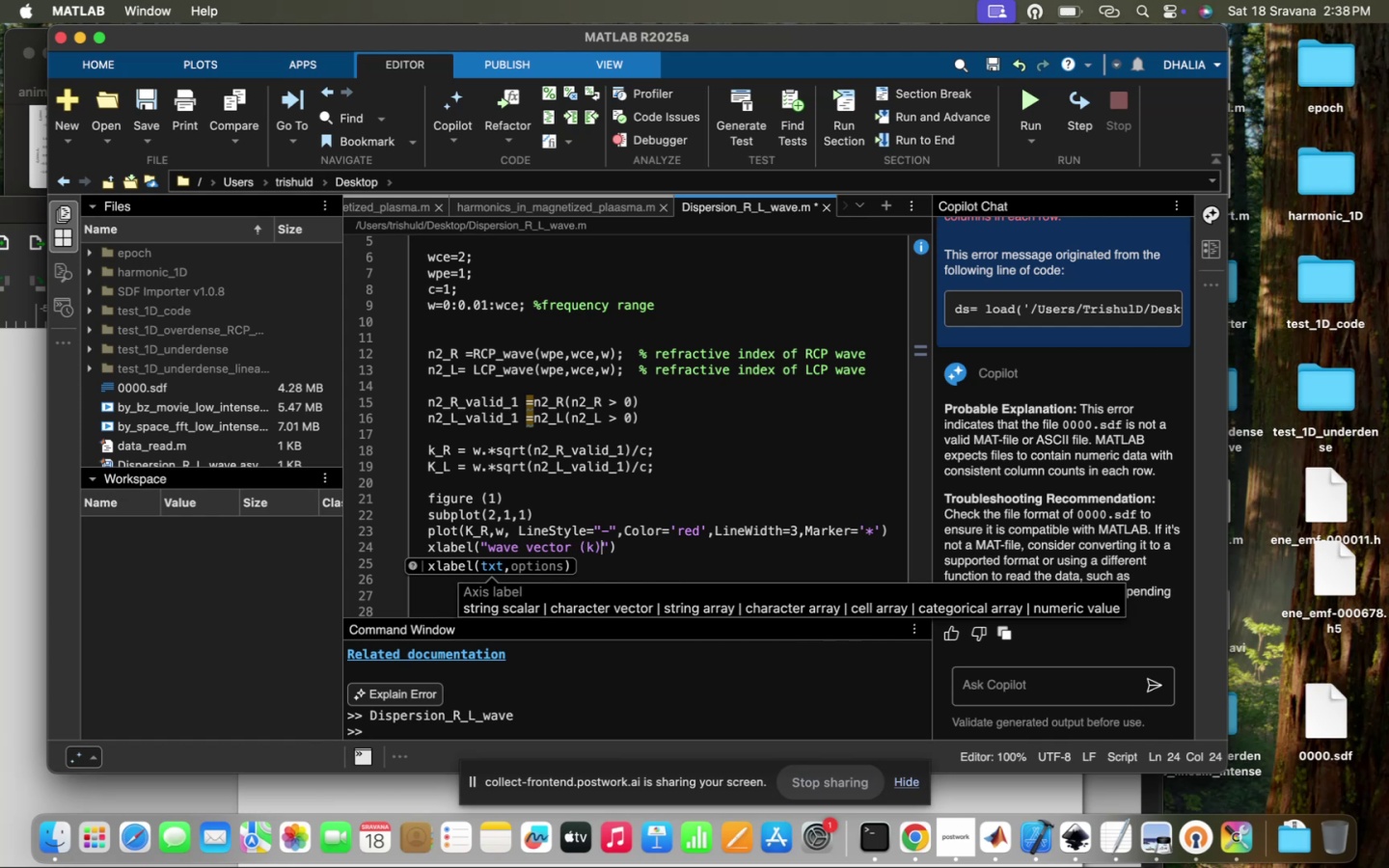 
key(ArrowRight)
 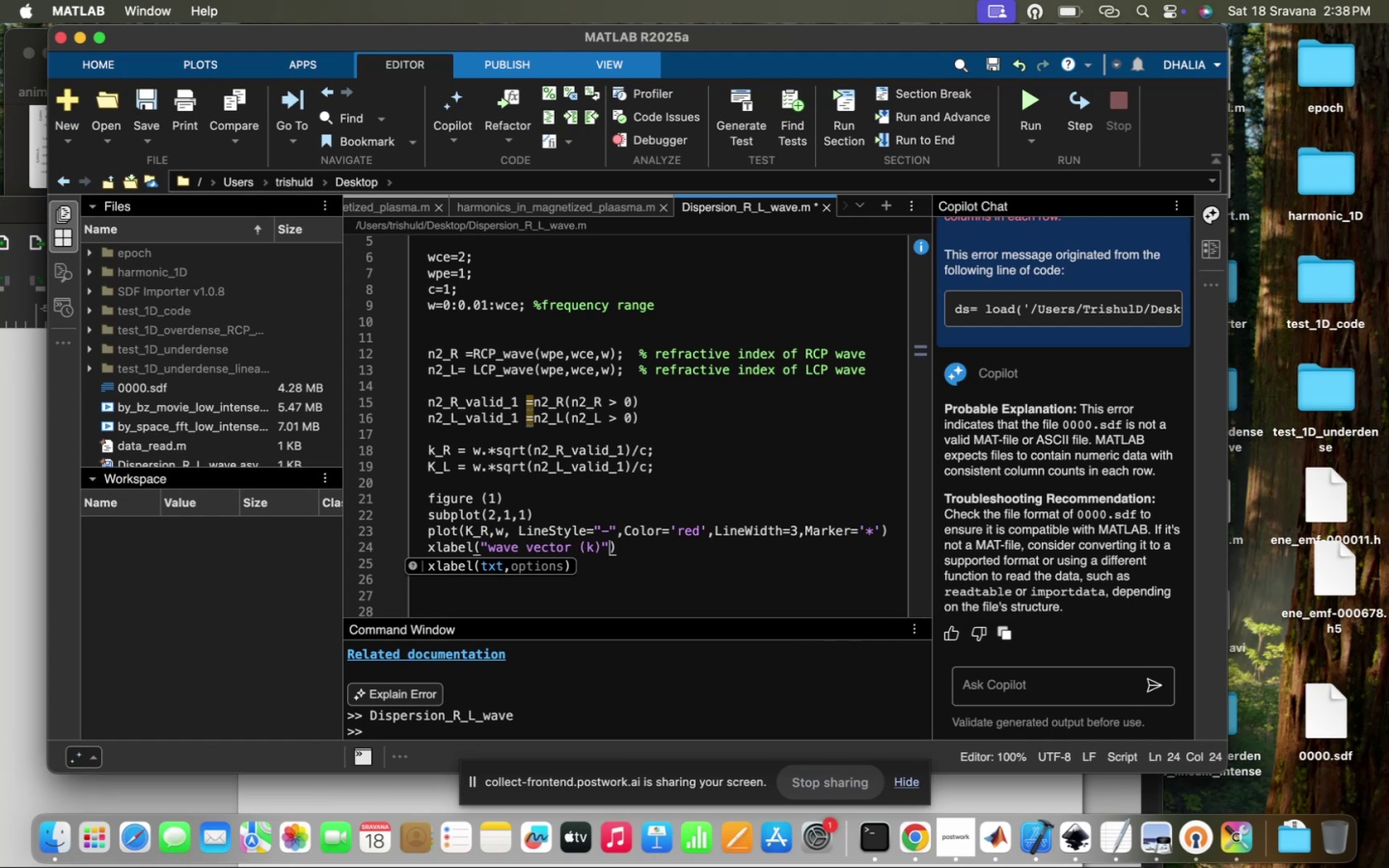 
key(ArrowRight)
 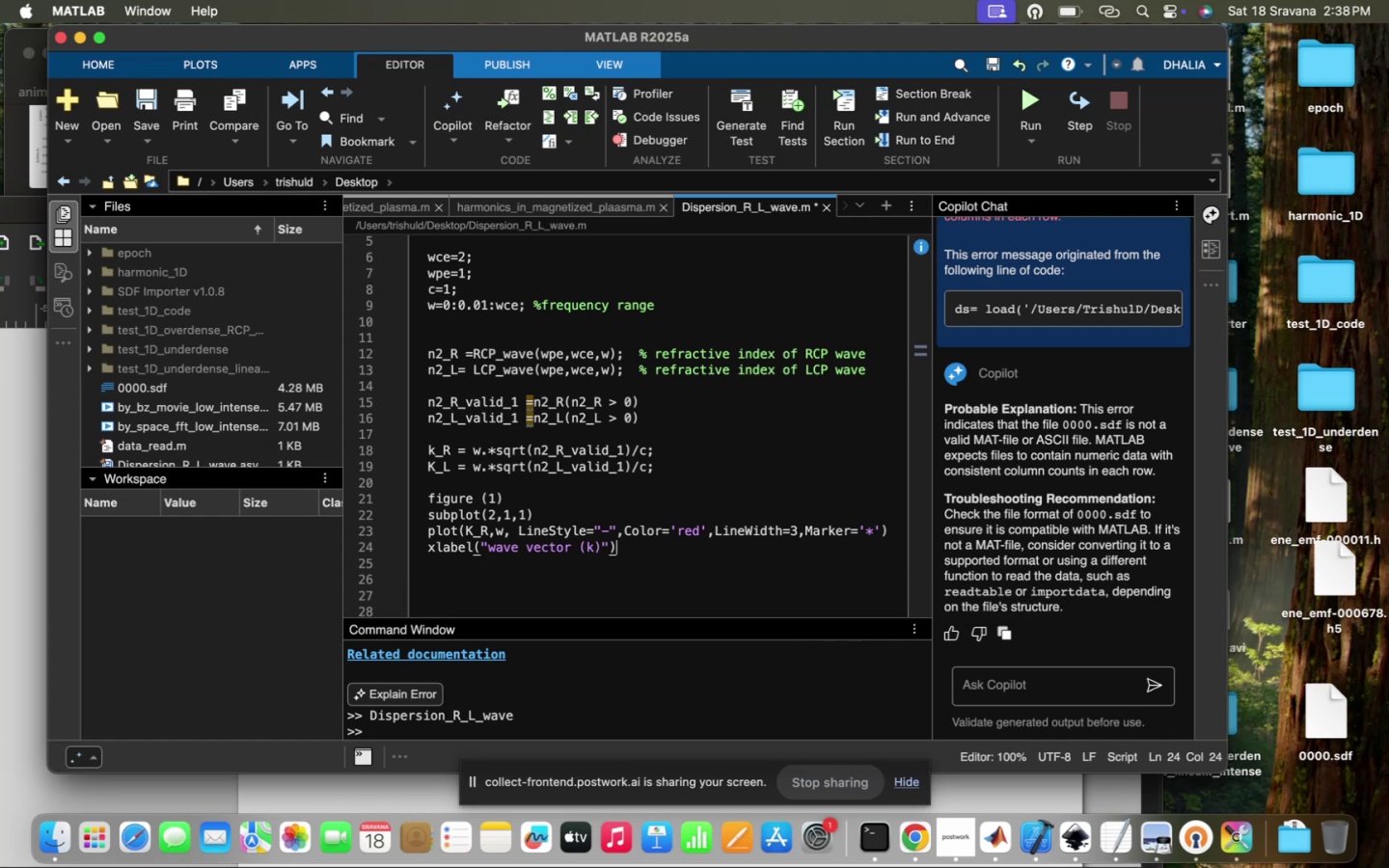 
key(Enter)
 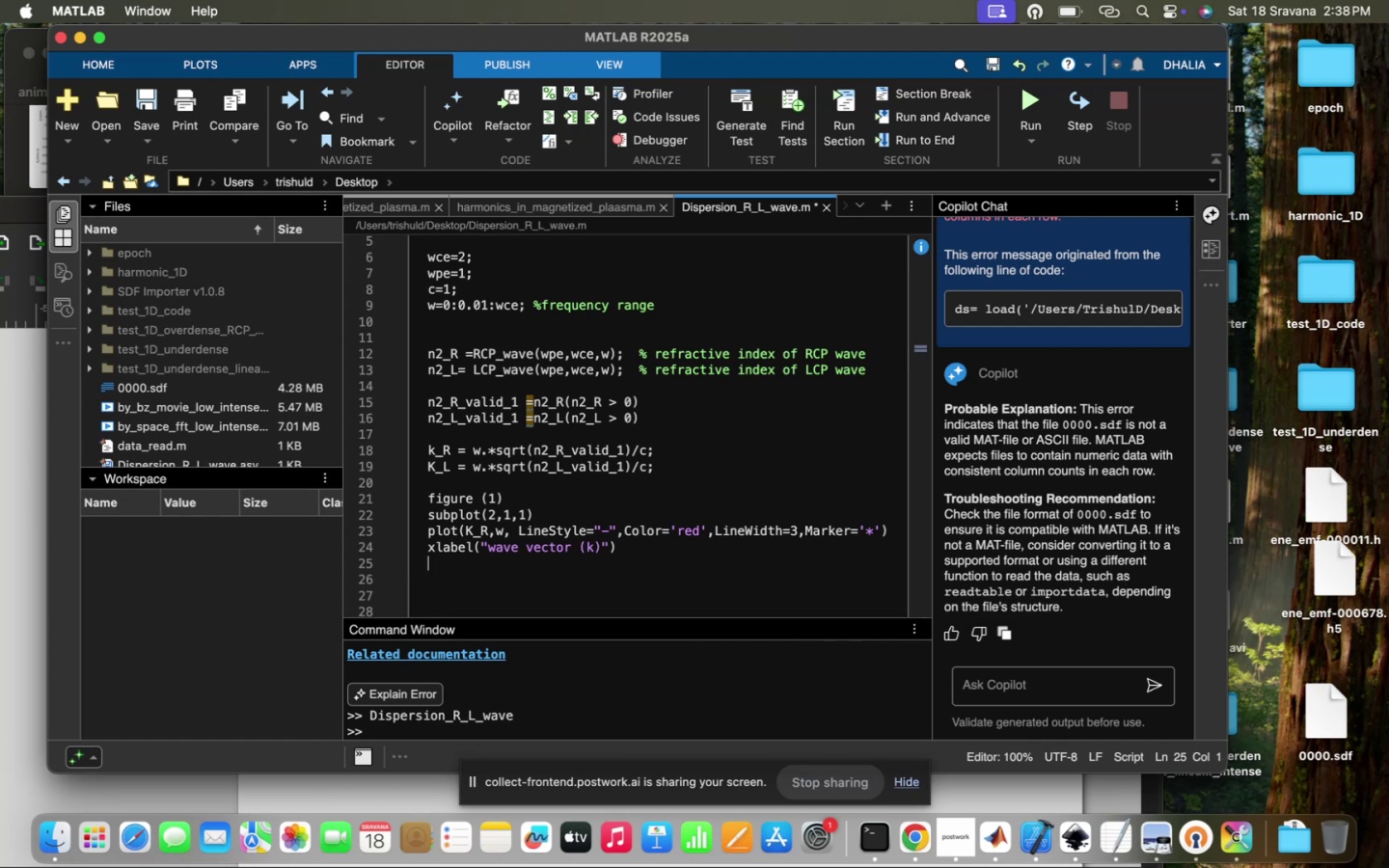 
type(ylabel("Om)
key(Backspace)
key(Backspace)
type(\omea)
key(Backspace)
type(ga (\omega_pe))
 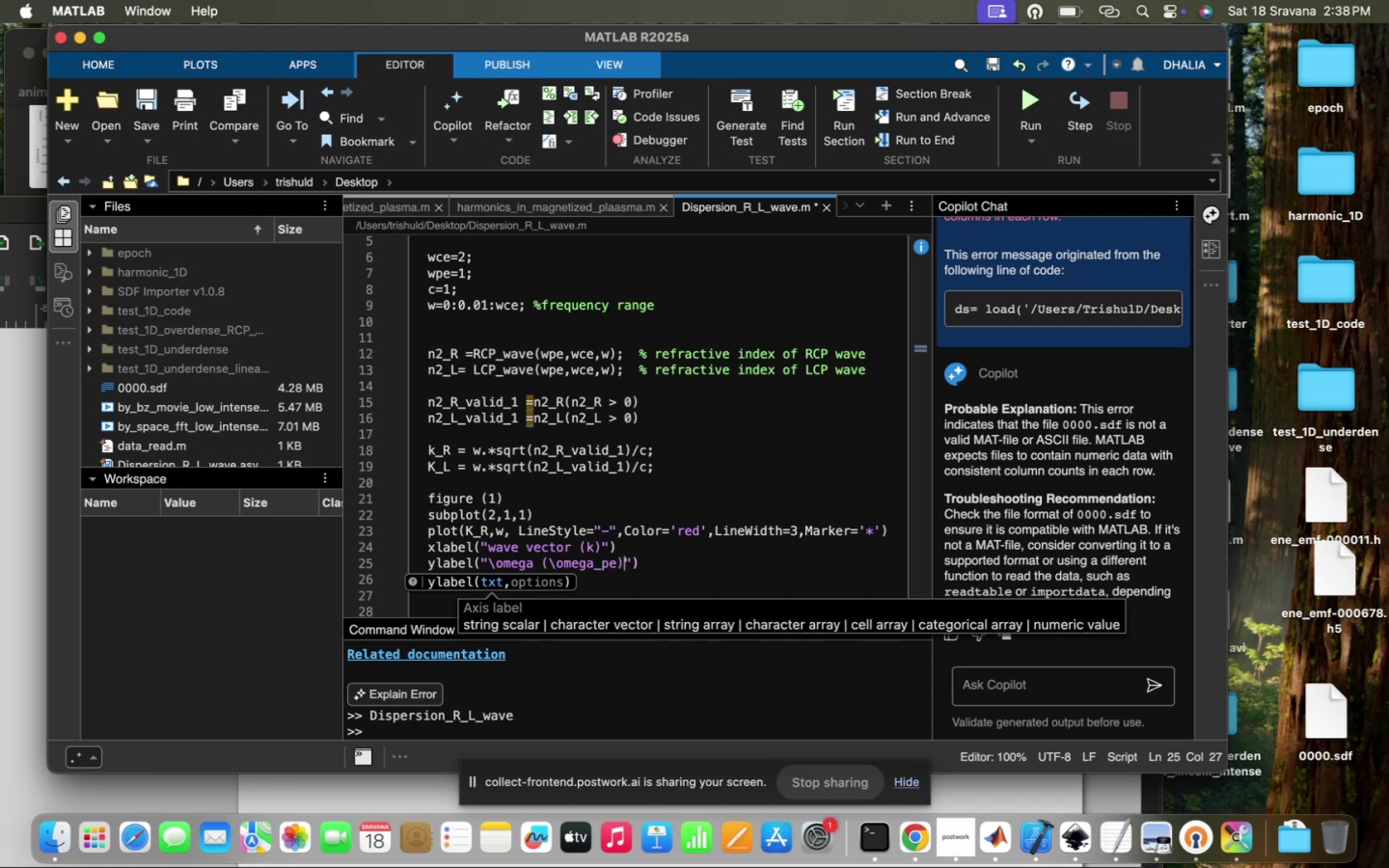 
left_click([601, 547])
 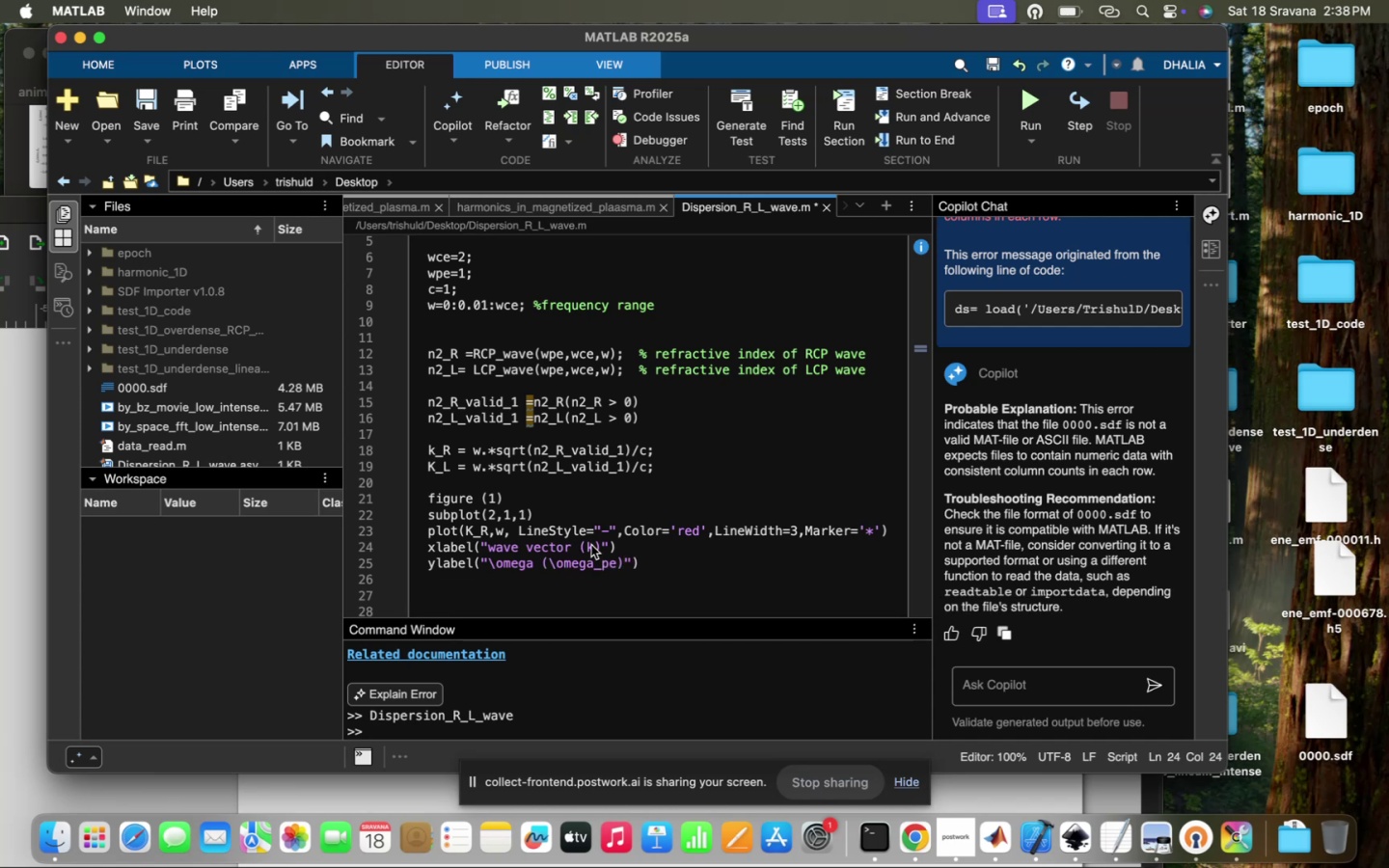 
left_click([590, 545])
 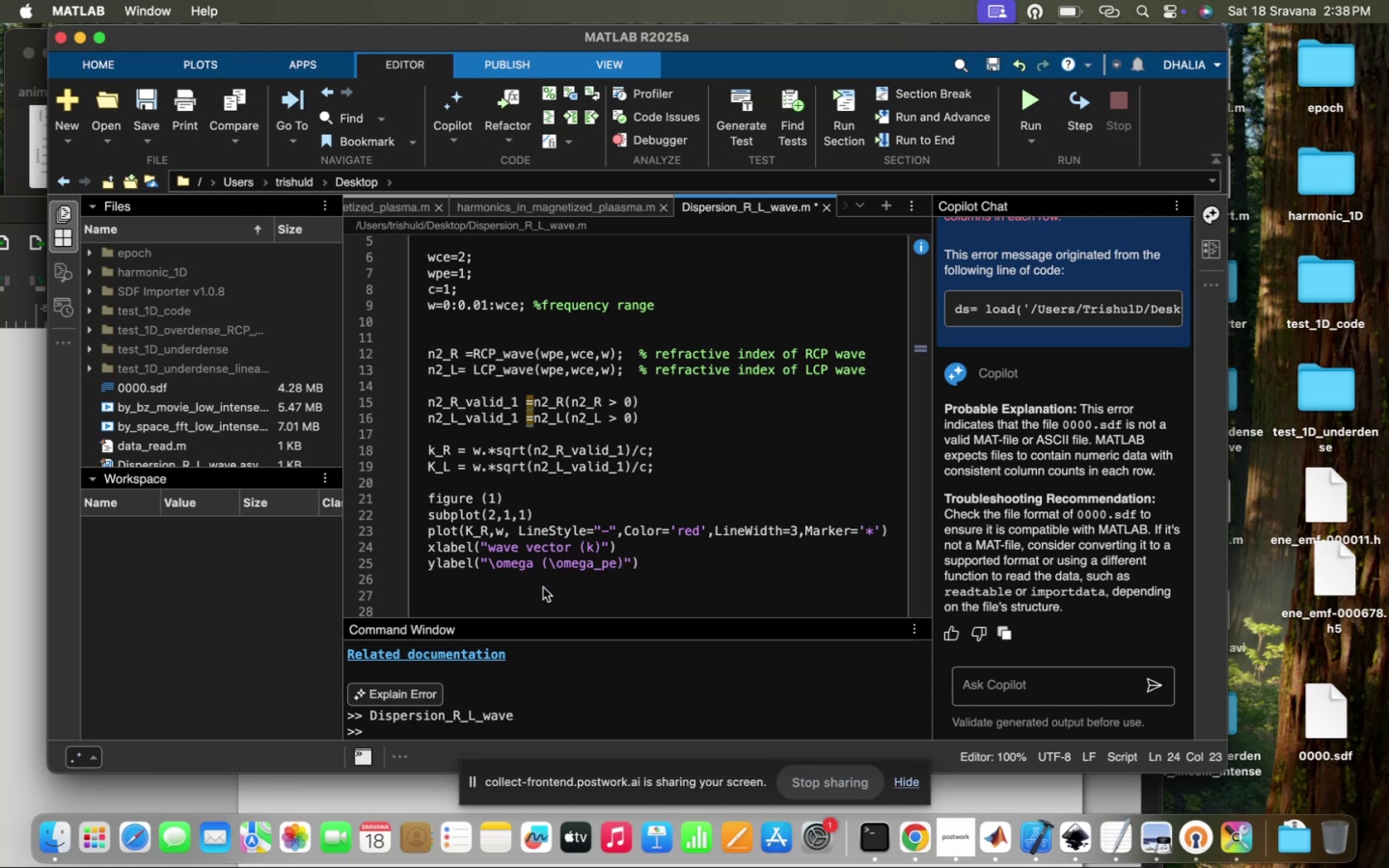 
type( (\oemga)
key(Backspace)
key(Backspace)
key(Backspace)
key(Backspace)
type(mea)
key(Backspace)
type(ga_pe /c)
 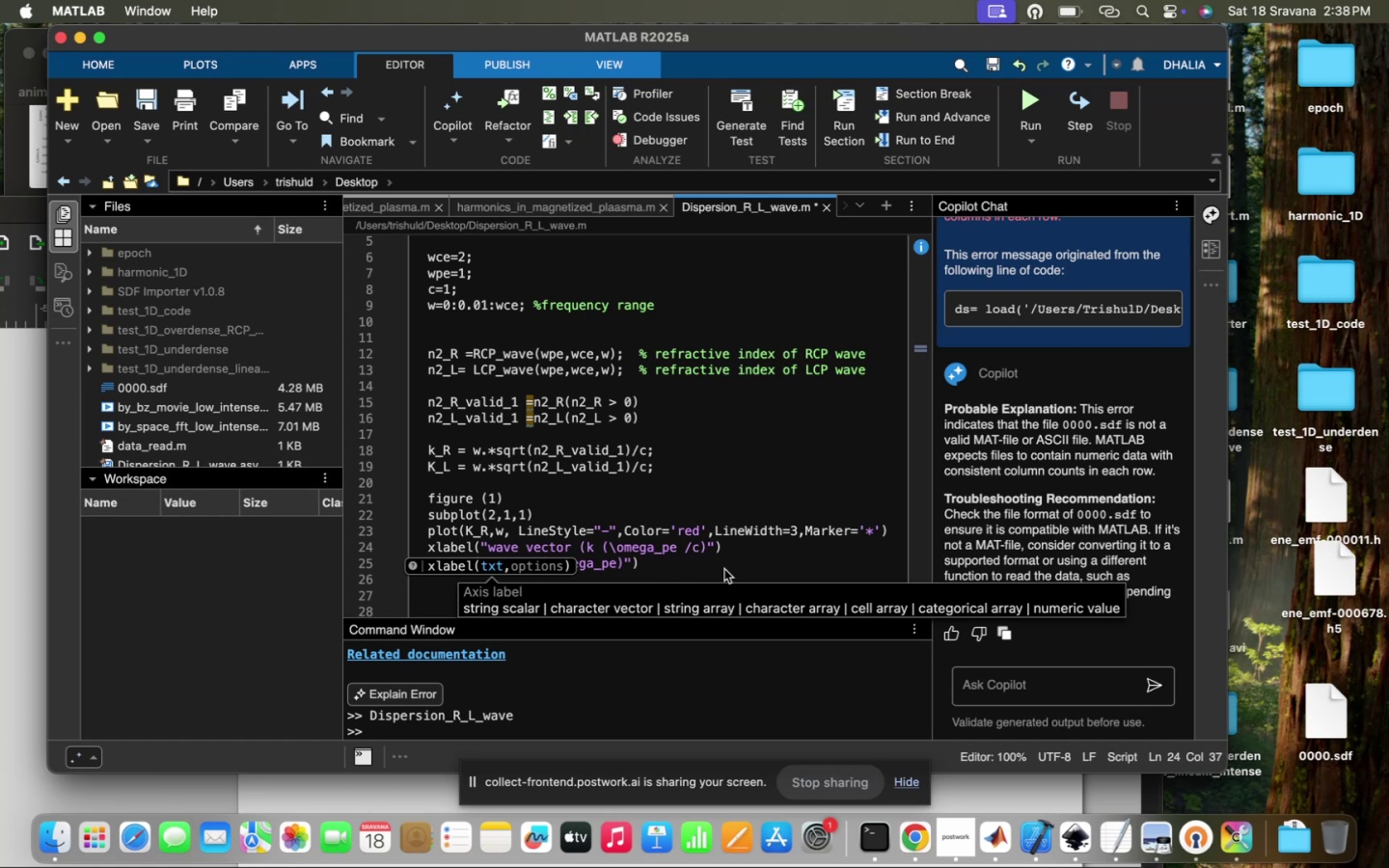 
left_click([771, 558])
 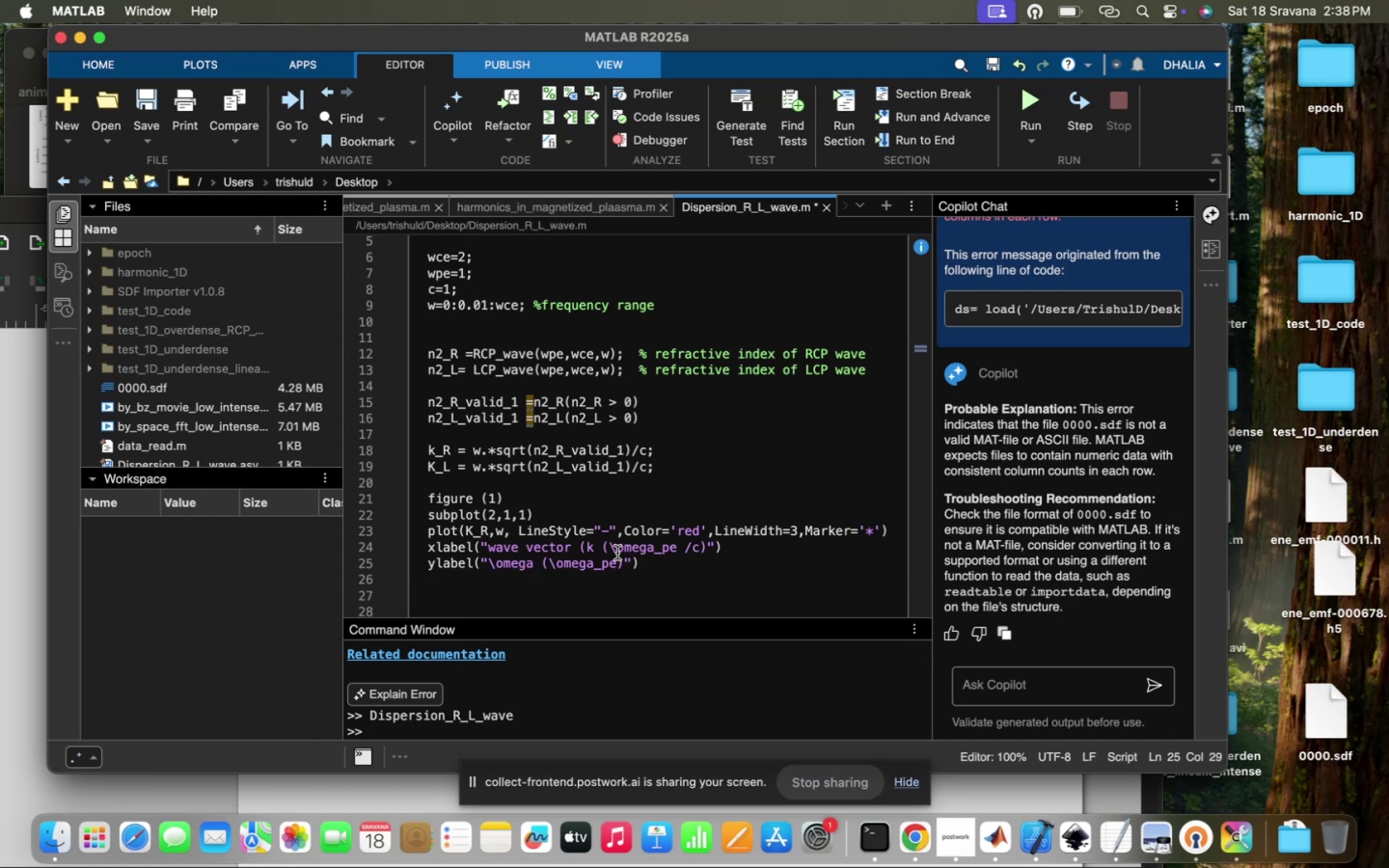 
left_click([591, 551])
 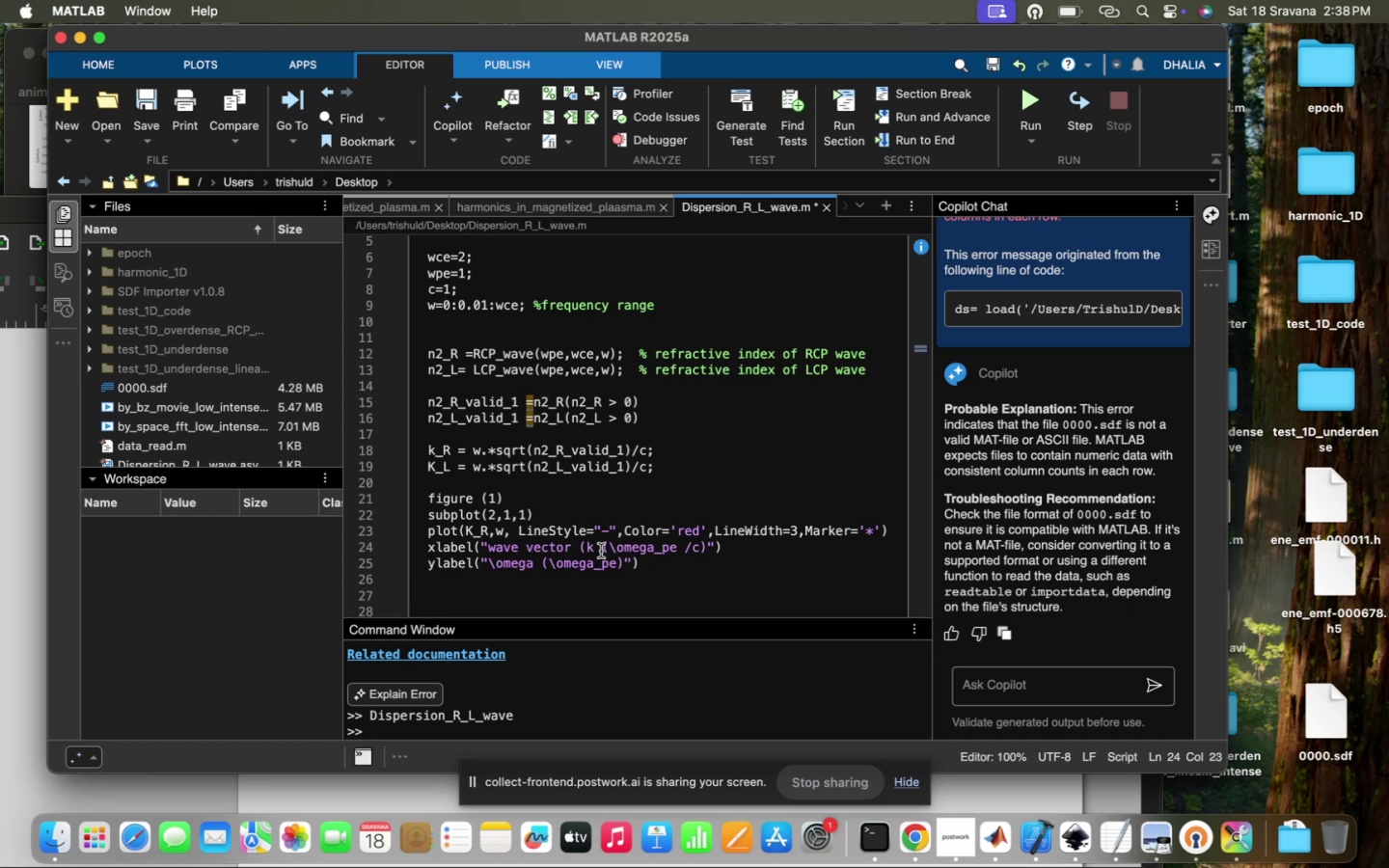 
left_click([602, 551])
 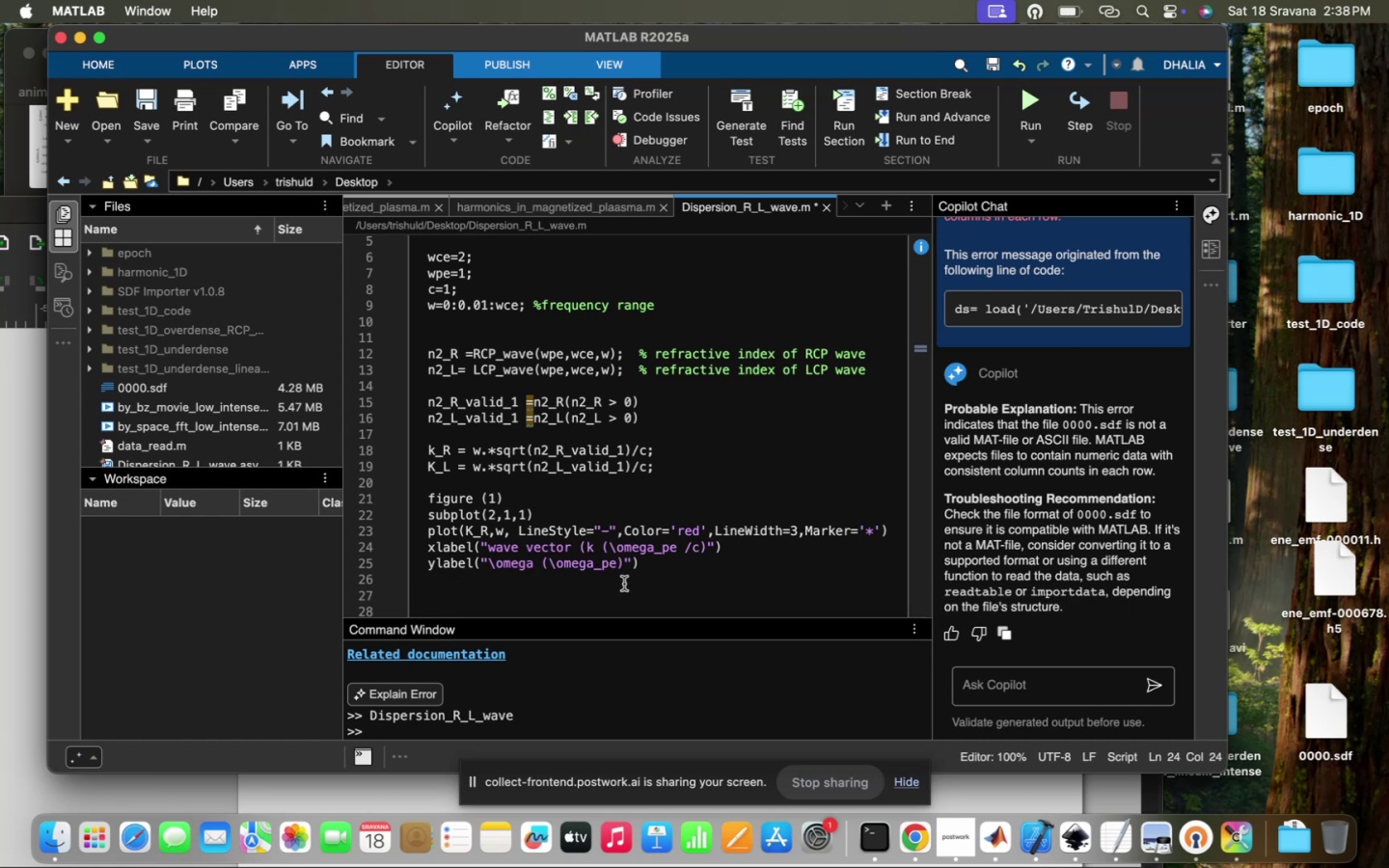 
key(Backspace)
 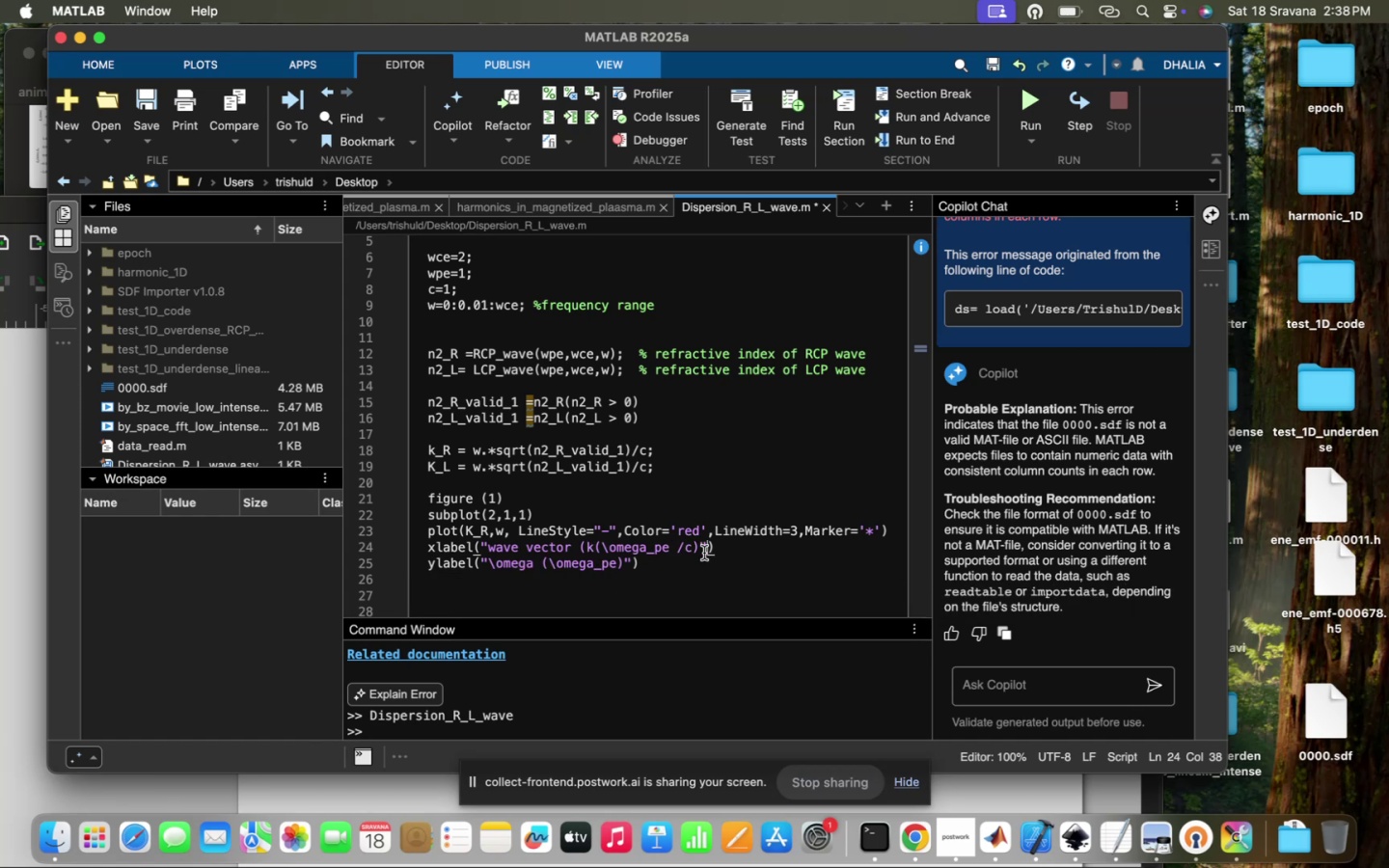 
key(Shift+0)
 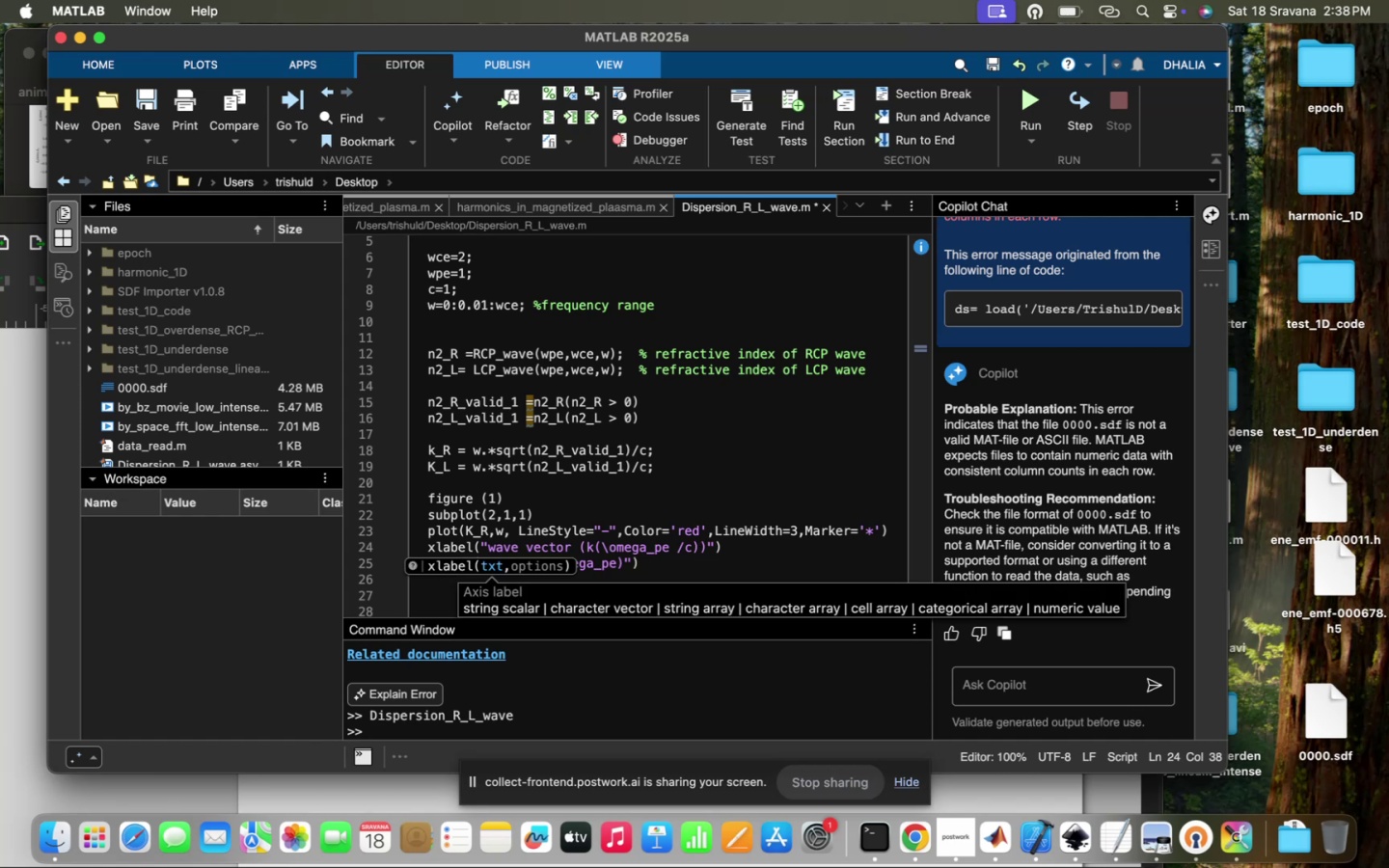 
mouse_move([662, 577])
 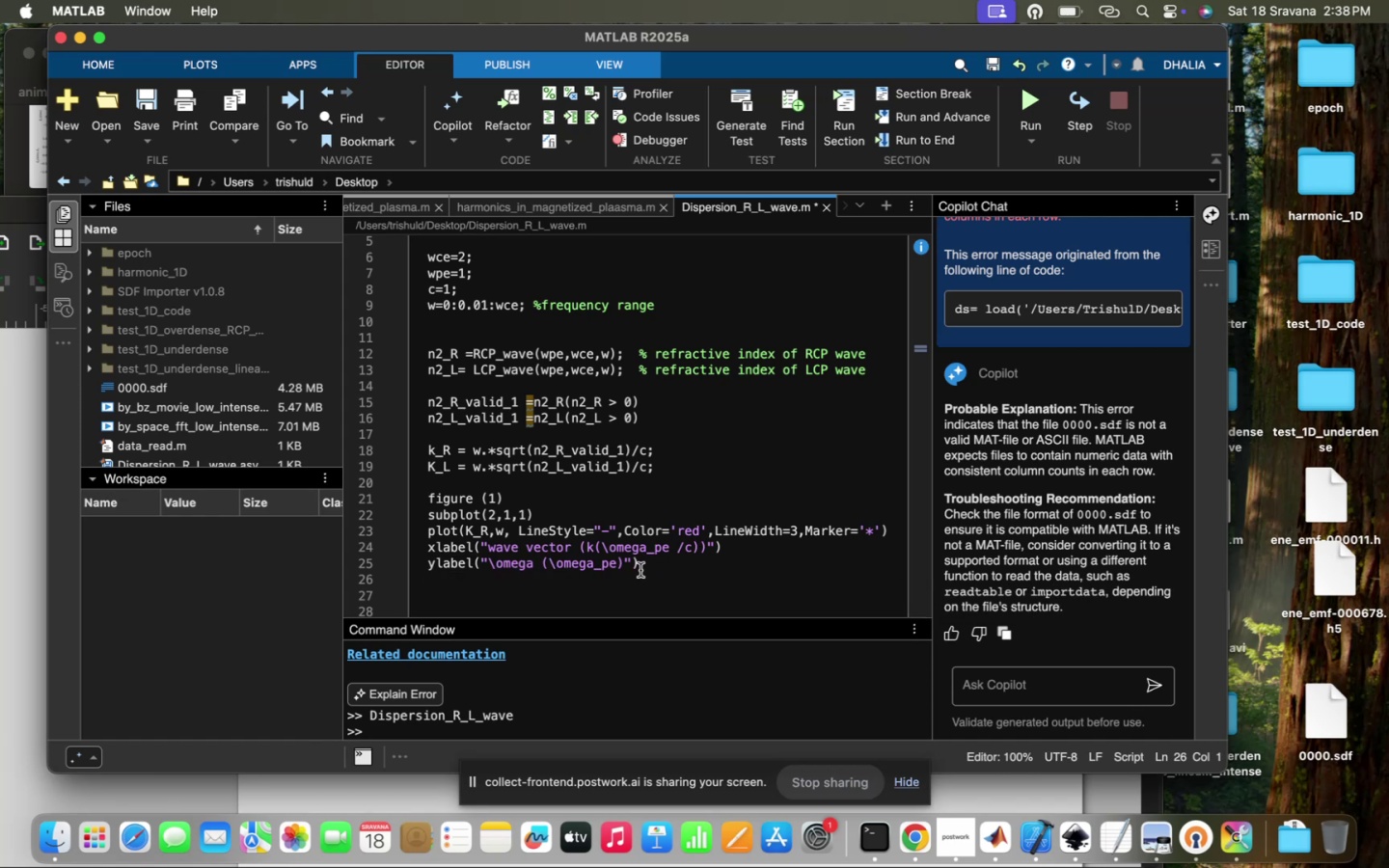 
left_click([657, 567])
 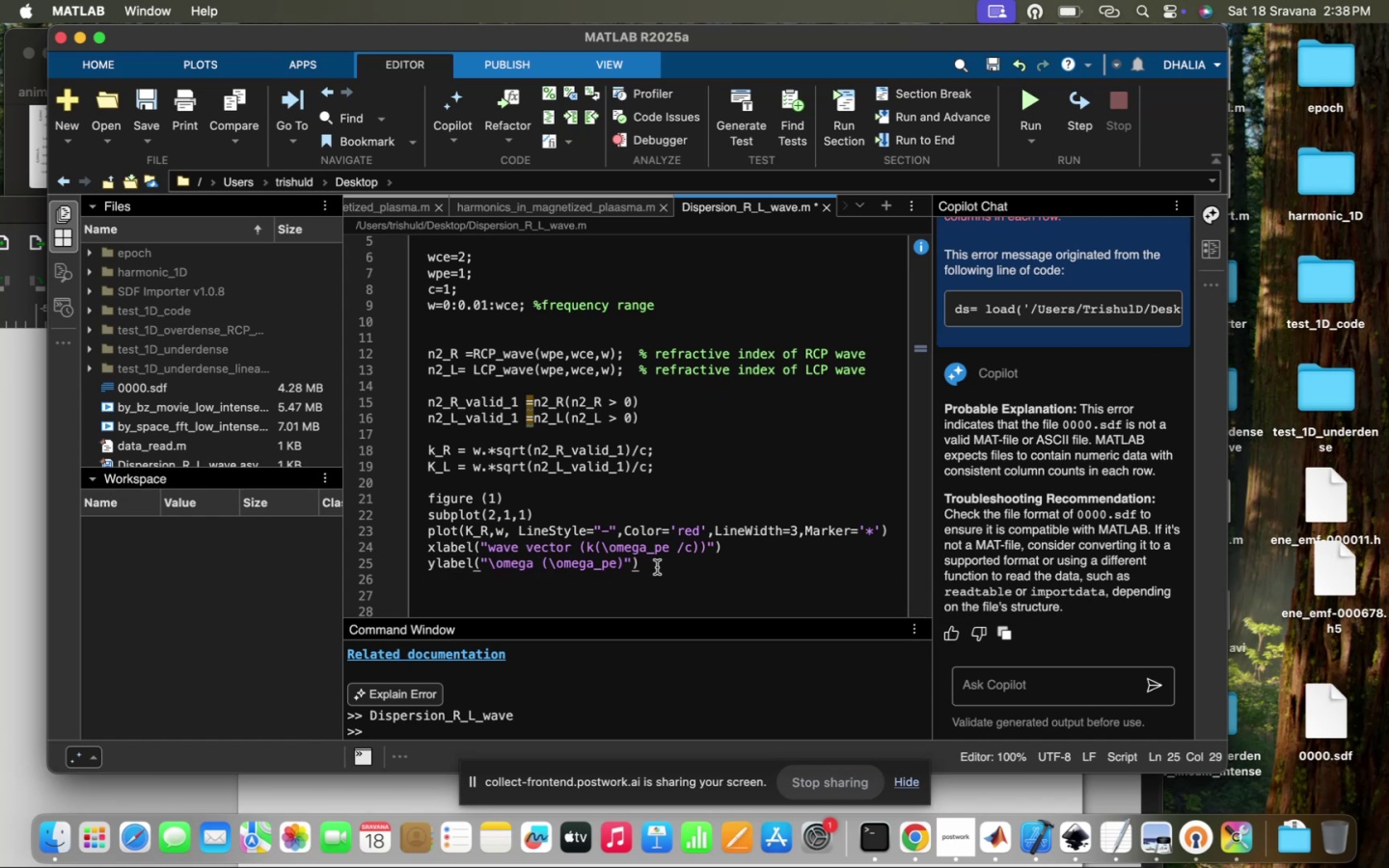 
scroll: coordinate [657, 567], scroll_direction: down, amount: 8.0
 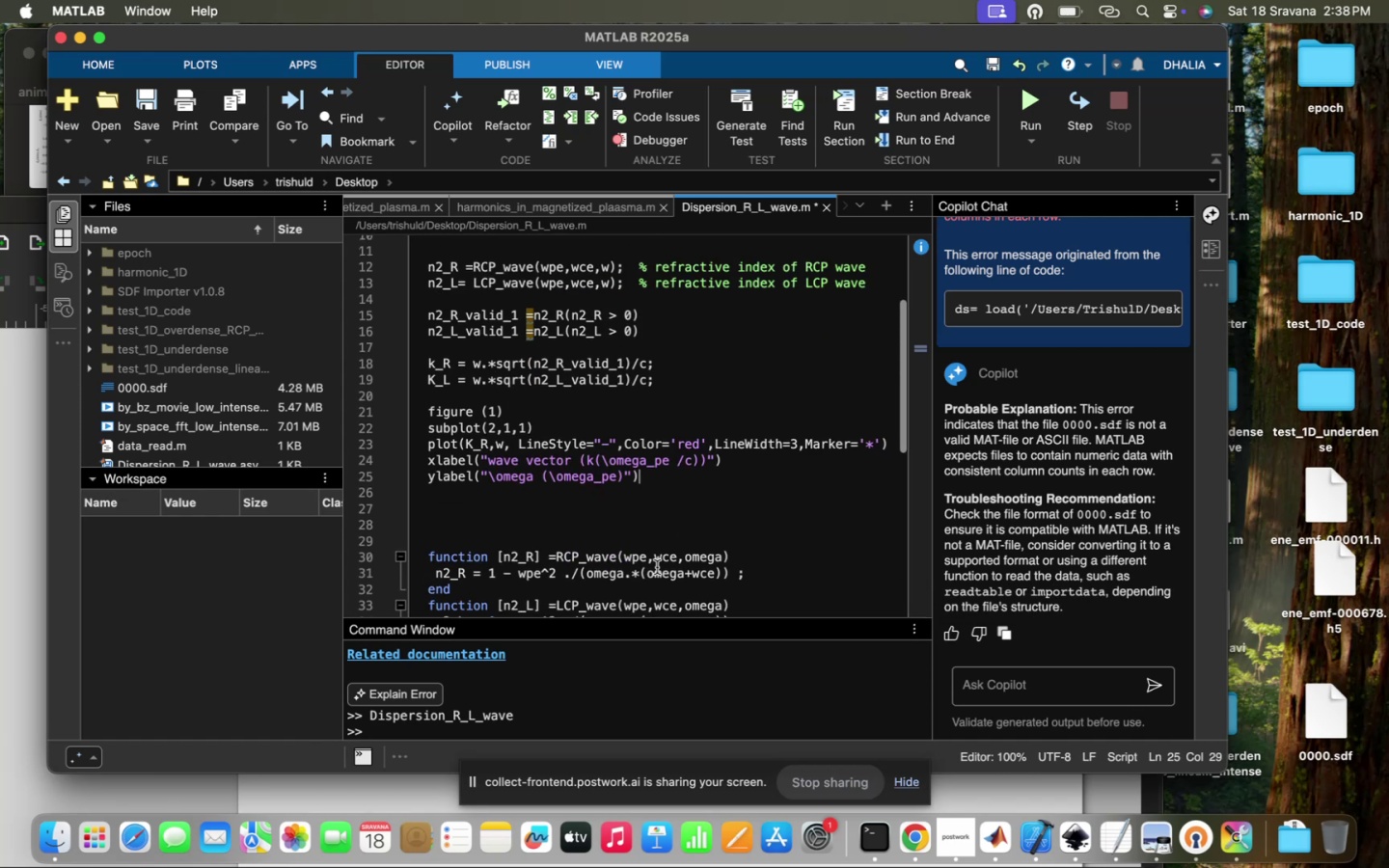 
key(Enter)
 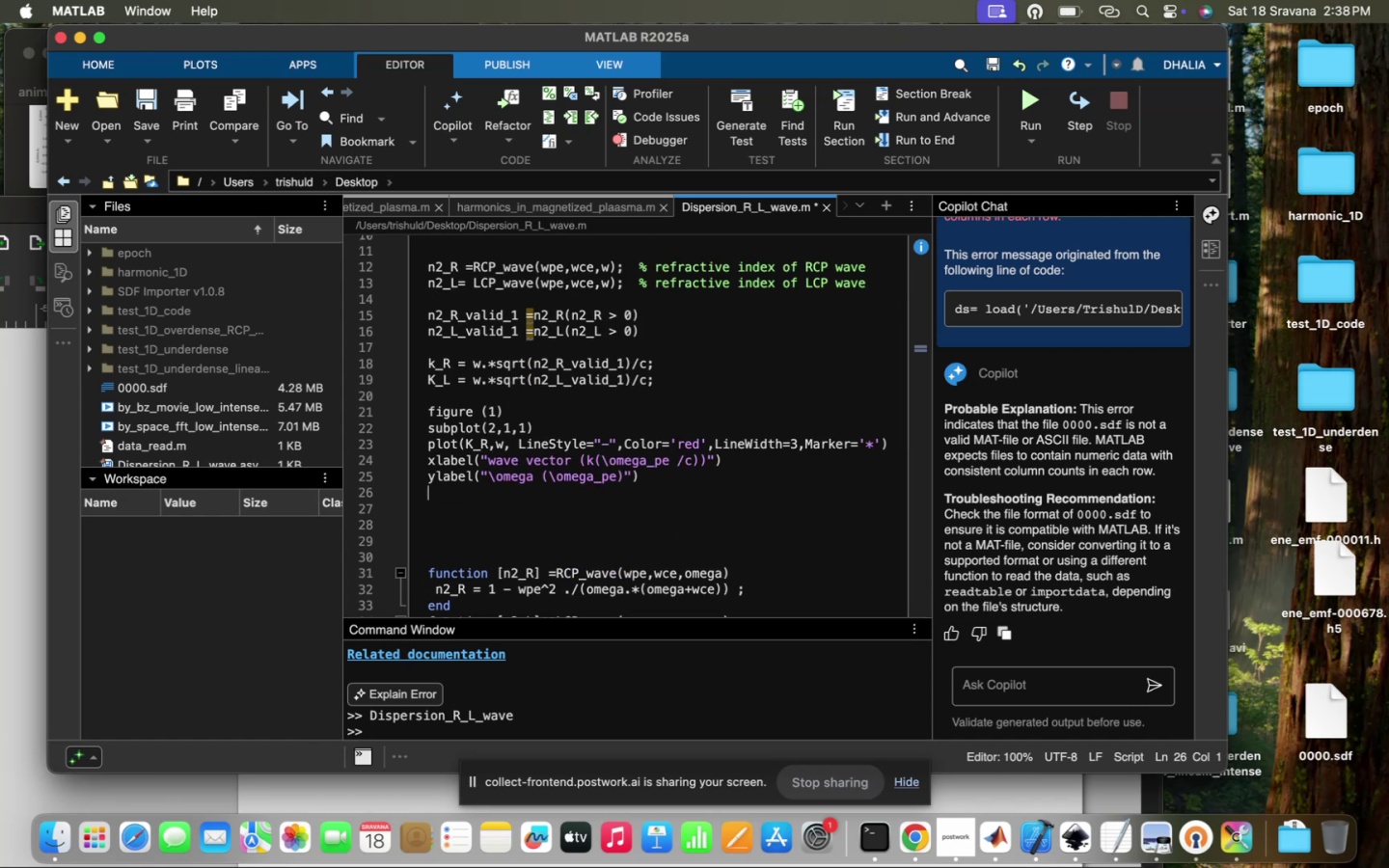 
type(title("R-wae)
key(Backspace)
type(v )
key(Backspace)
type(e dispersion relation)
 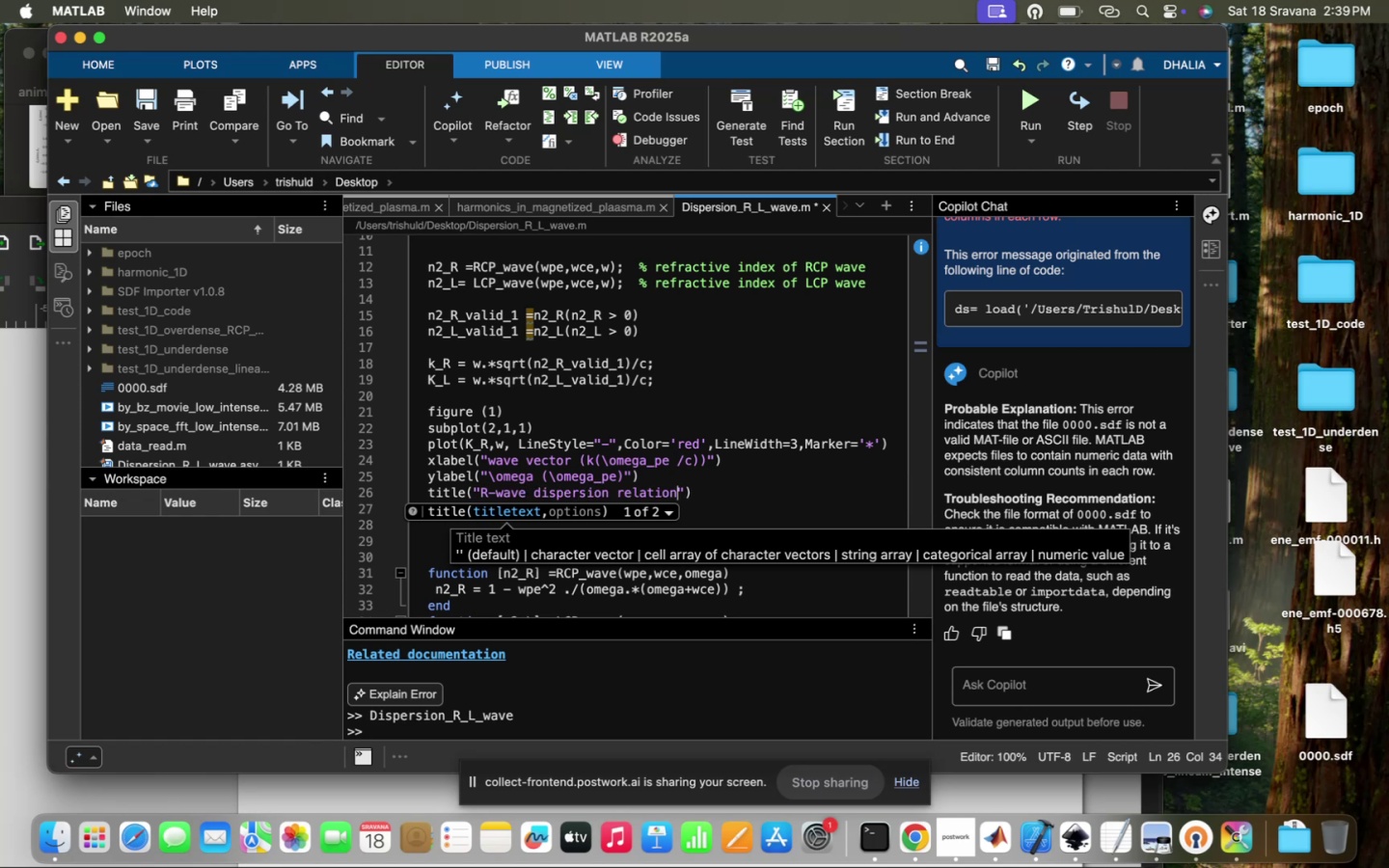 
key(ArrowRight)
 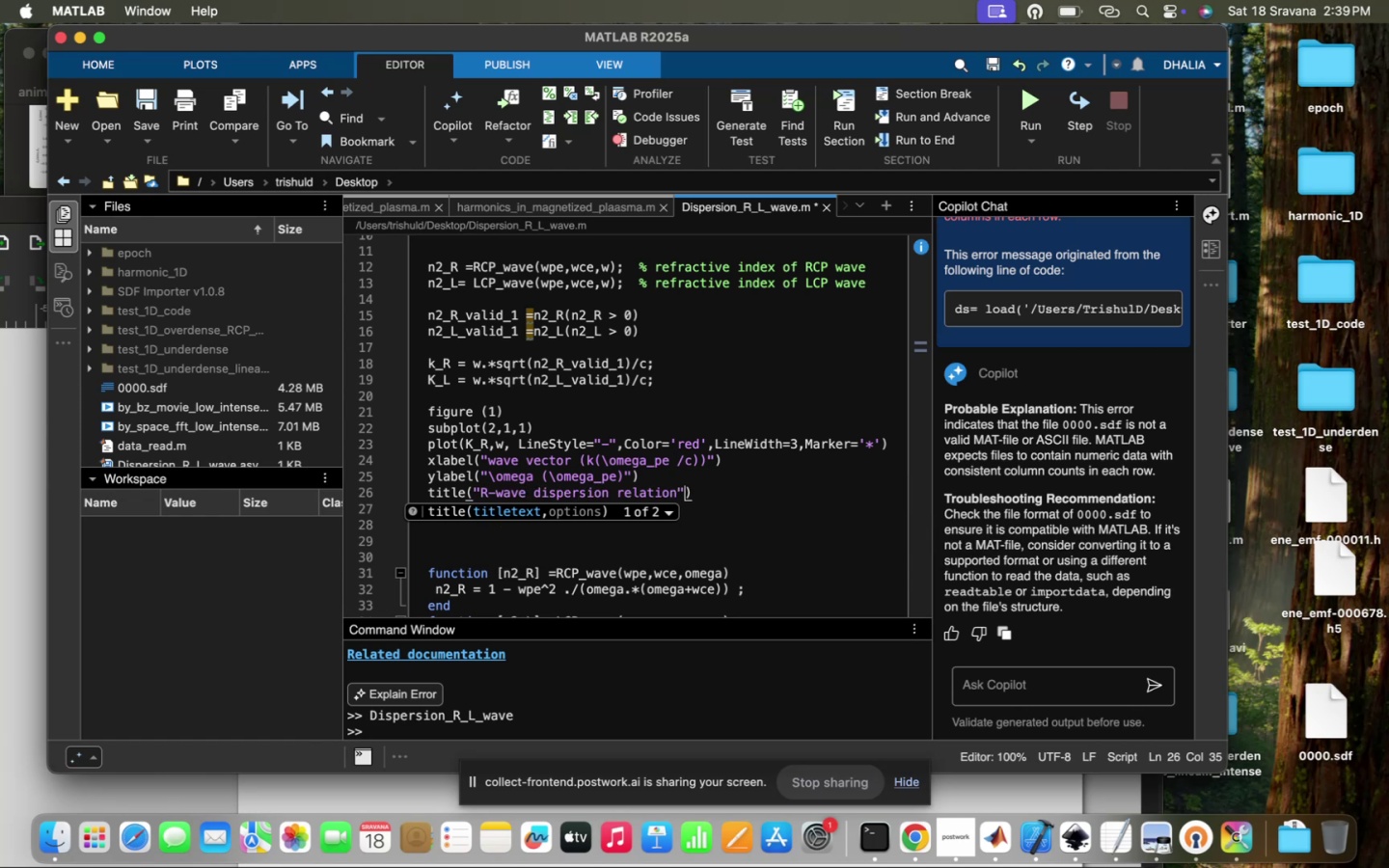 
key(ArrowRight)
 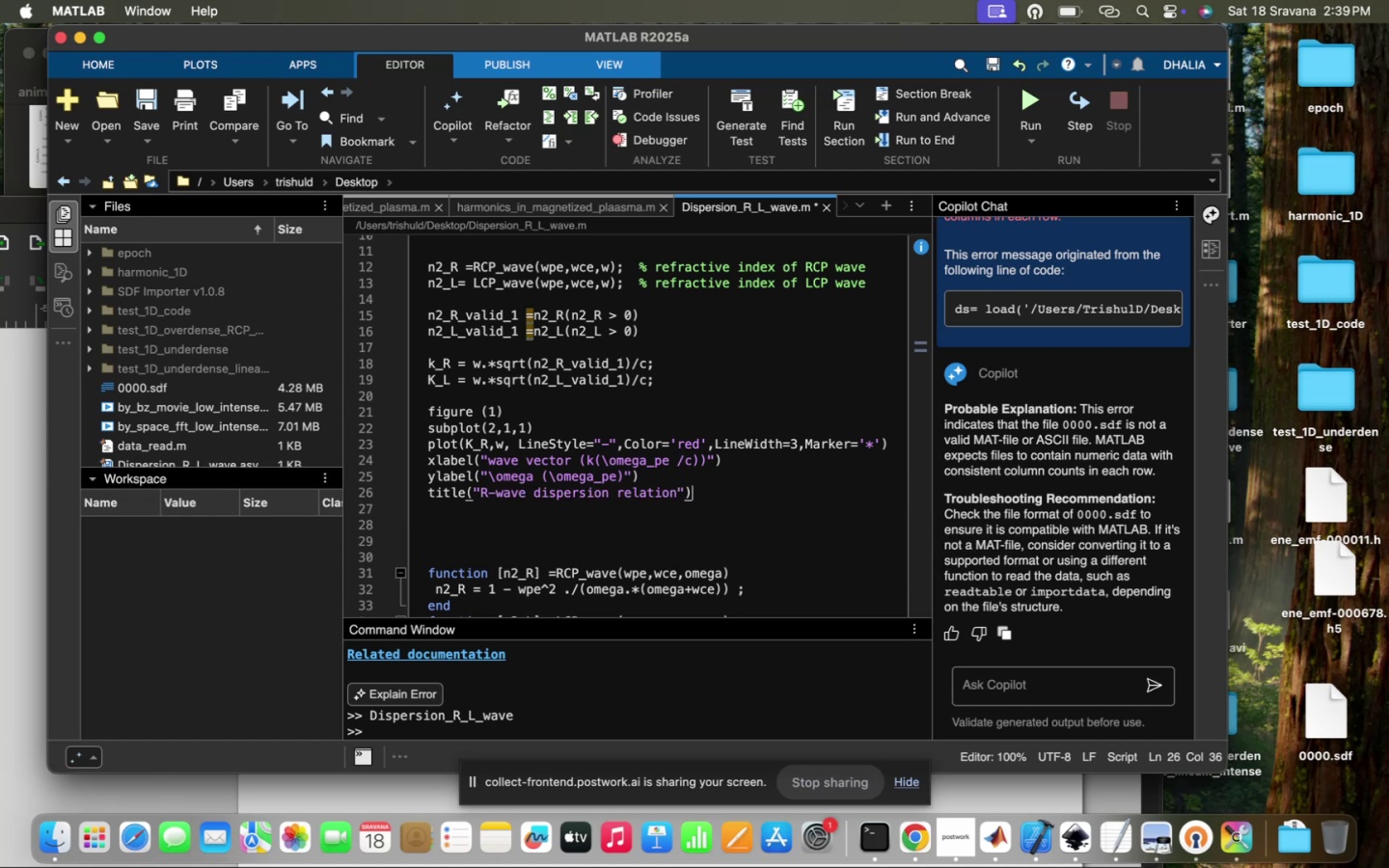 
key(Enter)
 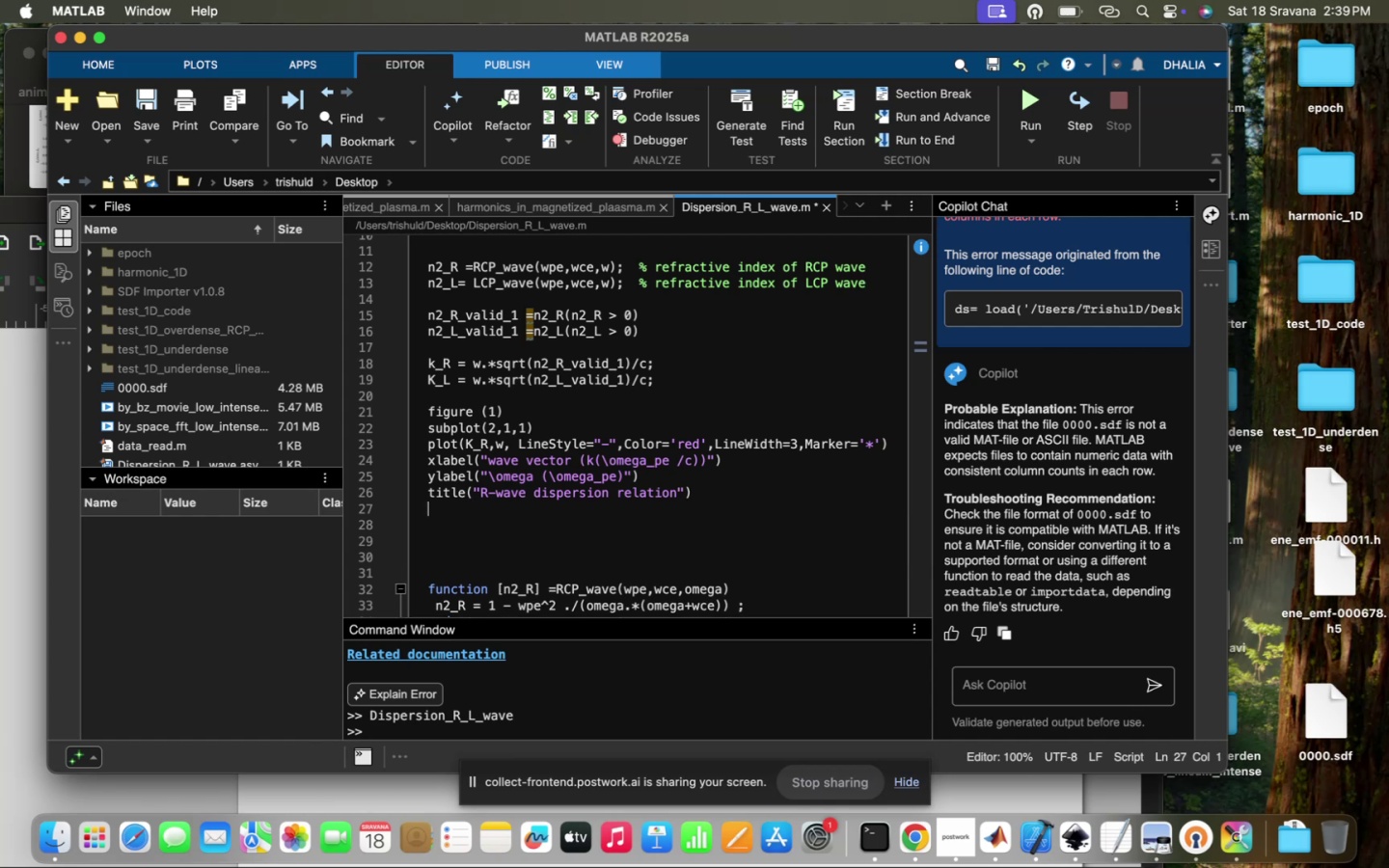 
key(Enter)
 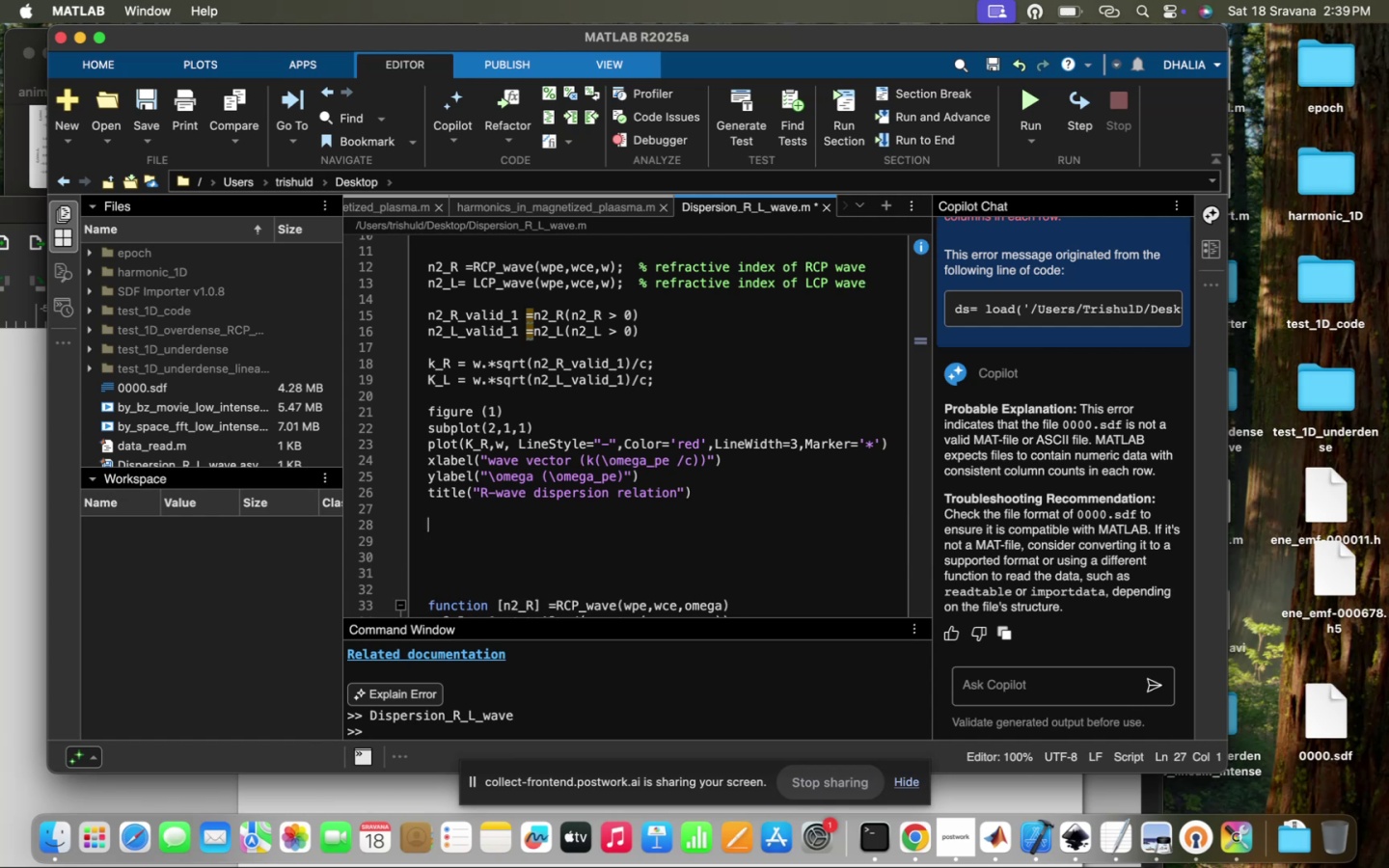 
key(Enter)
 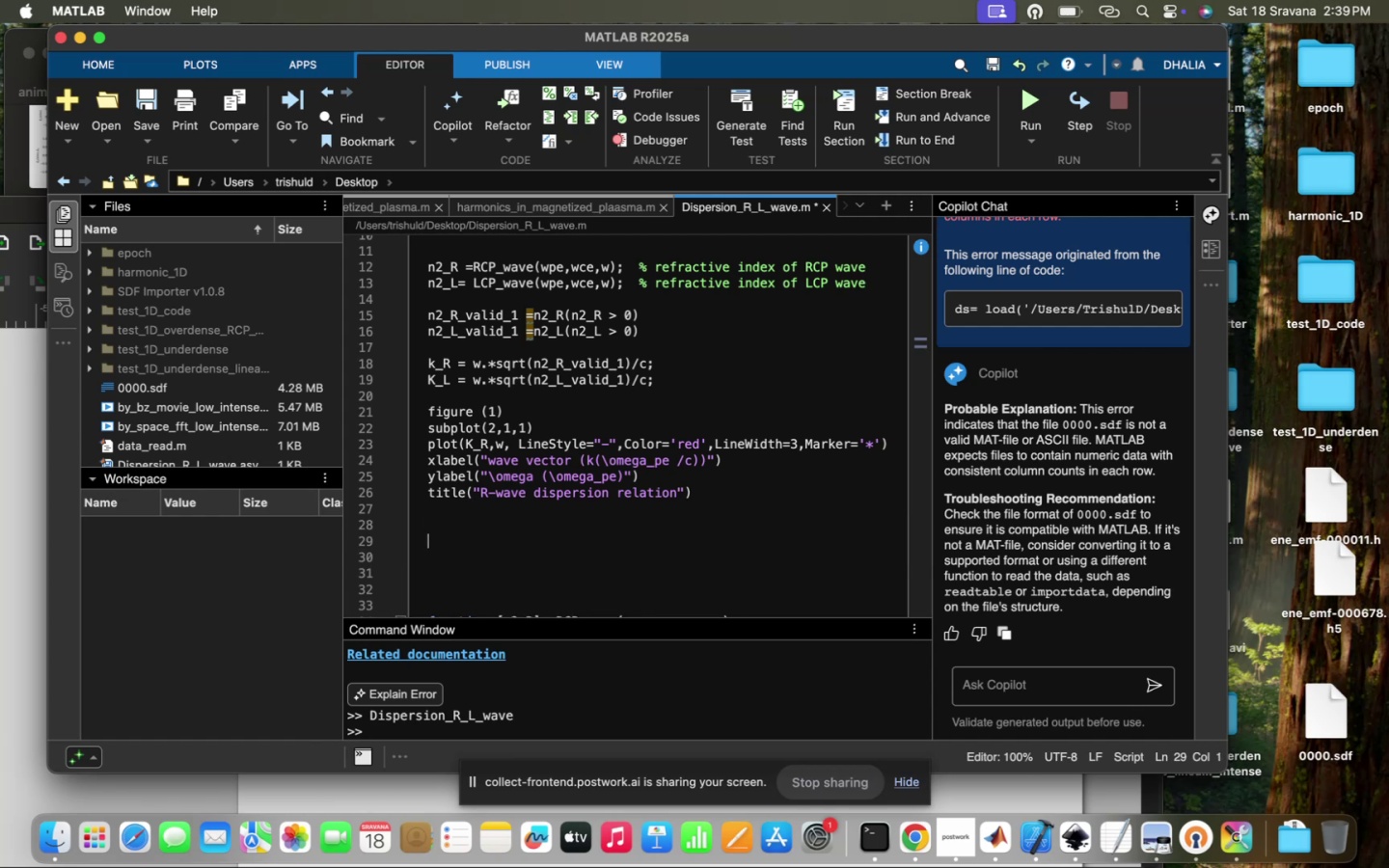 
type(su)
key(Tab)
type((21)
key(Backspace)
type(,1,2)
 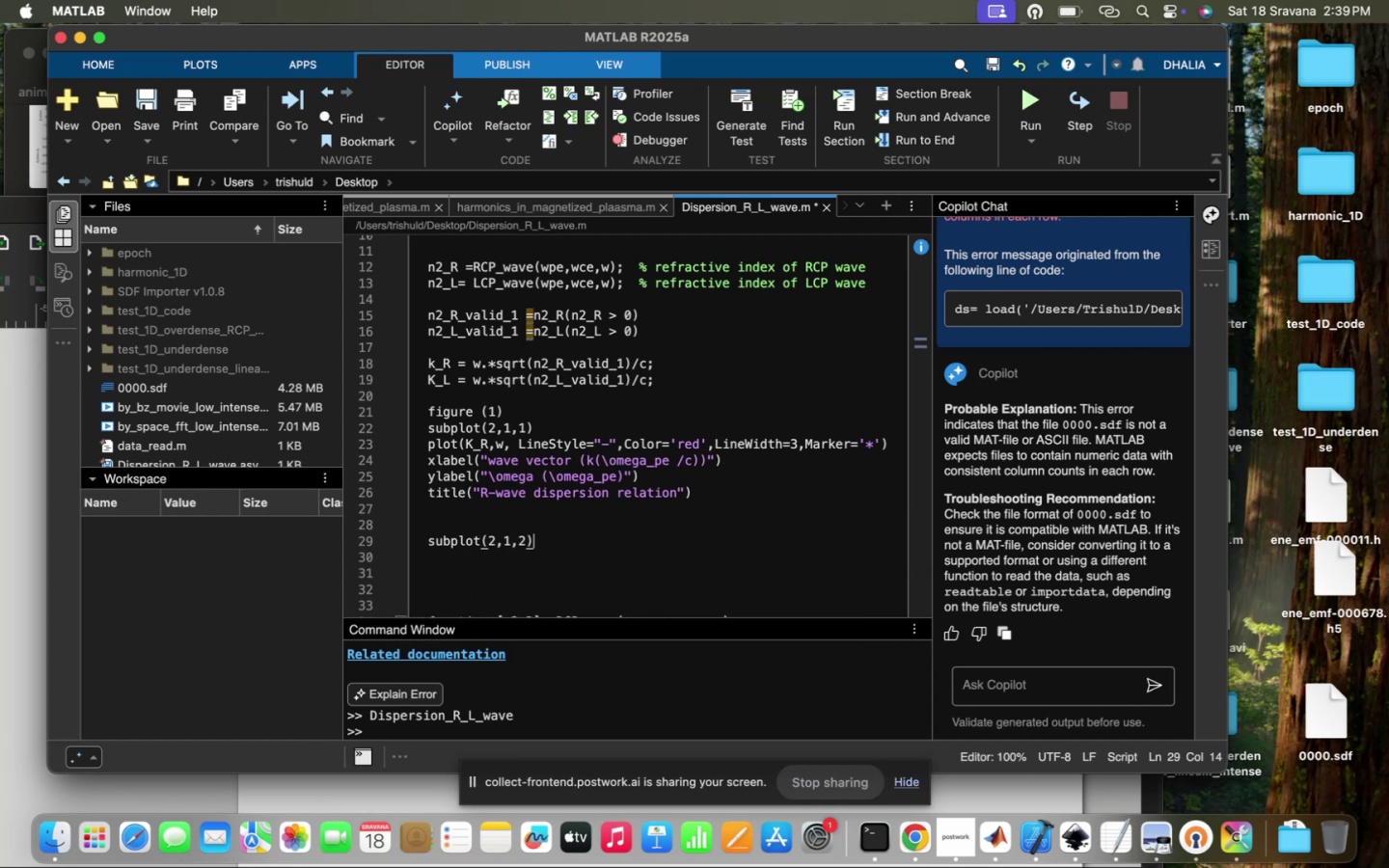 
 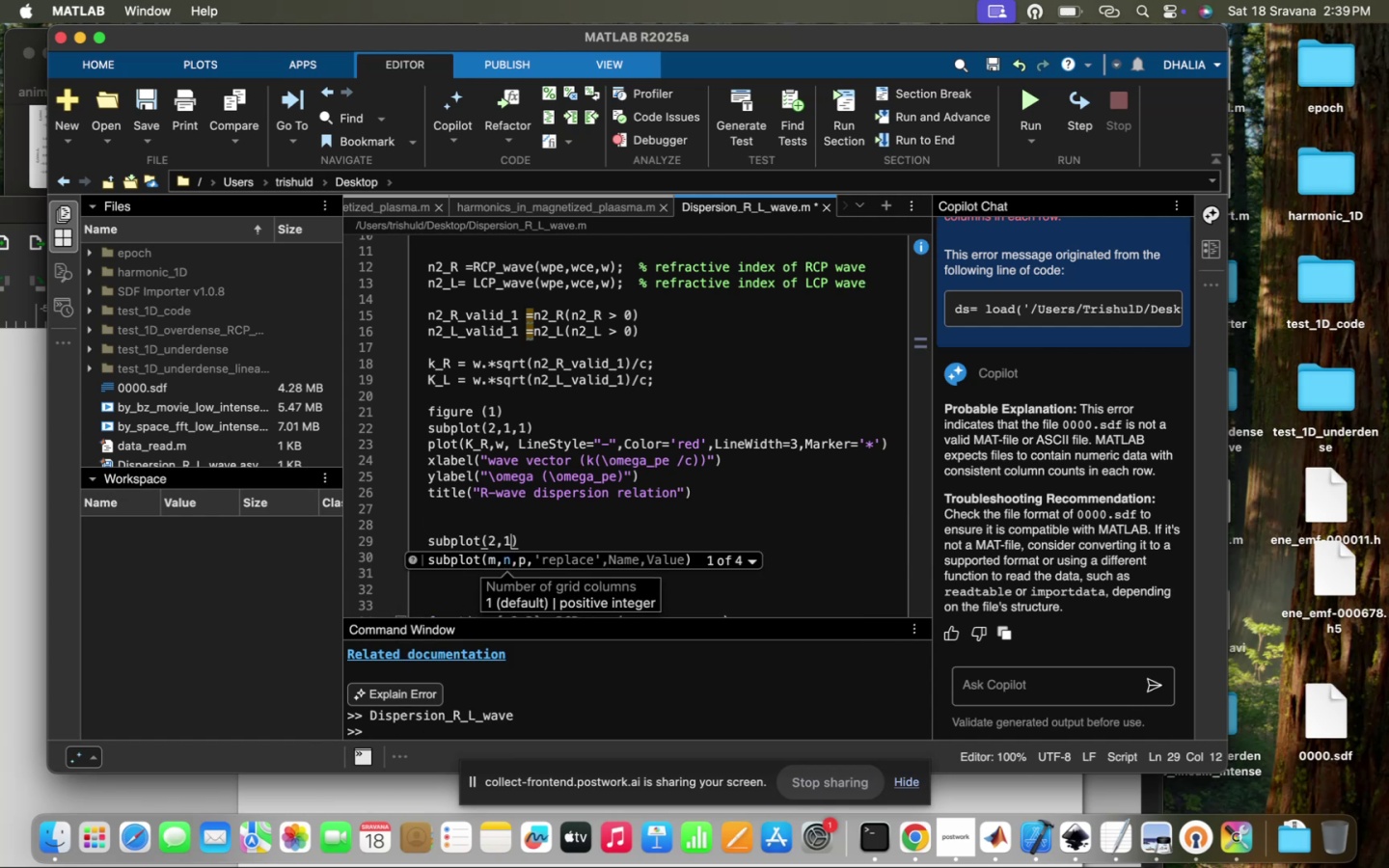 
key(ArrowRight)
 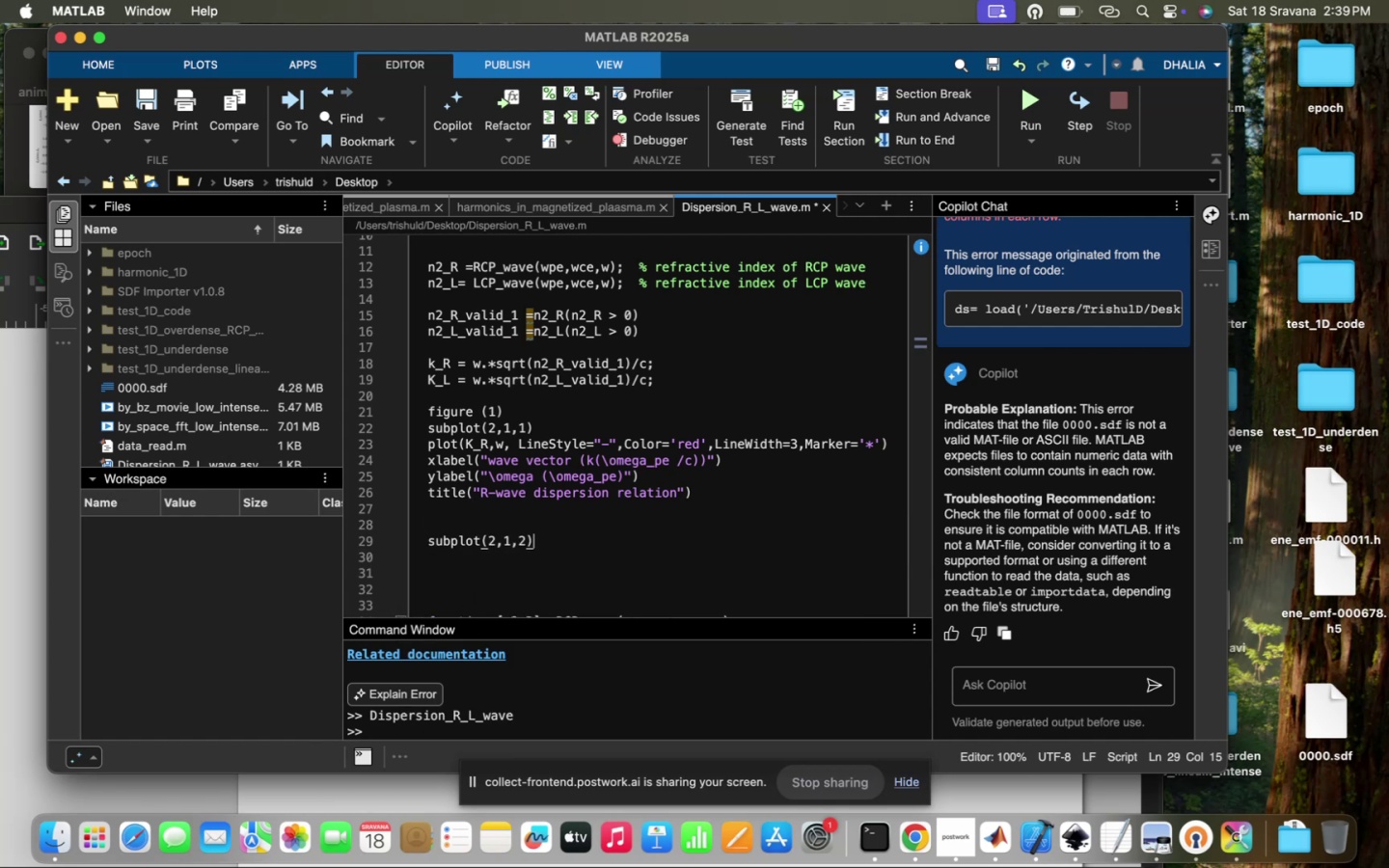 
key(Enter)
 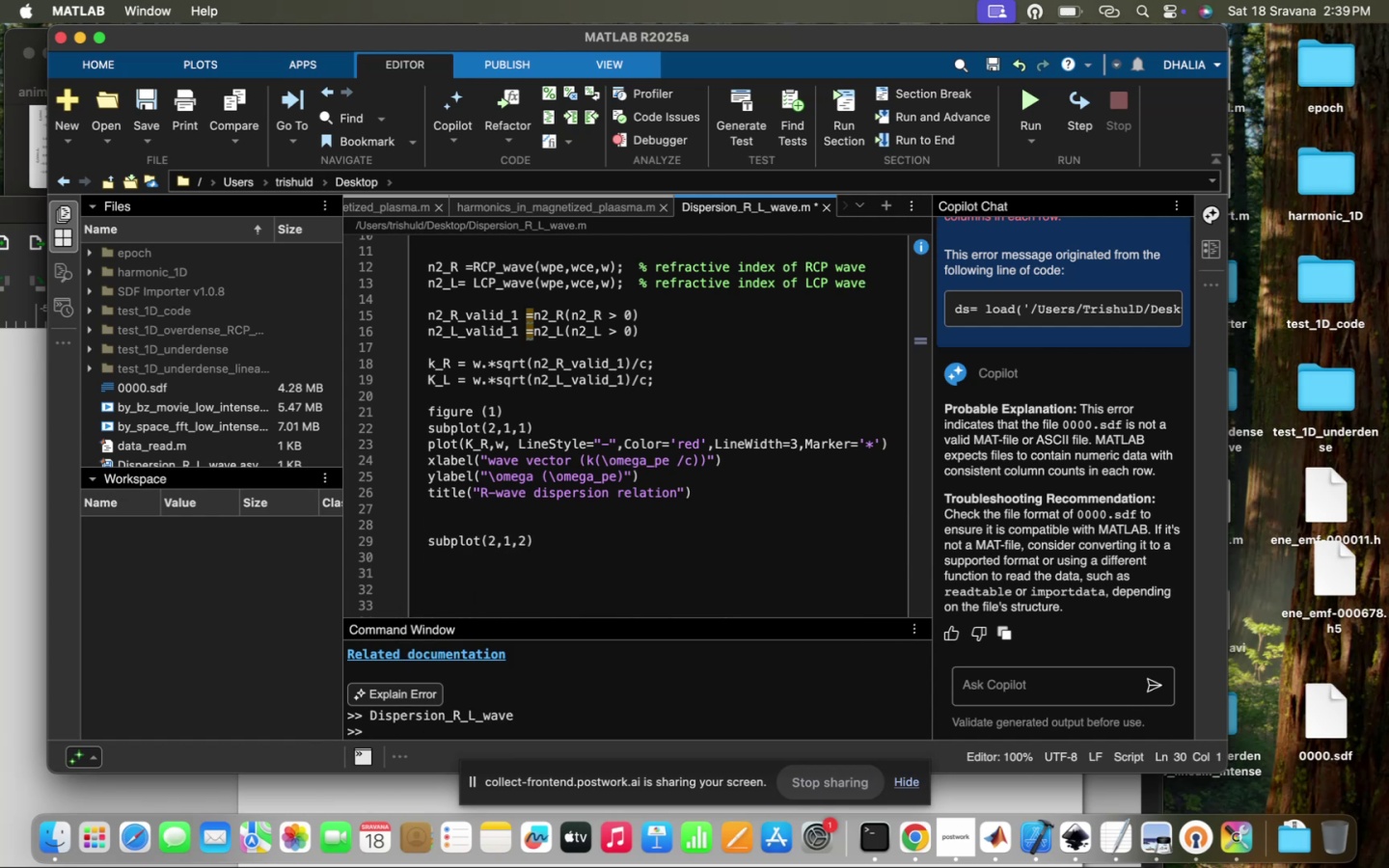 
type(plot(K)
key(Backspace)
type(k)
key(Backspace)
type(k_LM)
key(Backspace)
type(,w)
key(Tab)
type(,LI)
key(Tab)
type(')
 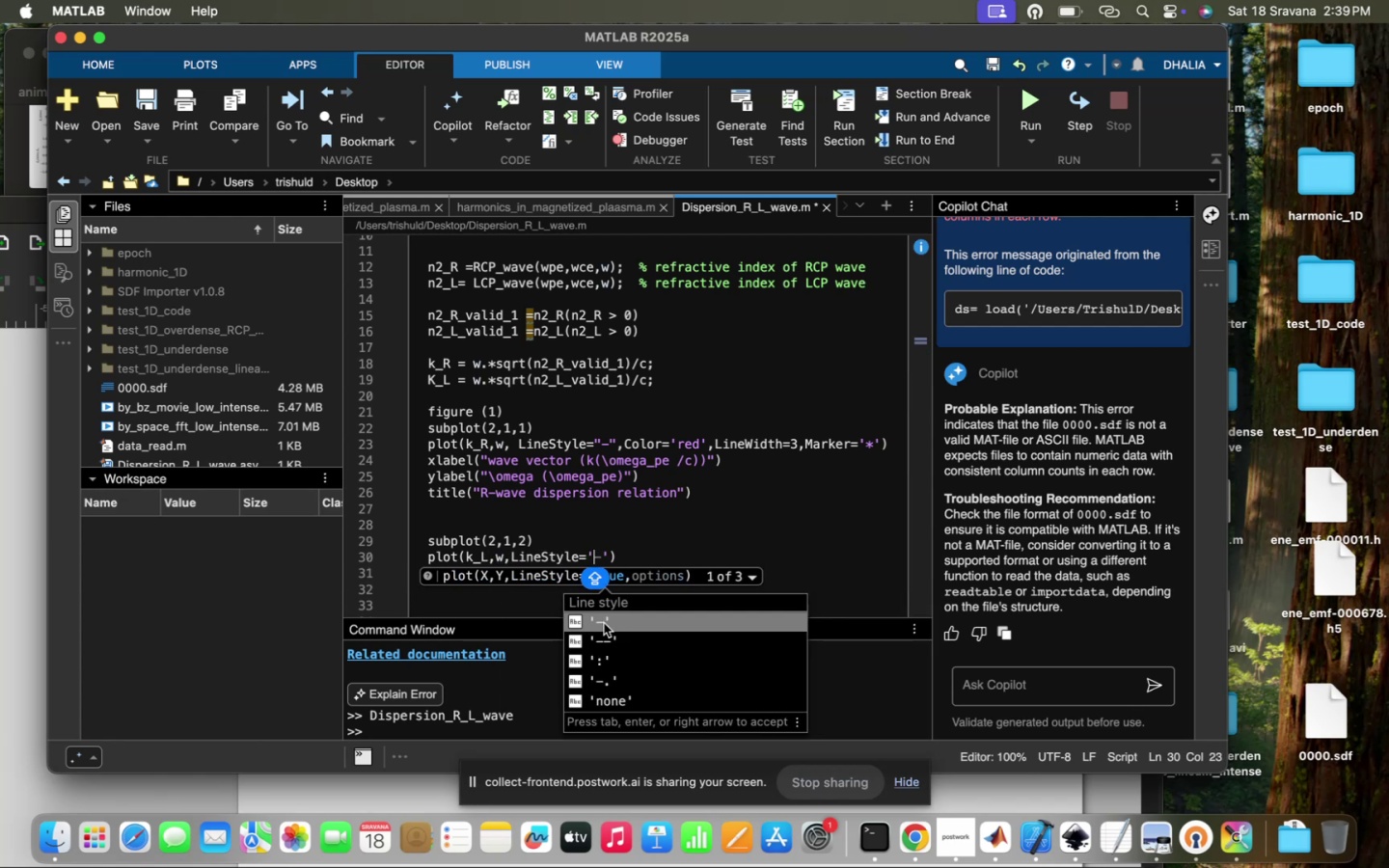 
left_click([605, 645])
 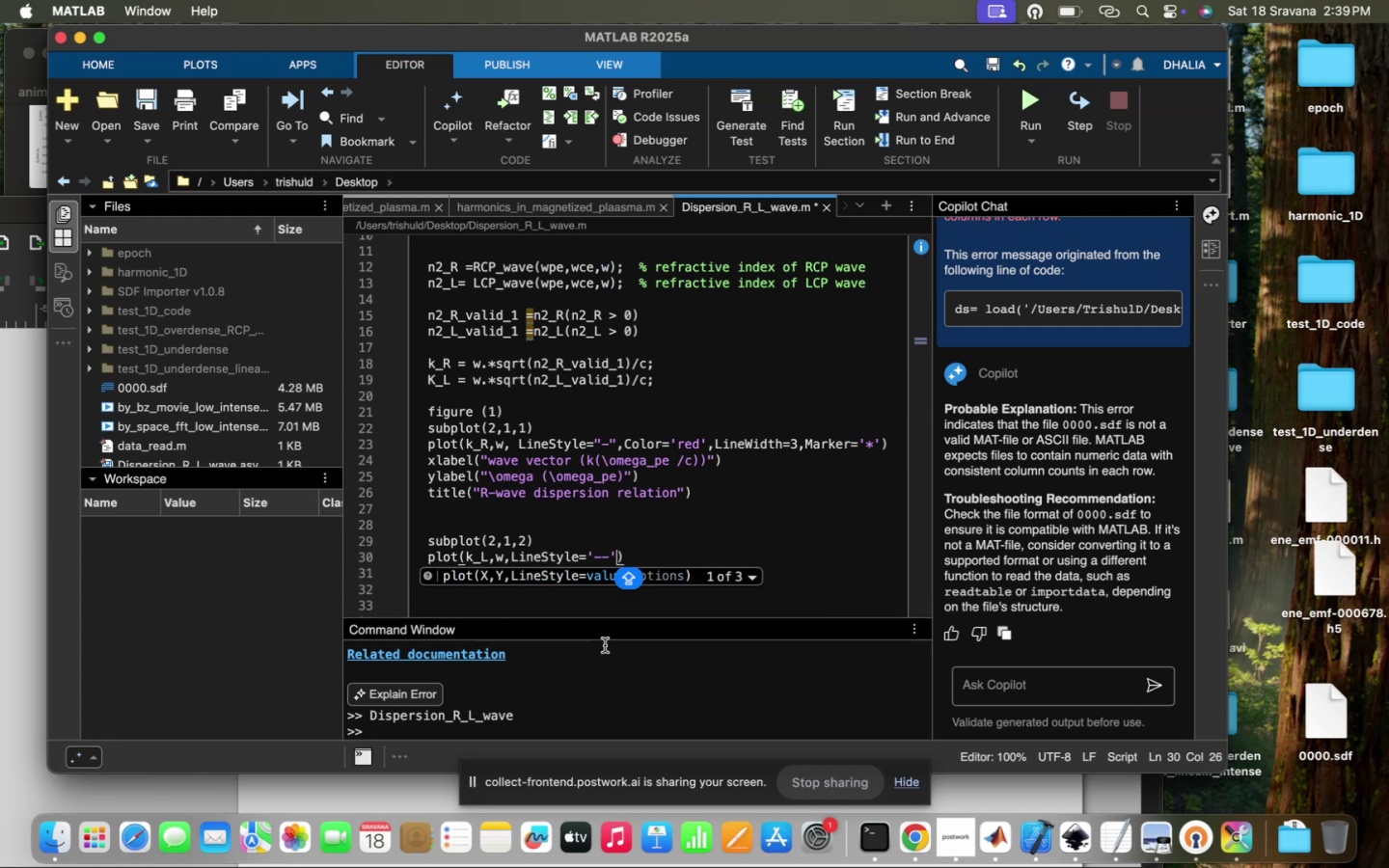 
type(,CO)
key(Tab)
type('BLU)
key(Backspace)
key(Backspace)
key(Backspace)
type(blu)
key(Tab)
type(e)
 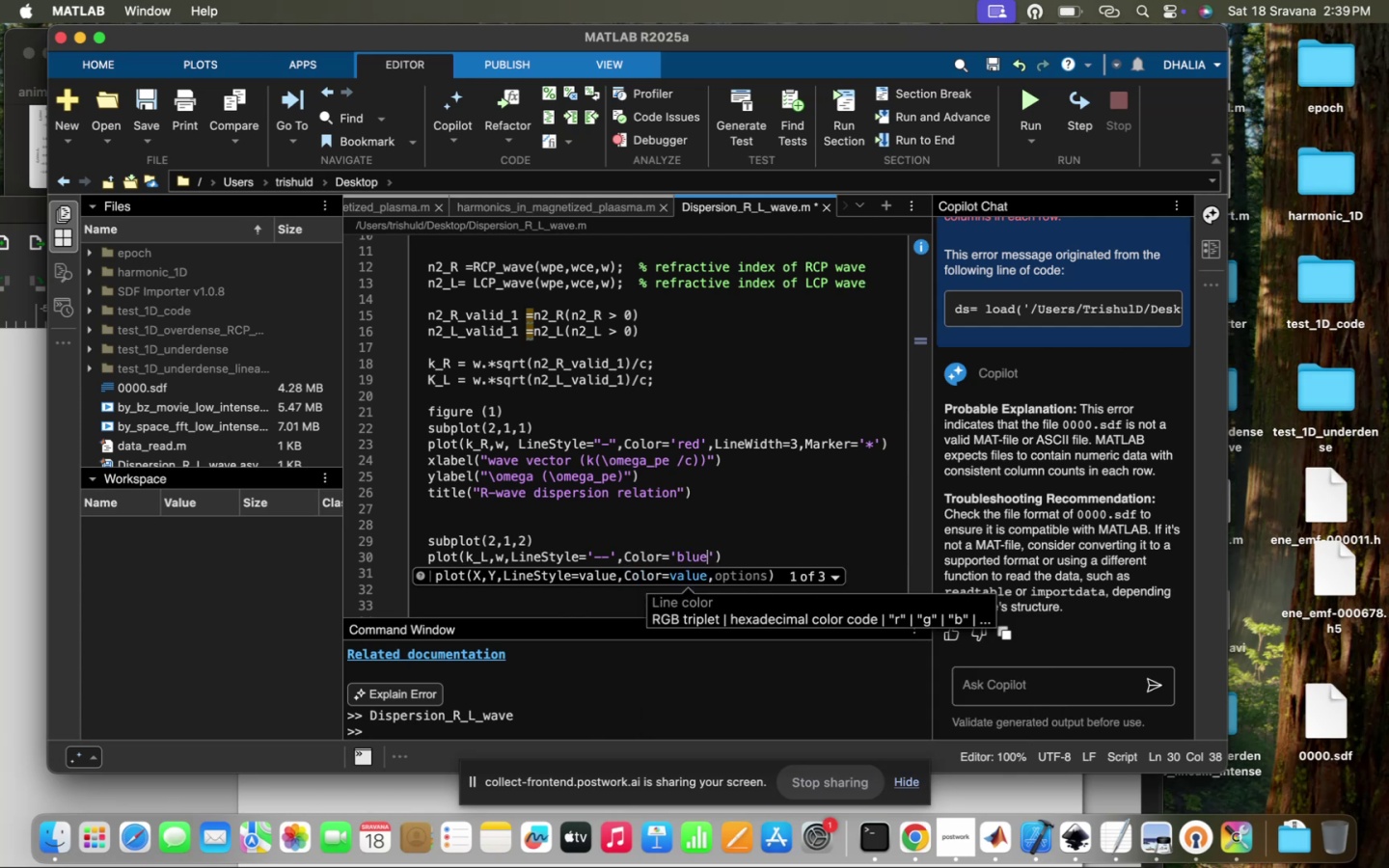 
key(ArrowRight)
 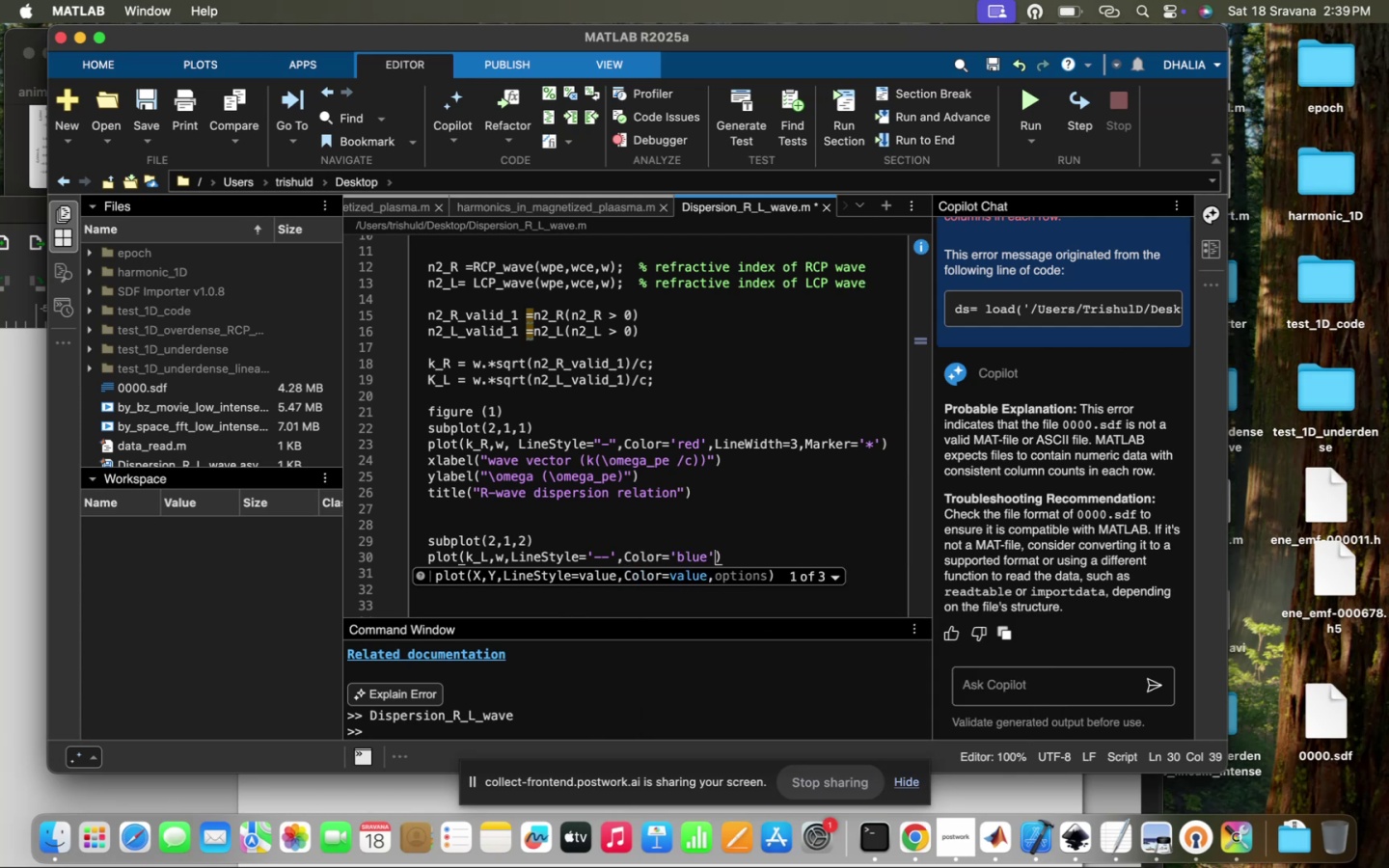 
key(Comma)
 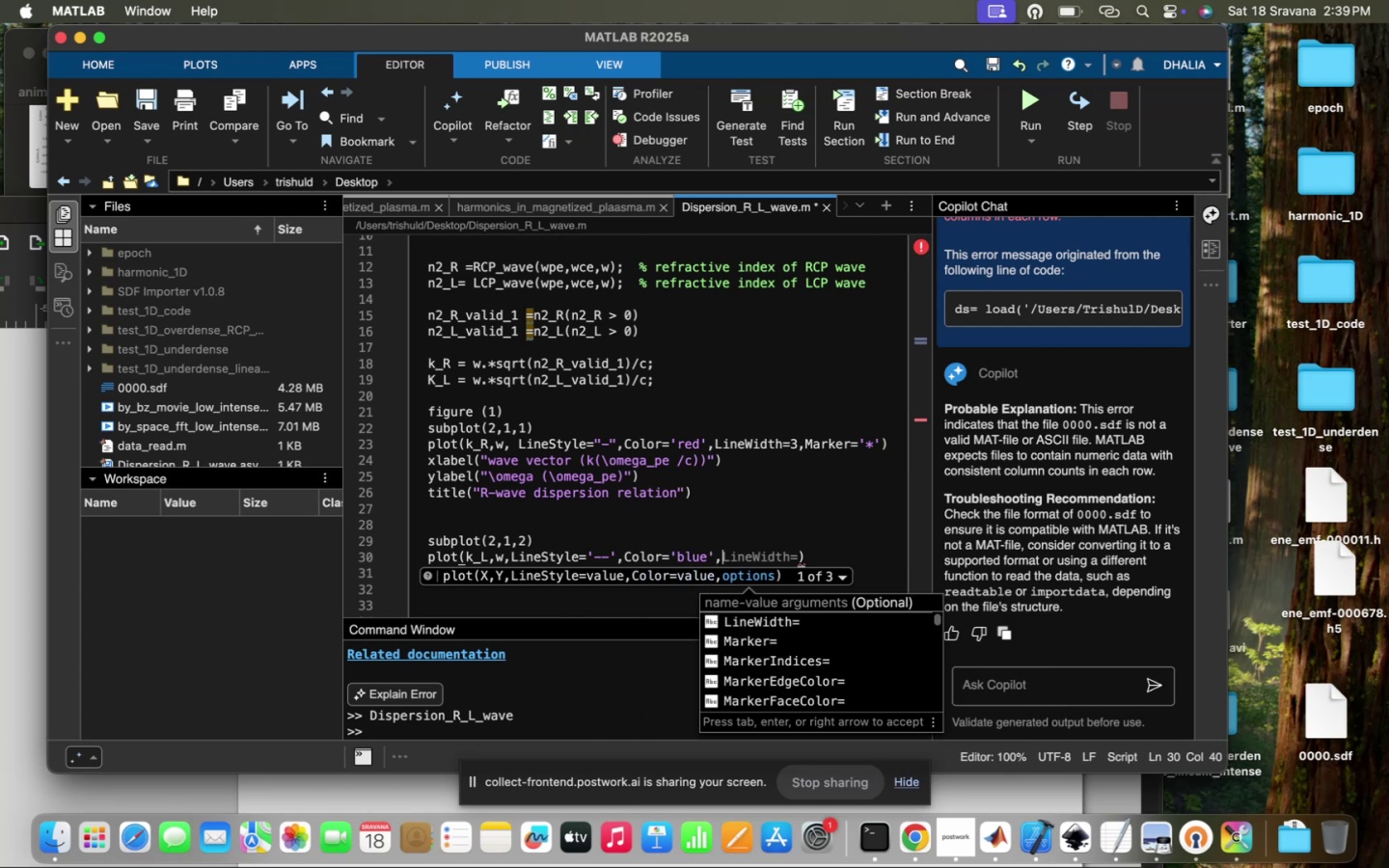 
key(Tab)
 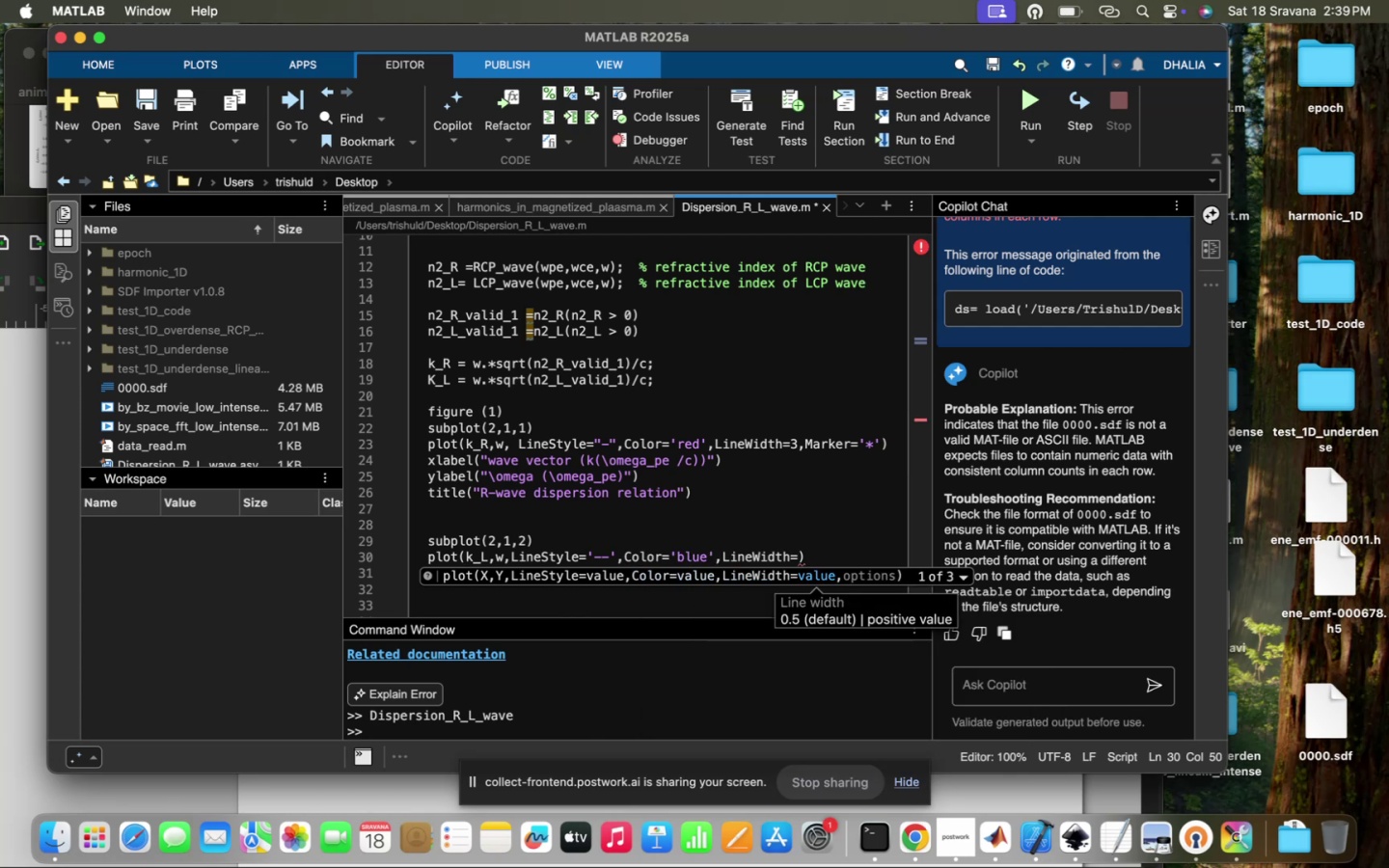 
key(3)
 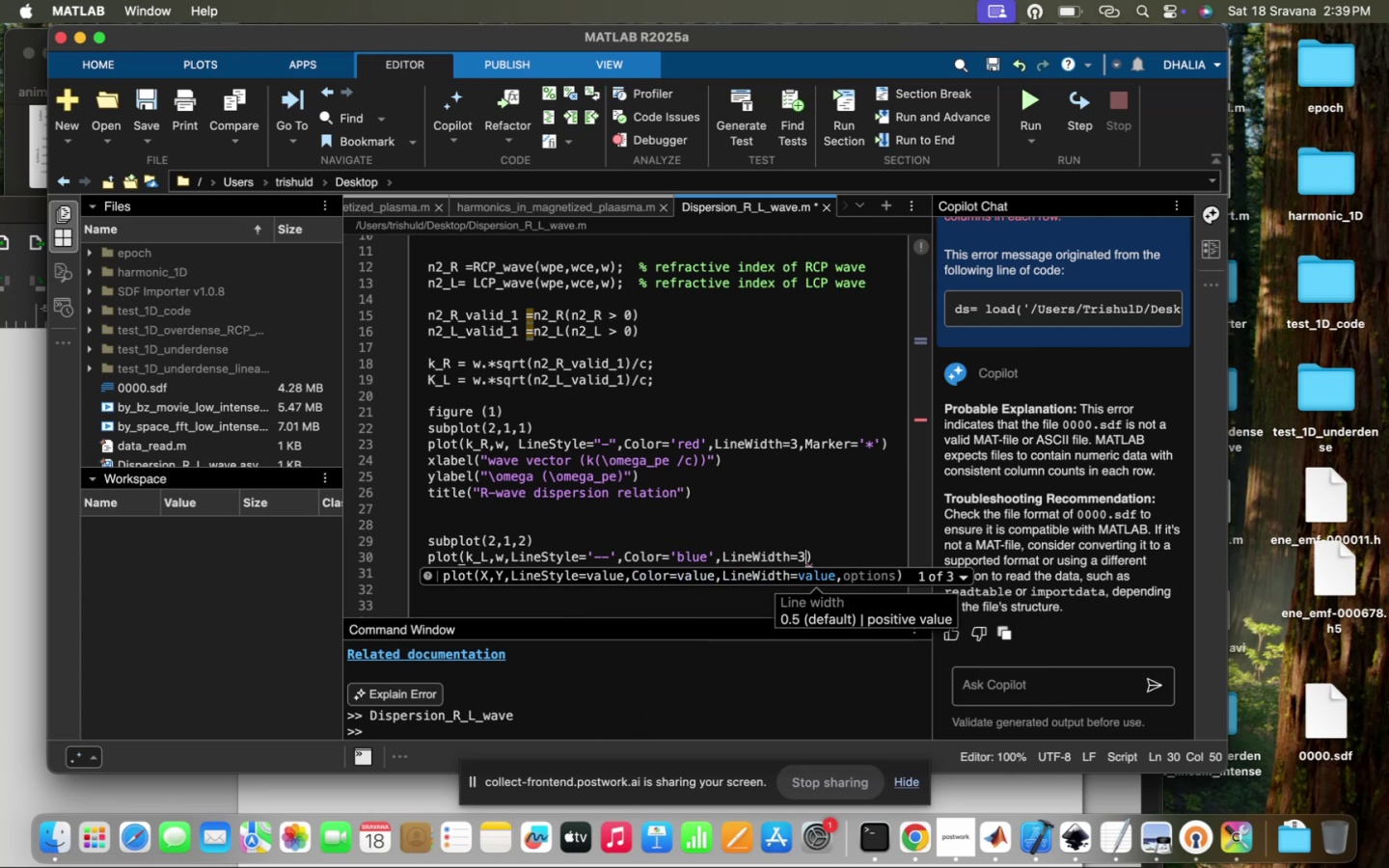 
key(Comma)
 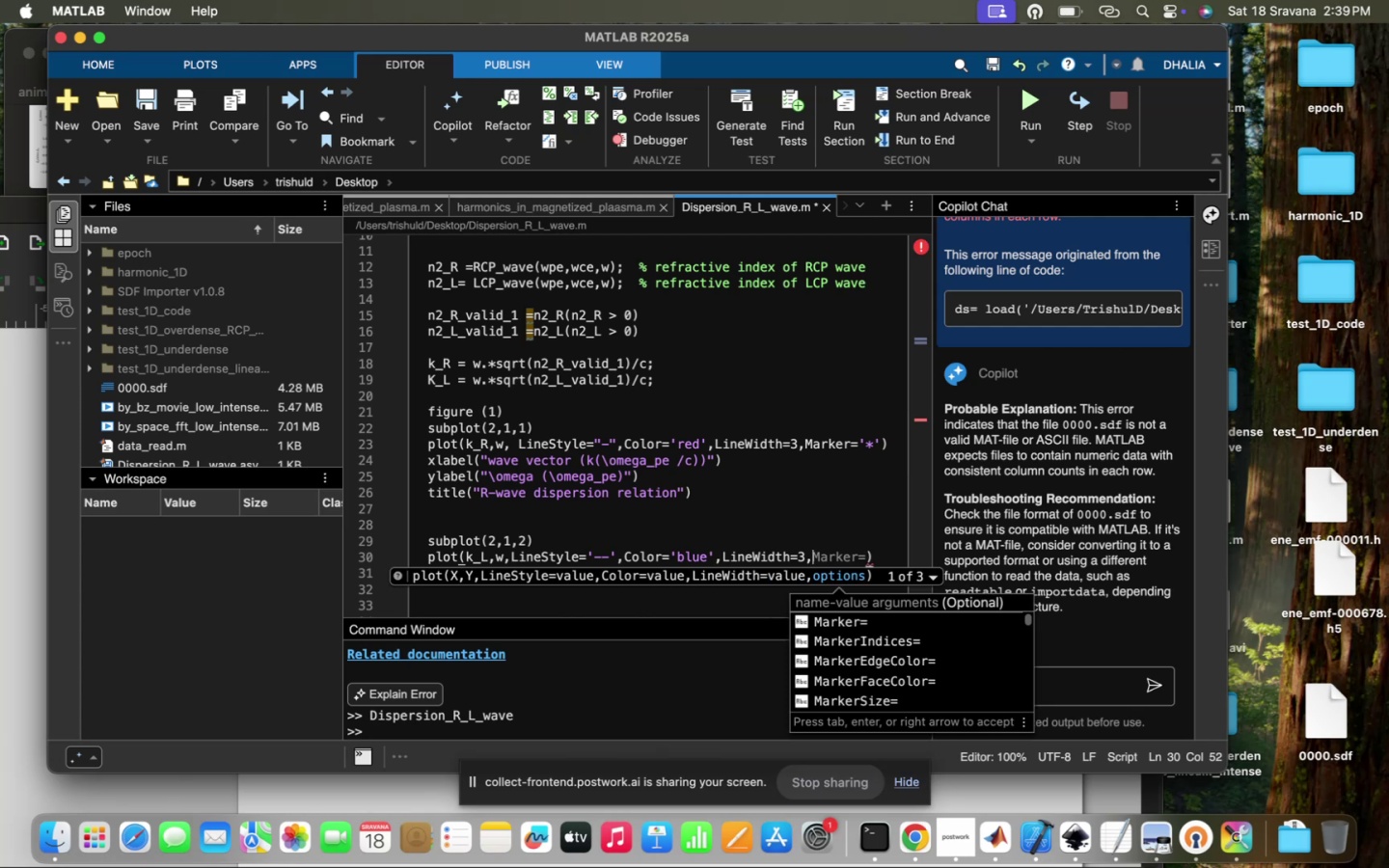 
key(CapsLock)
 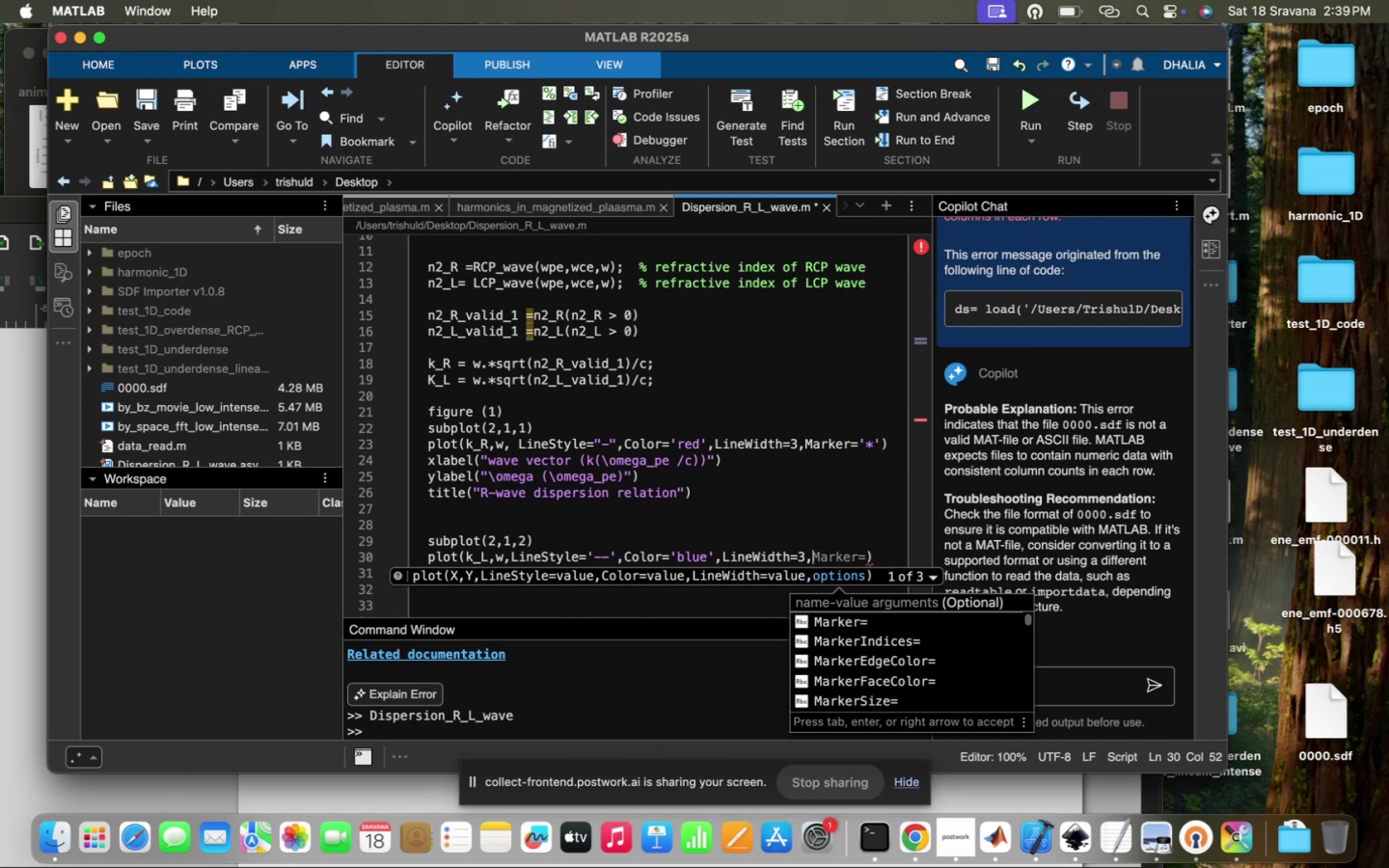 
key(M)
 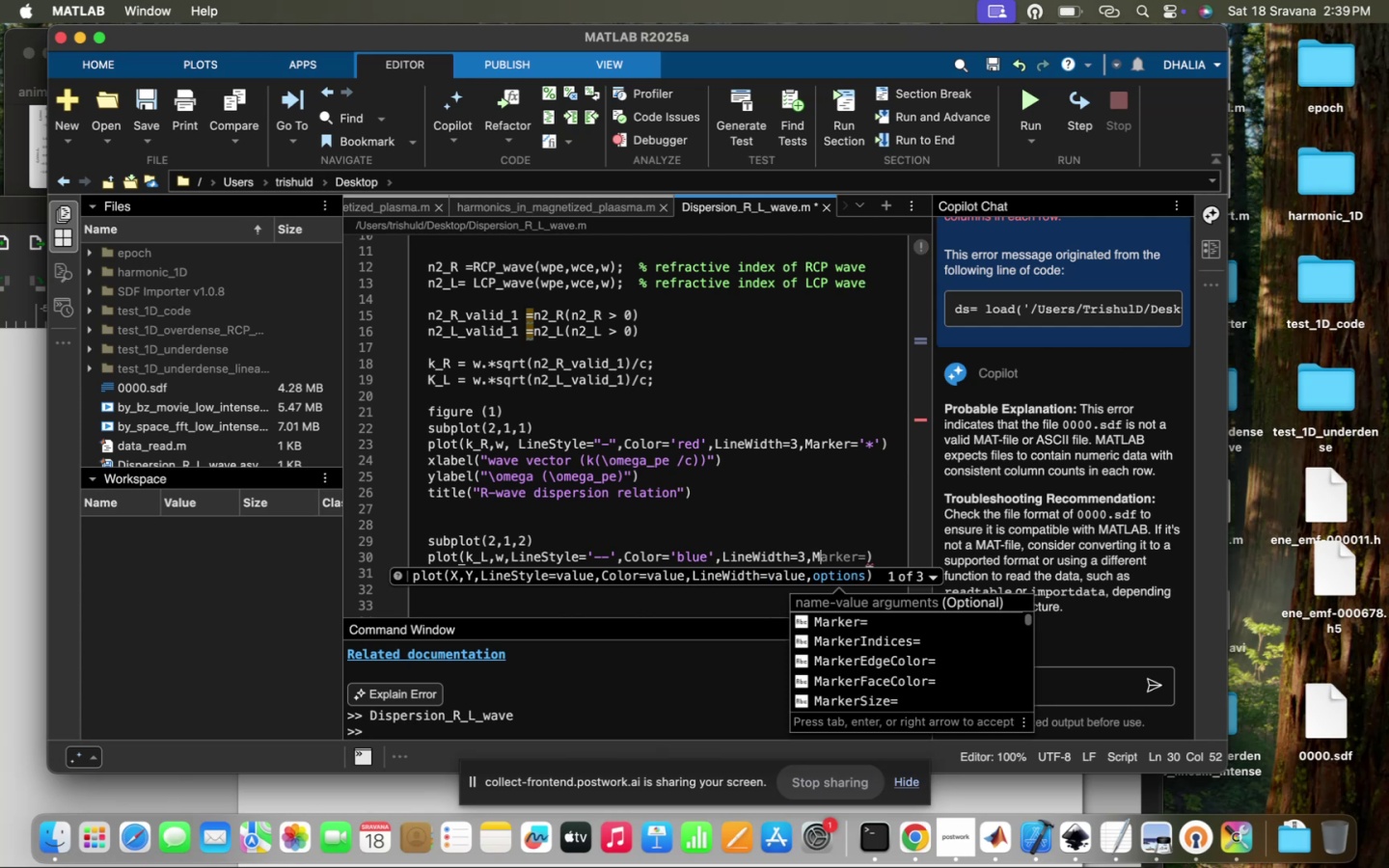 
key(Tab)
 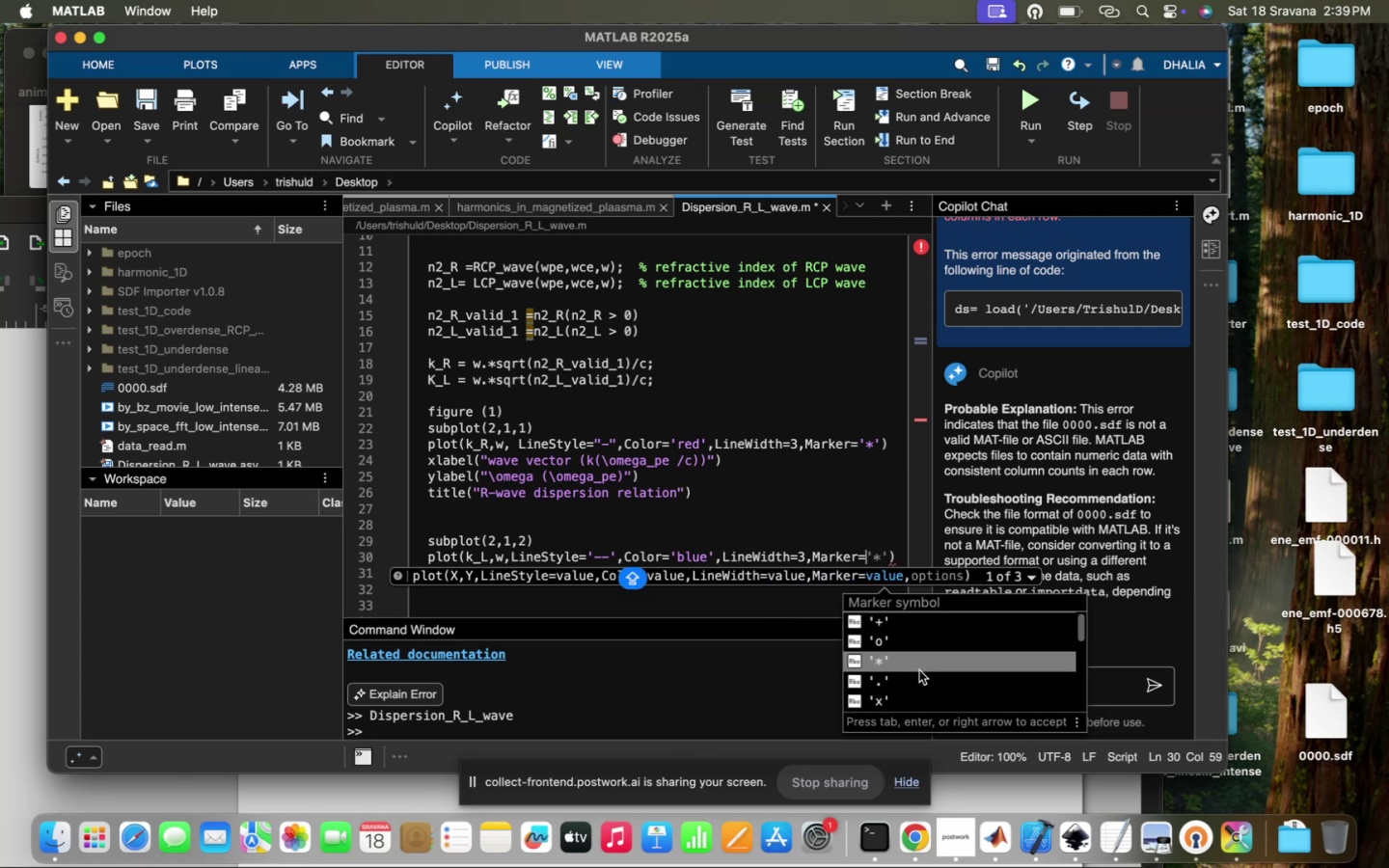 
left_click([910, 682])
 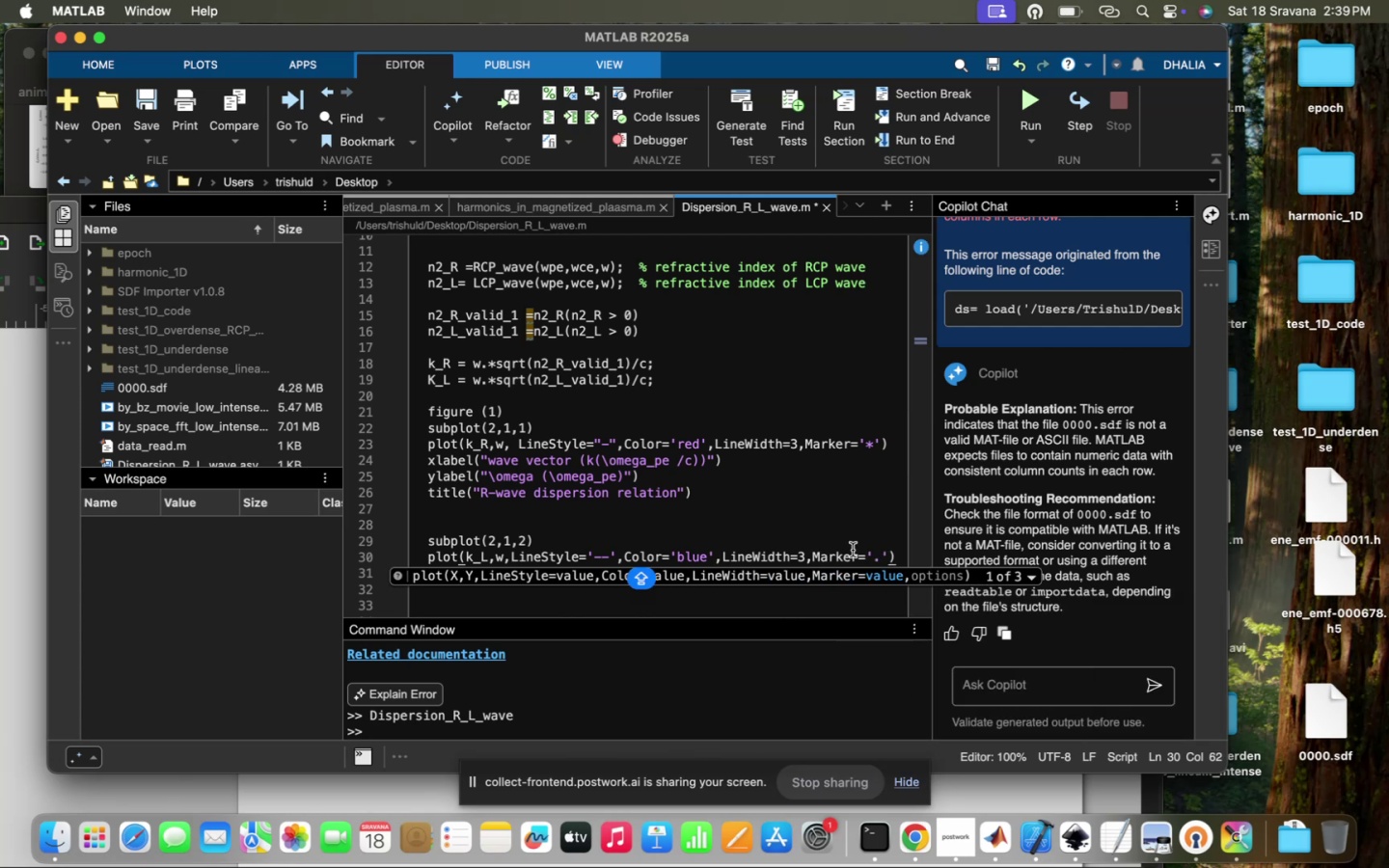 
scroll: coordinate [829, 510], scroll_direction: down, amount: 18.0
 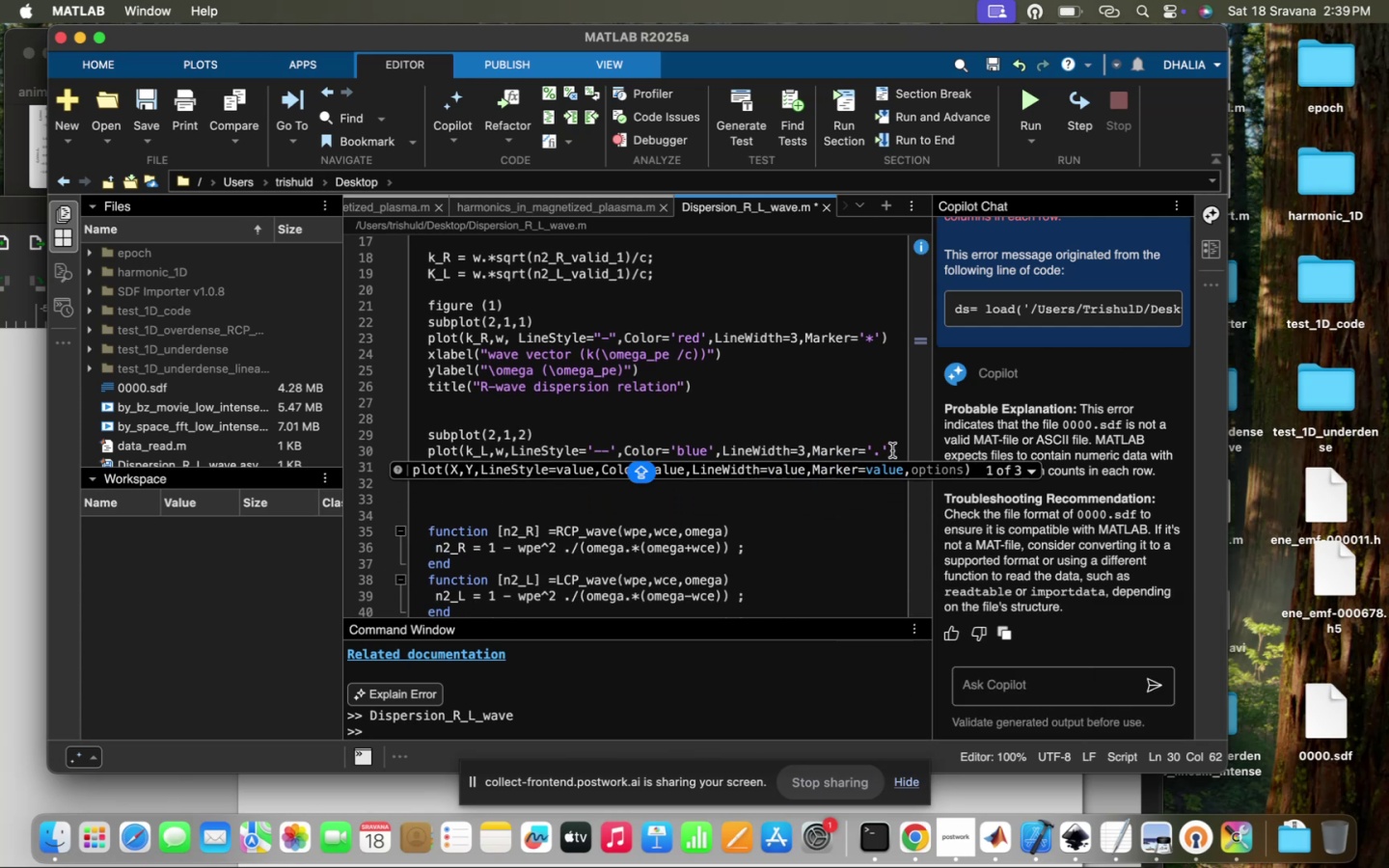 
key(ArrowRight)
 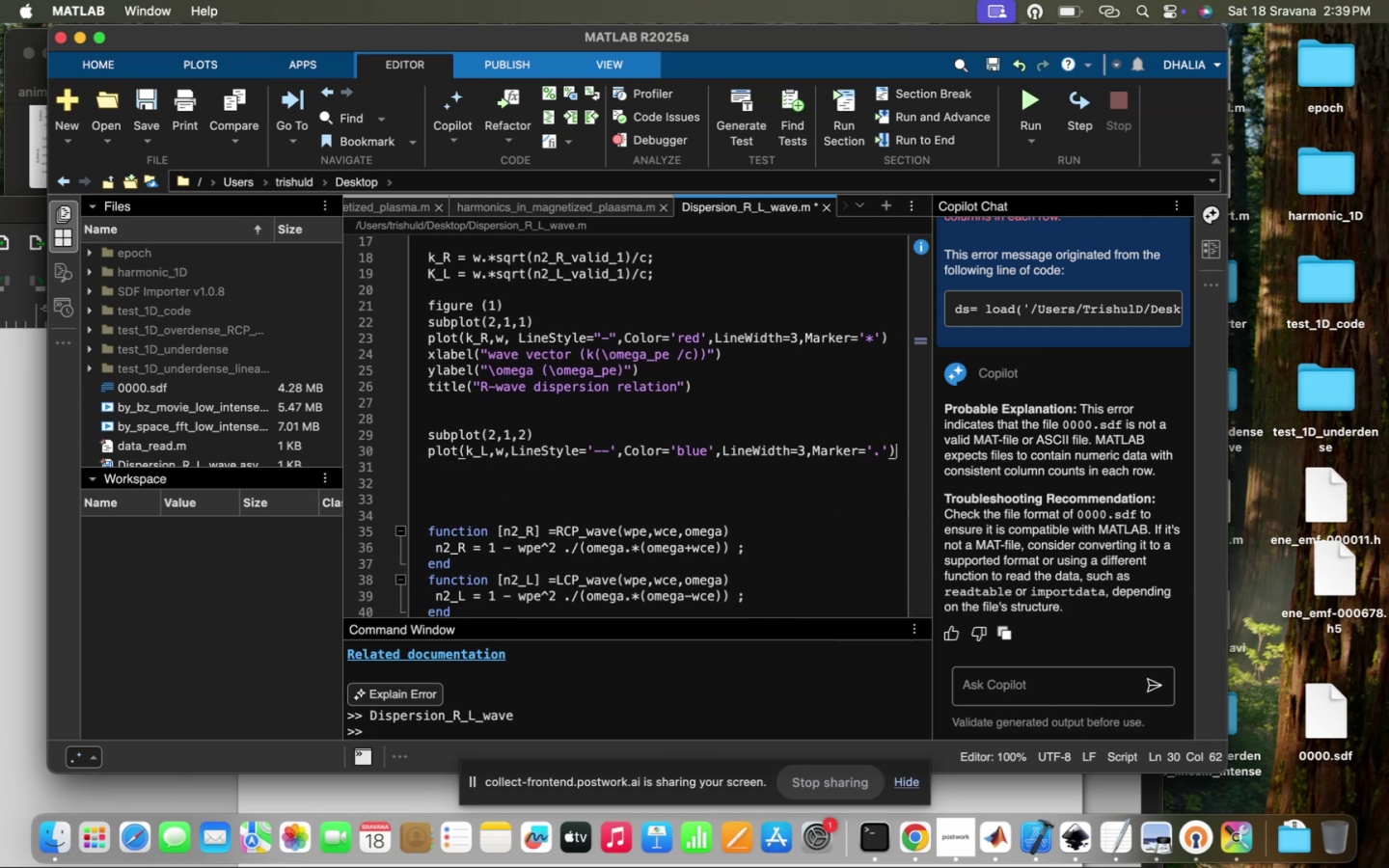 
key(Enter)
 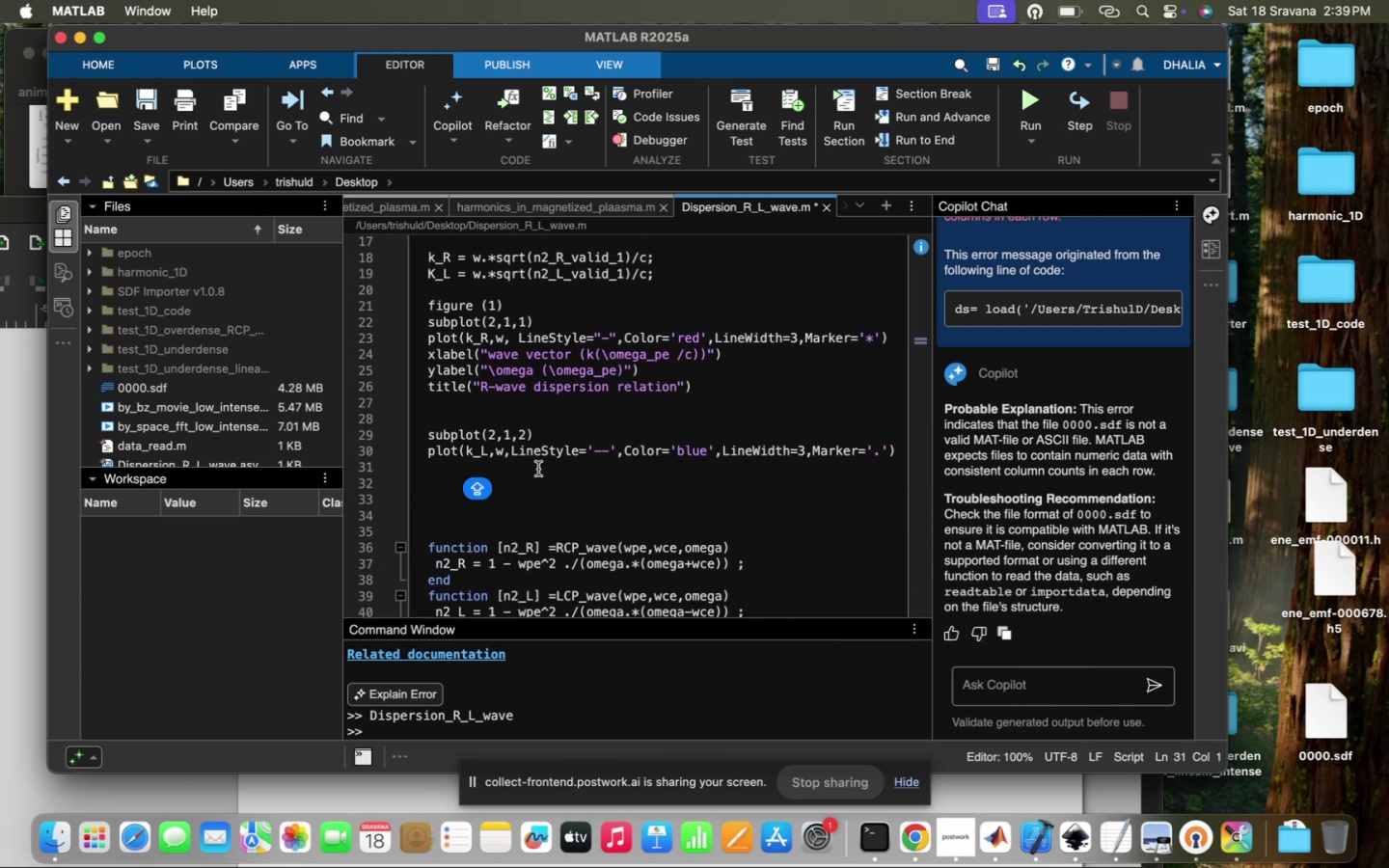 
type(XLAB)
key(Backspace)
key(Backspace)
key(Backspace)
key(Backspace)
type(xl)
key(Tab)
type((:)
key(Backspace)
type("wave vecto )
key(Backspace)
type(r  )
key(Backspace)
type((k(\omega_pe/c)))
 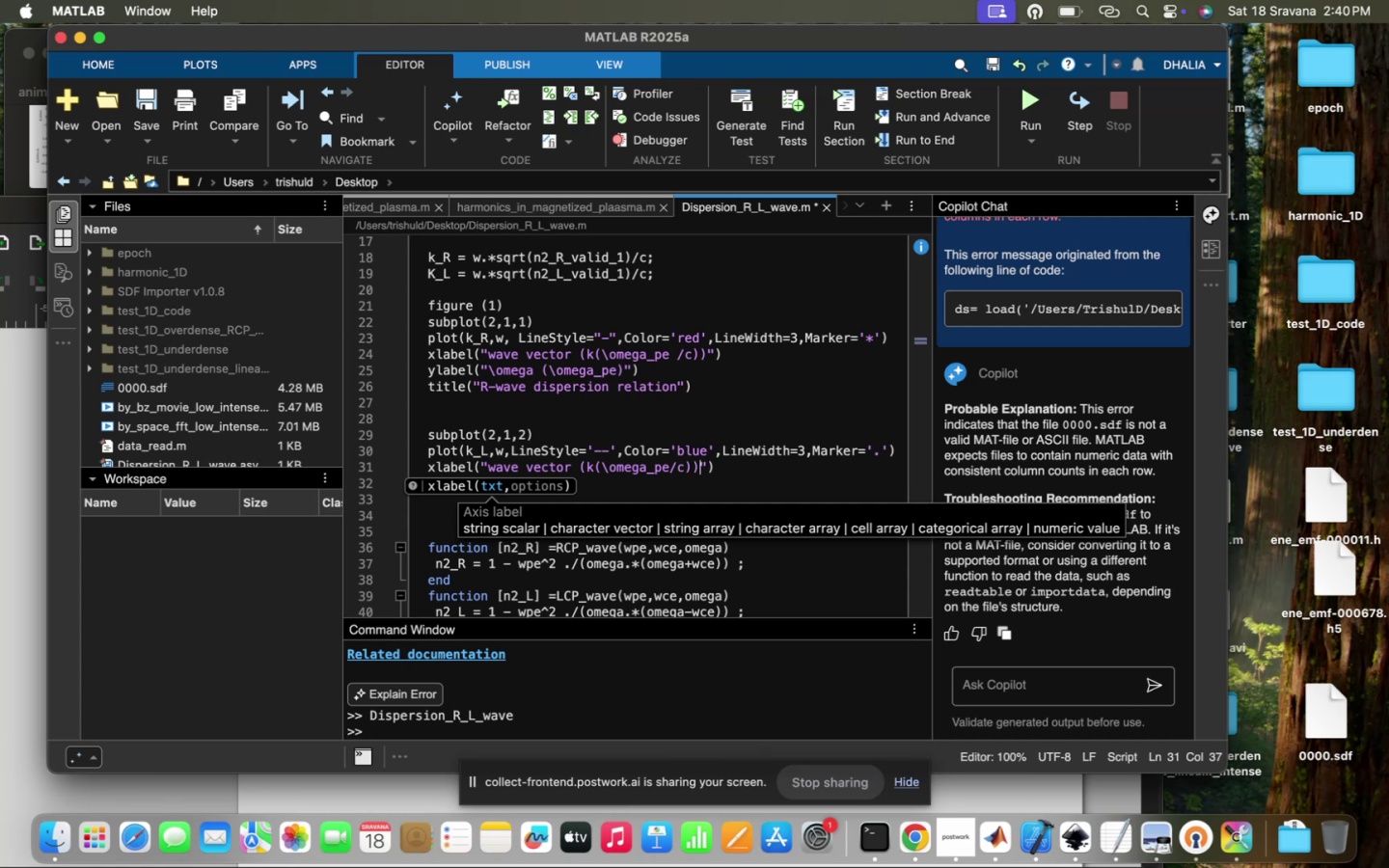 
left_click([726, 482])
 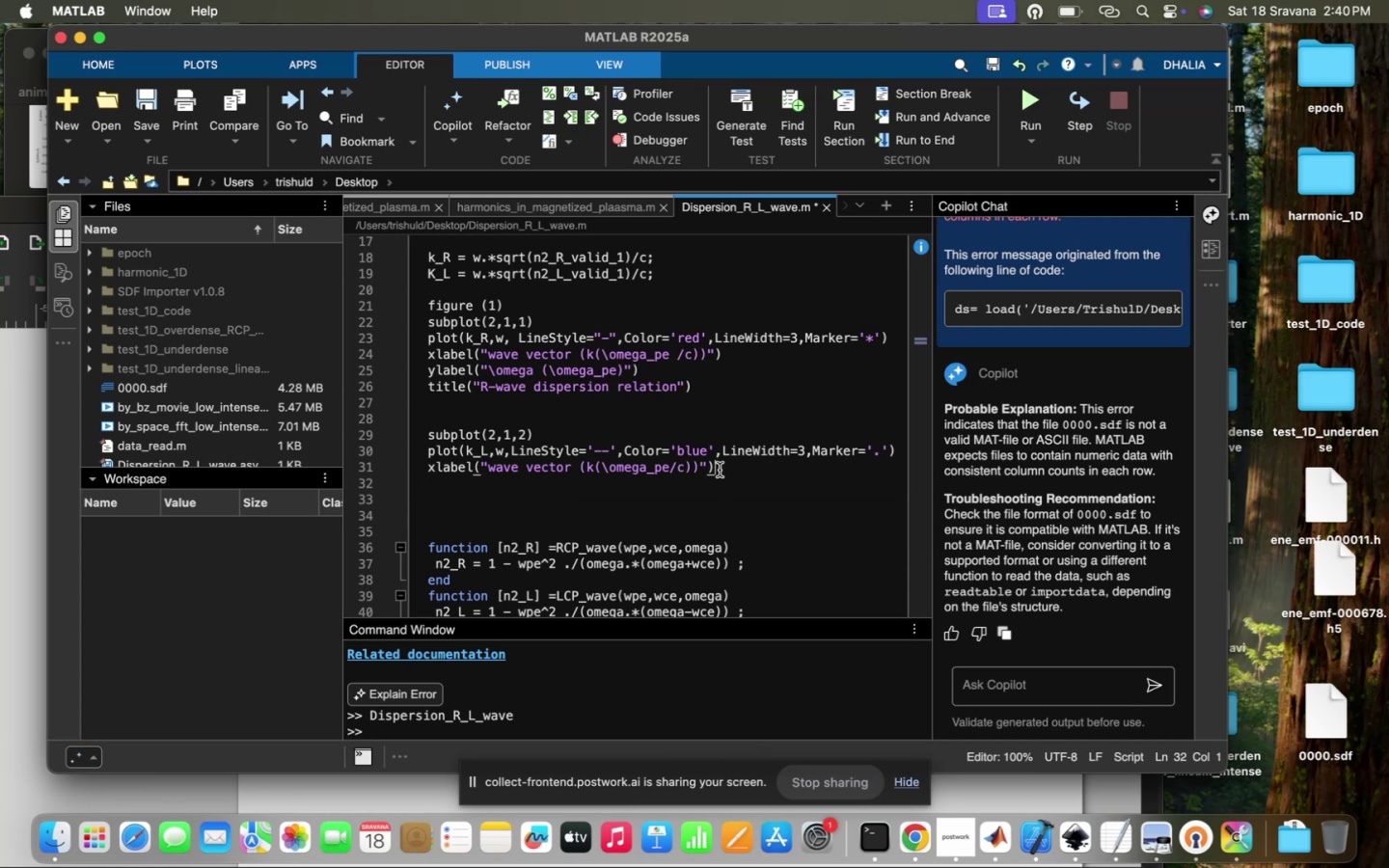 
key(Enter)
 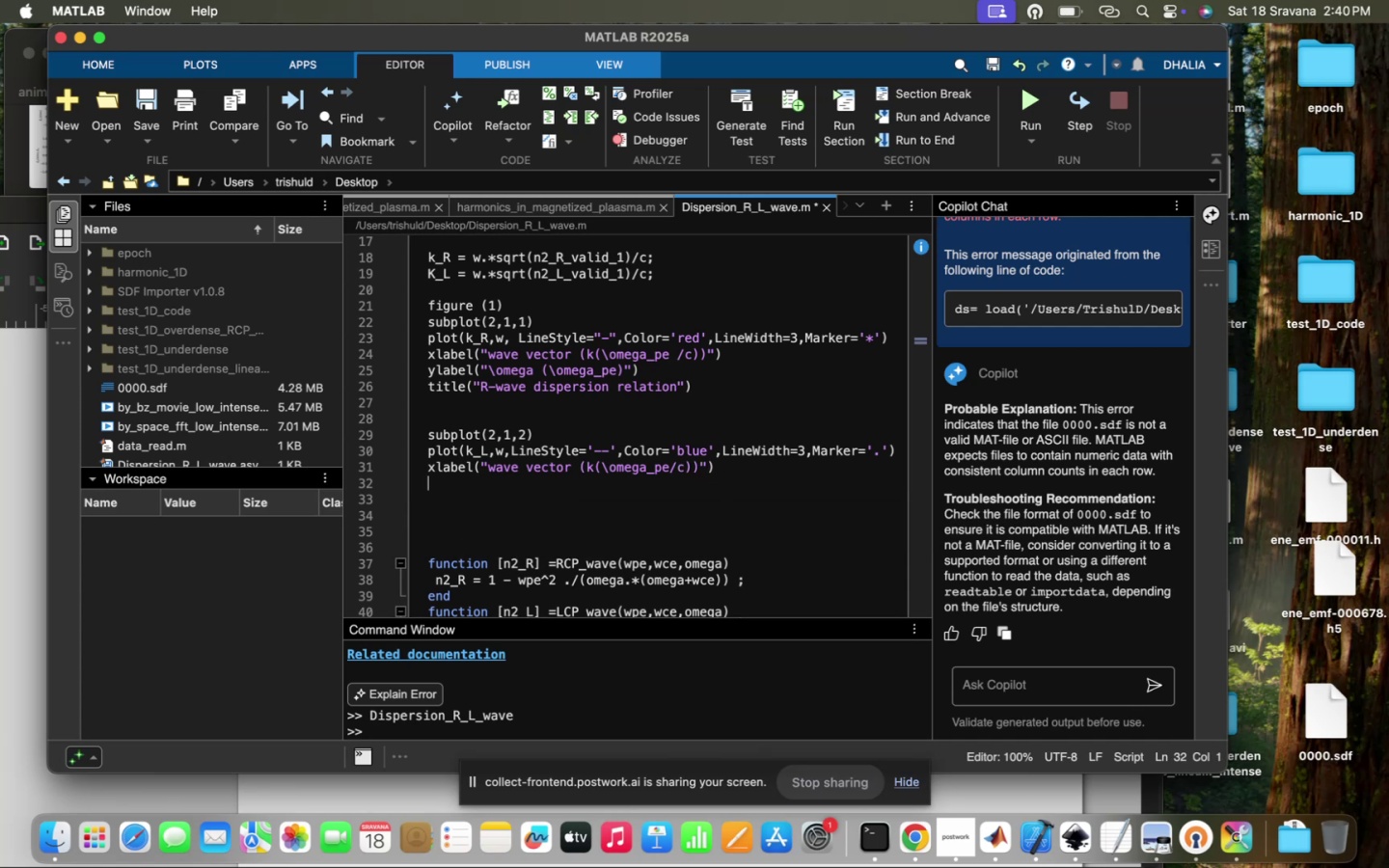 
type(yalve)
key(Backspace)
key(Backspace)
key(Backspace)
key(Backspace)
type(label(:)
key(Backspace)
type("\omega(\omea)
key(Backspace)
 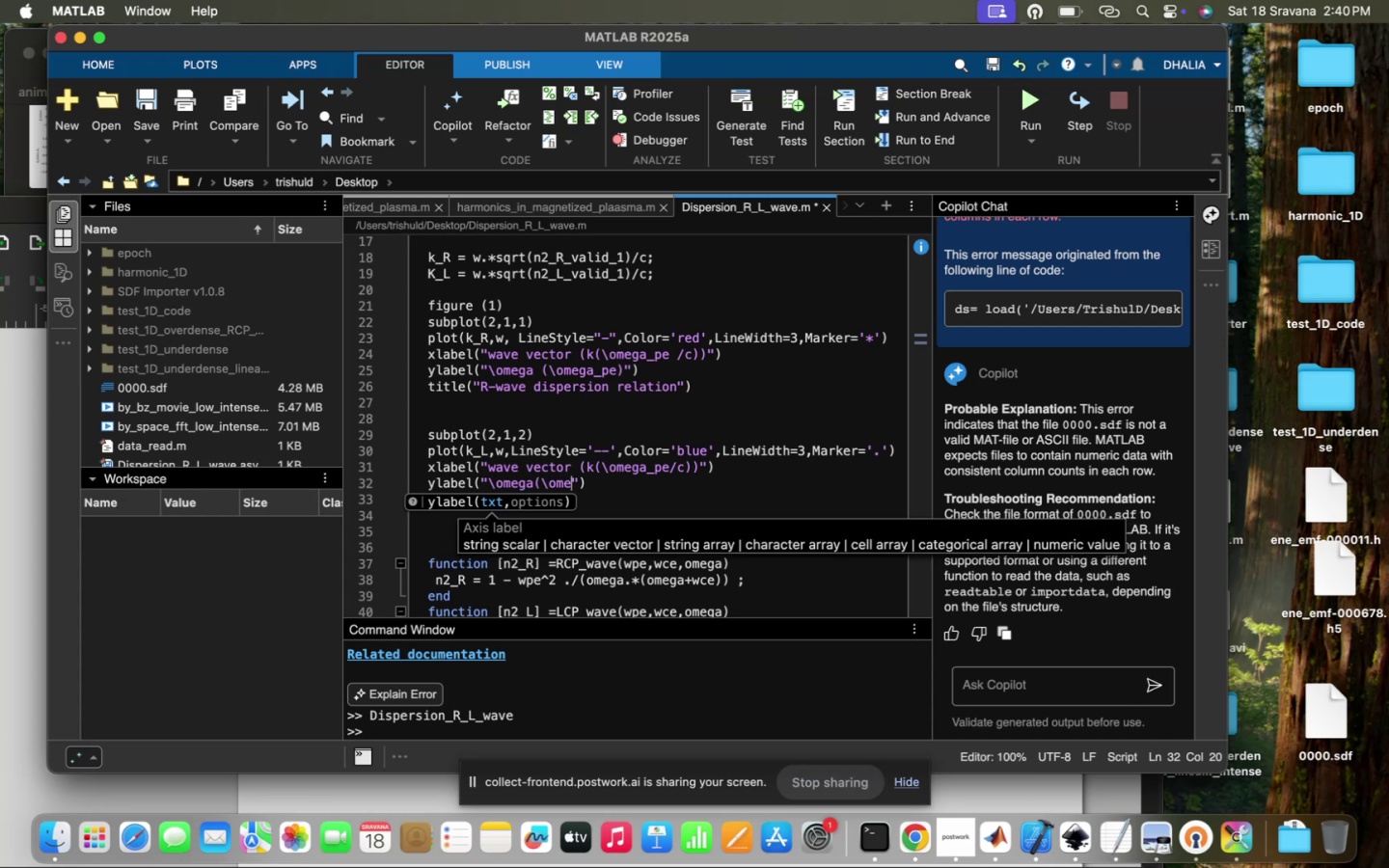 
wait(8.75)
 